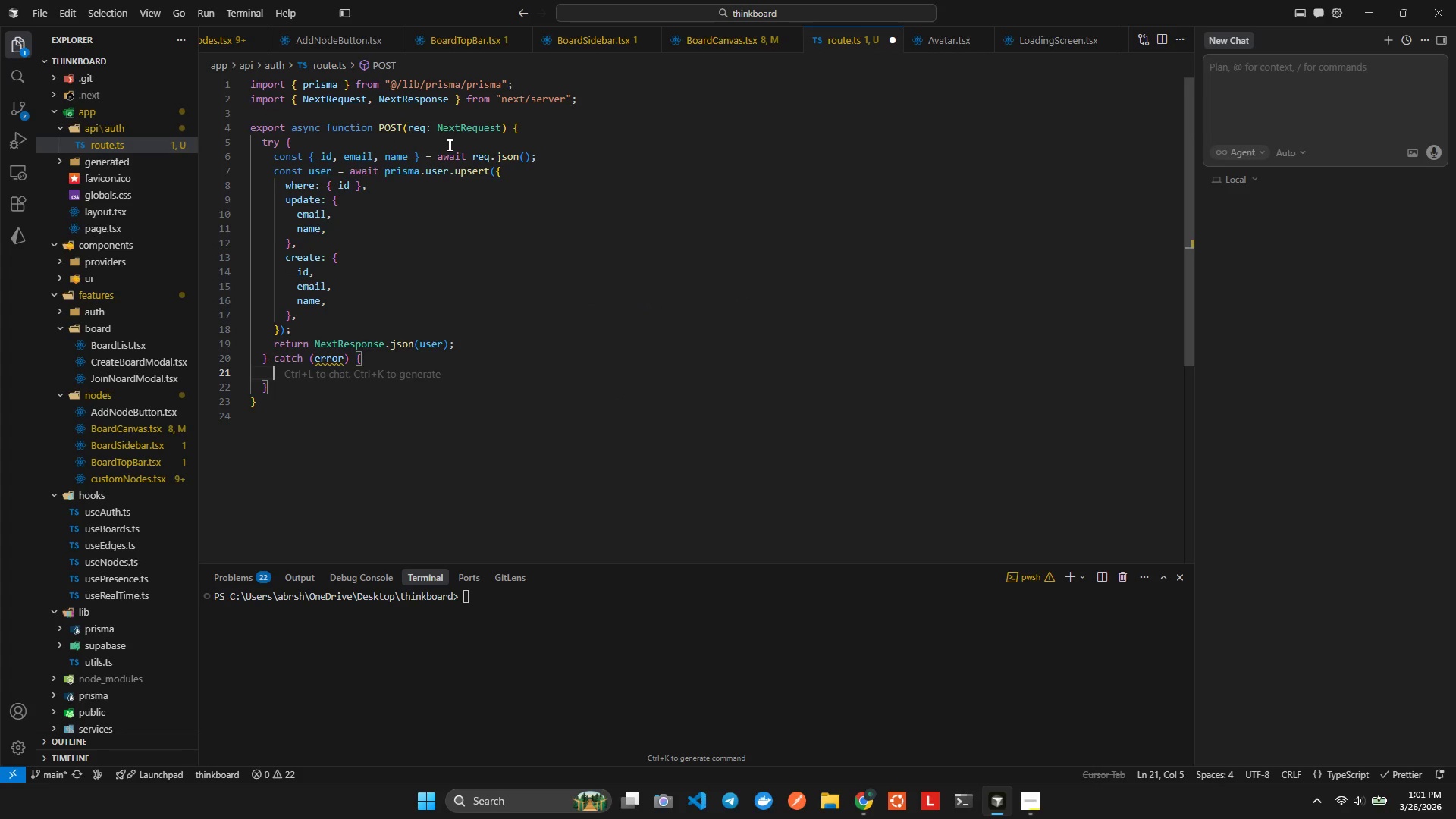 
key(ArrowUp)
 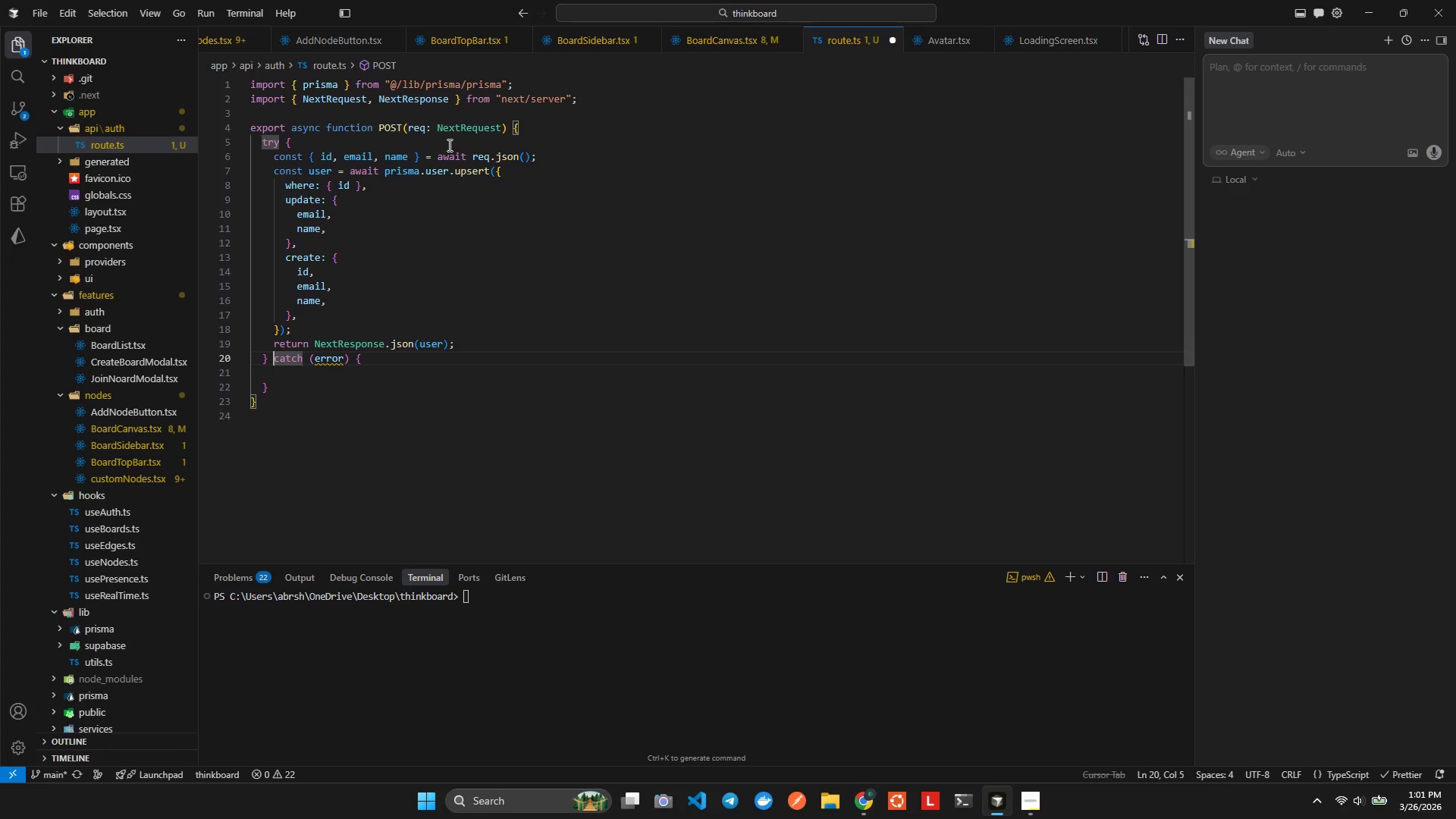 
hold_key(key=ArrowRight, duration=0.83)
 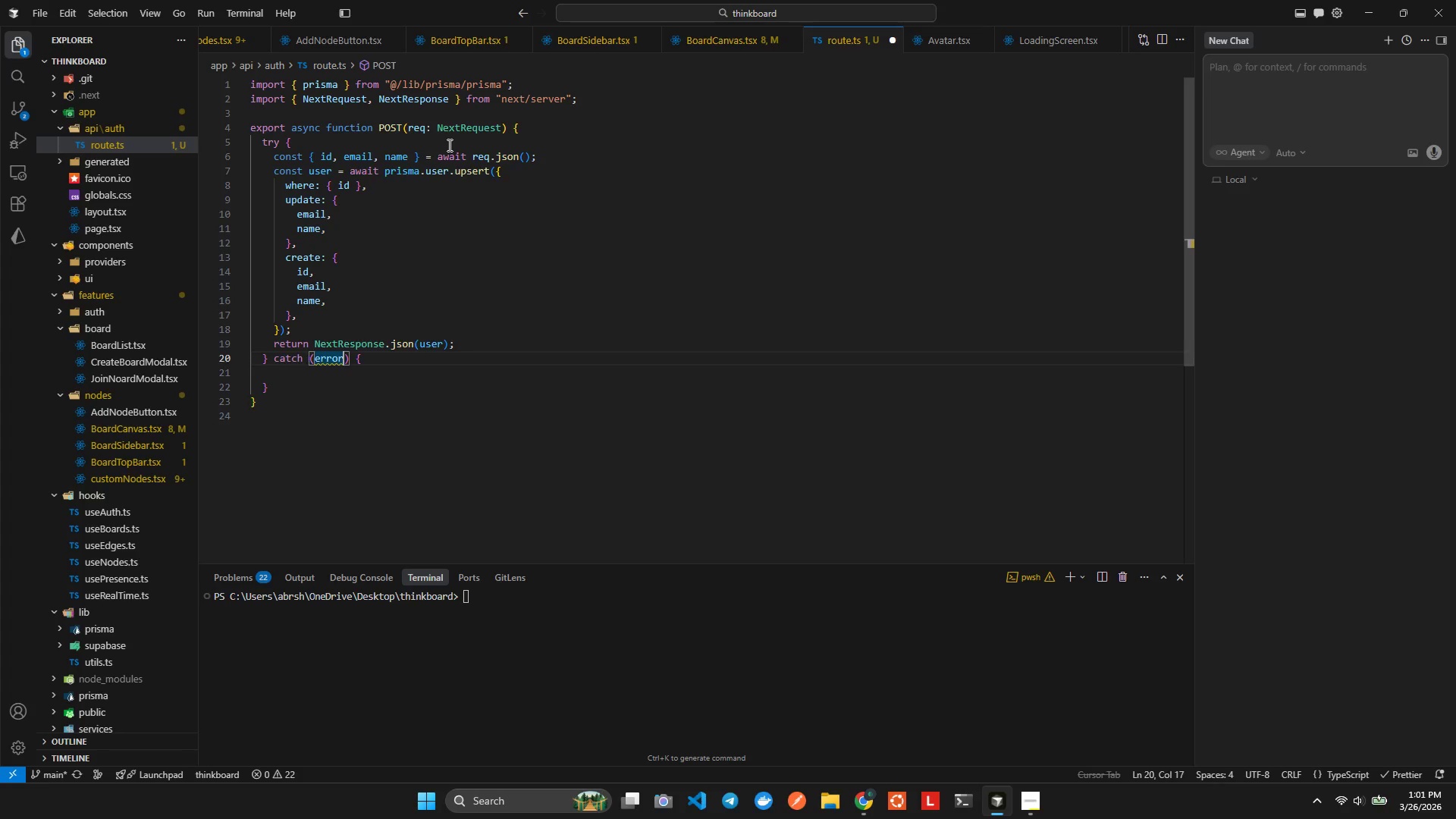 
key(ArrowRight)
 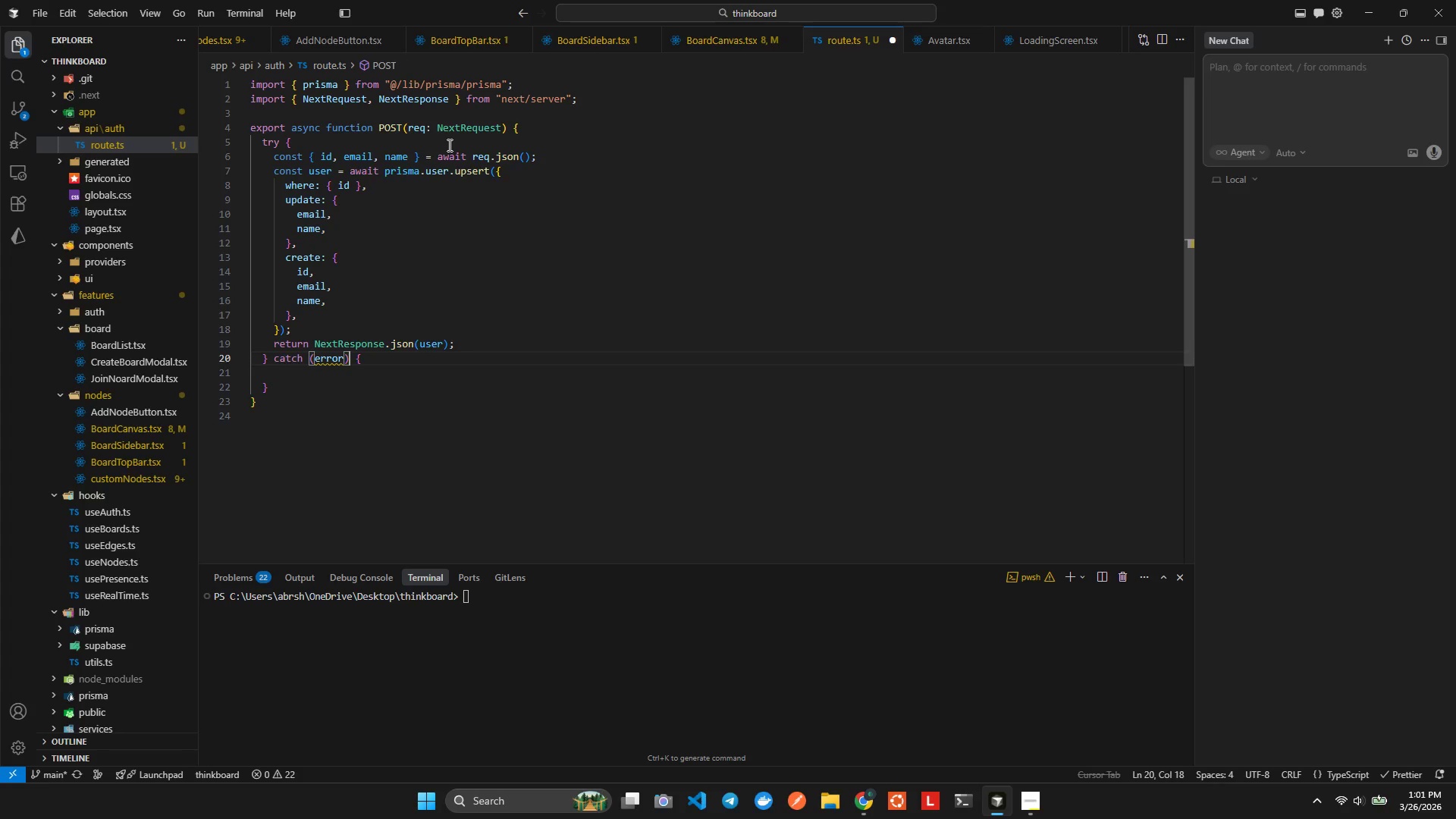 
key(ArrowLeft)
 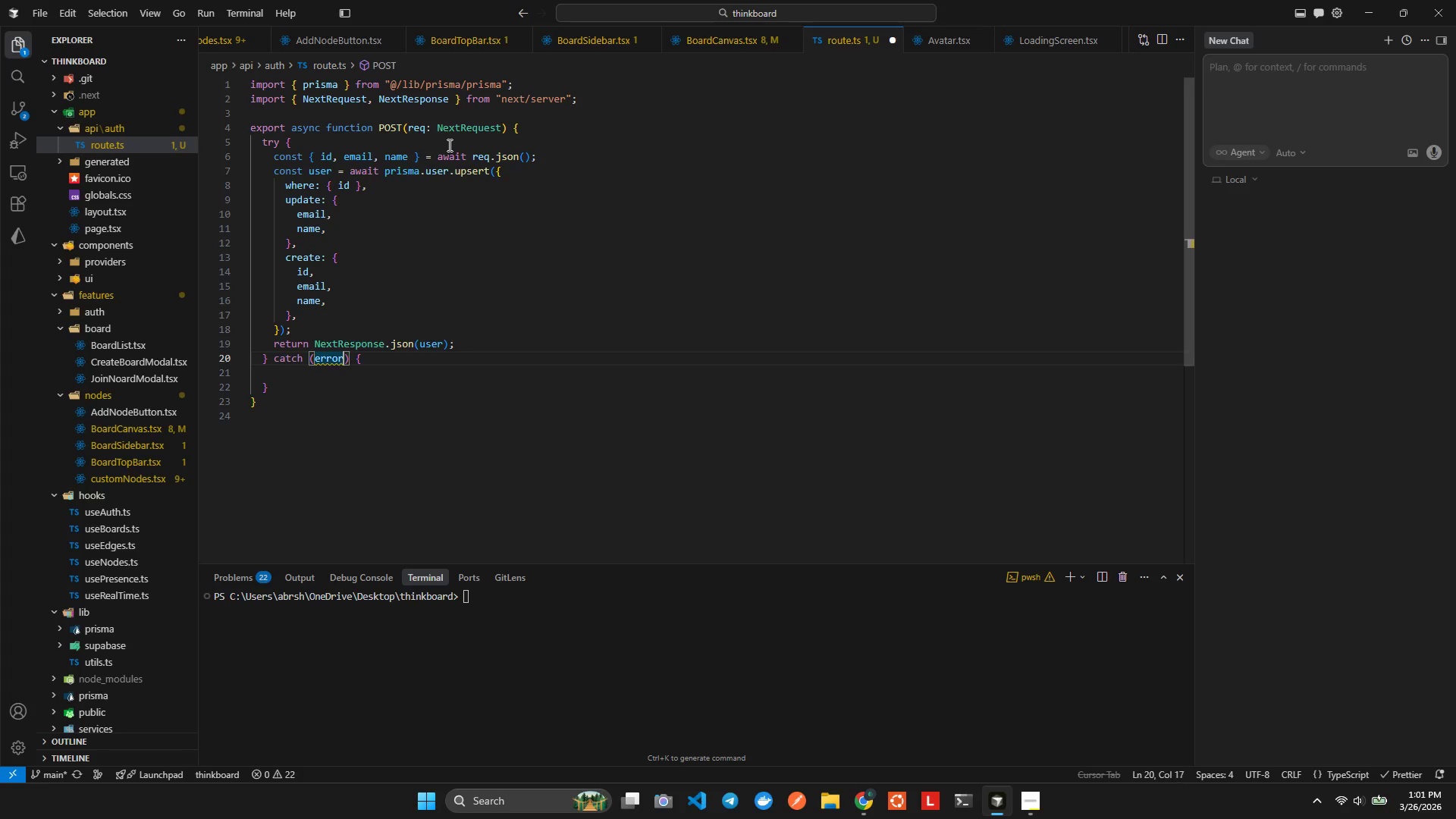 
type(:any)
 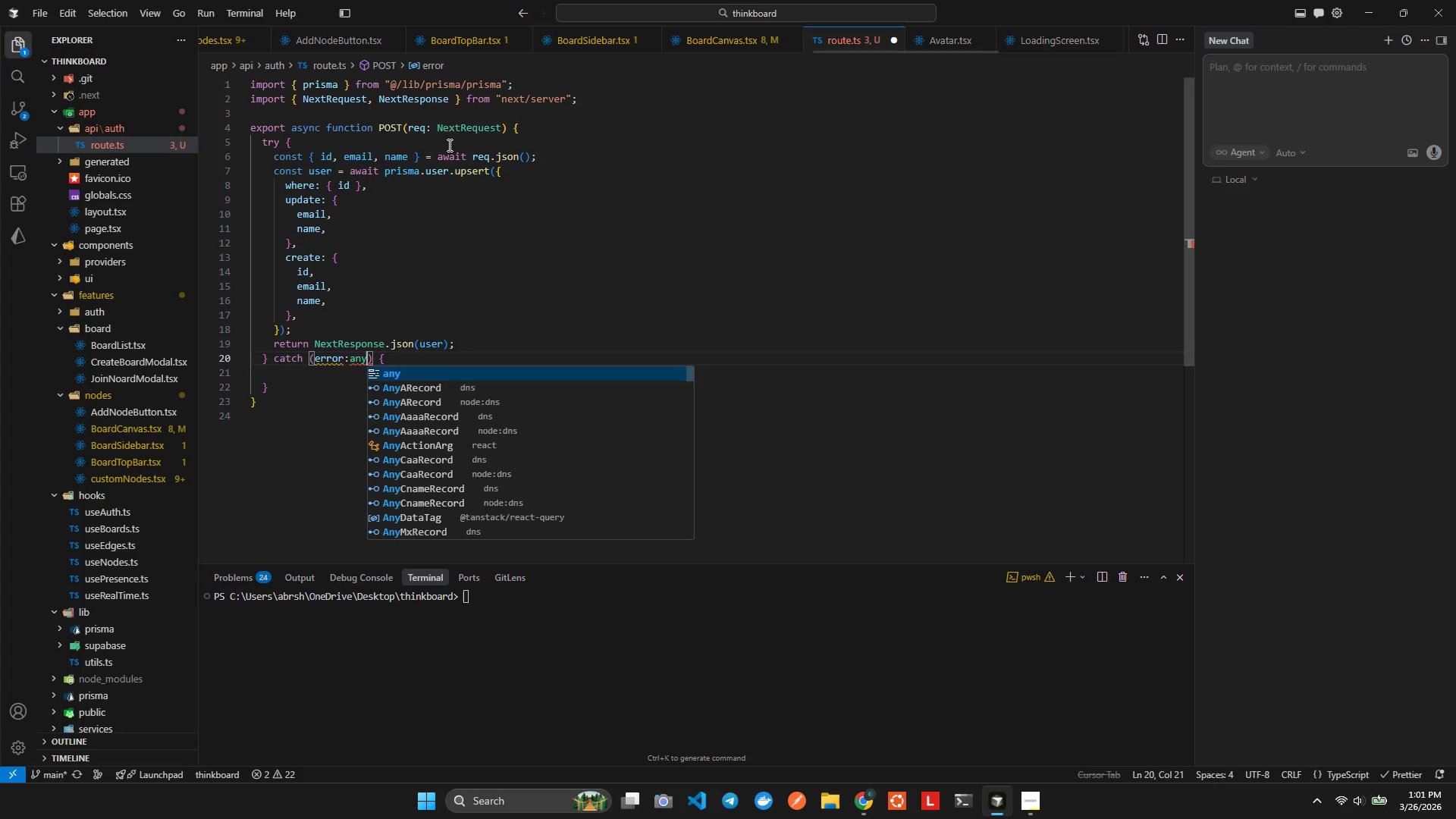 
key(Alt+Shift+AltLeft)
 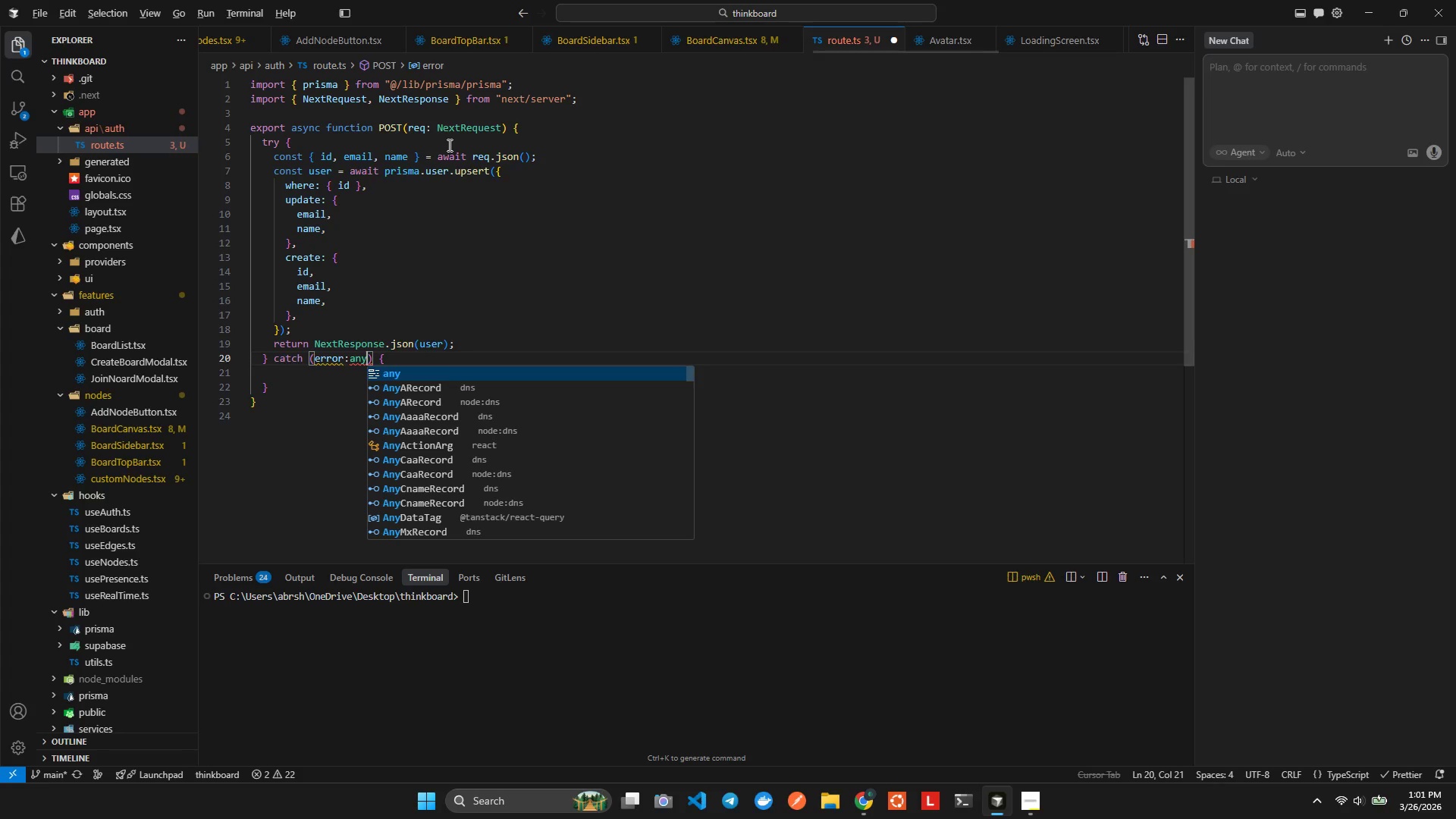 
key(Alt+Shift+F)
 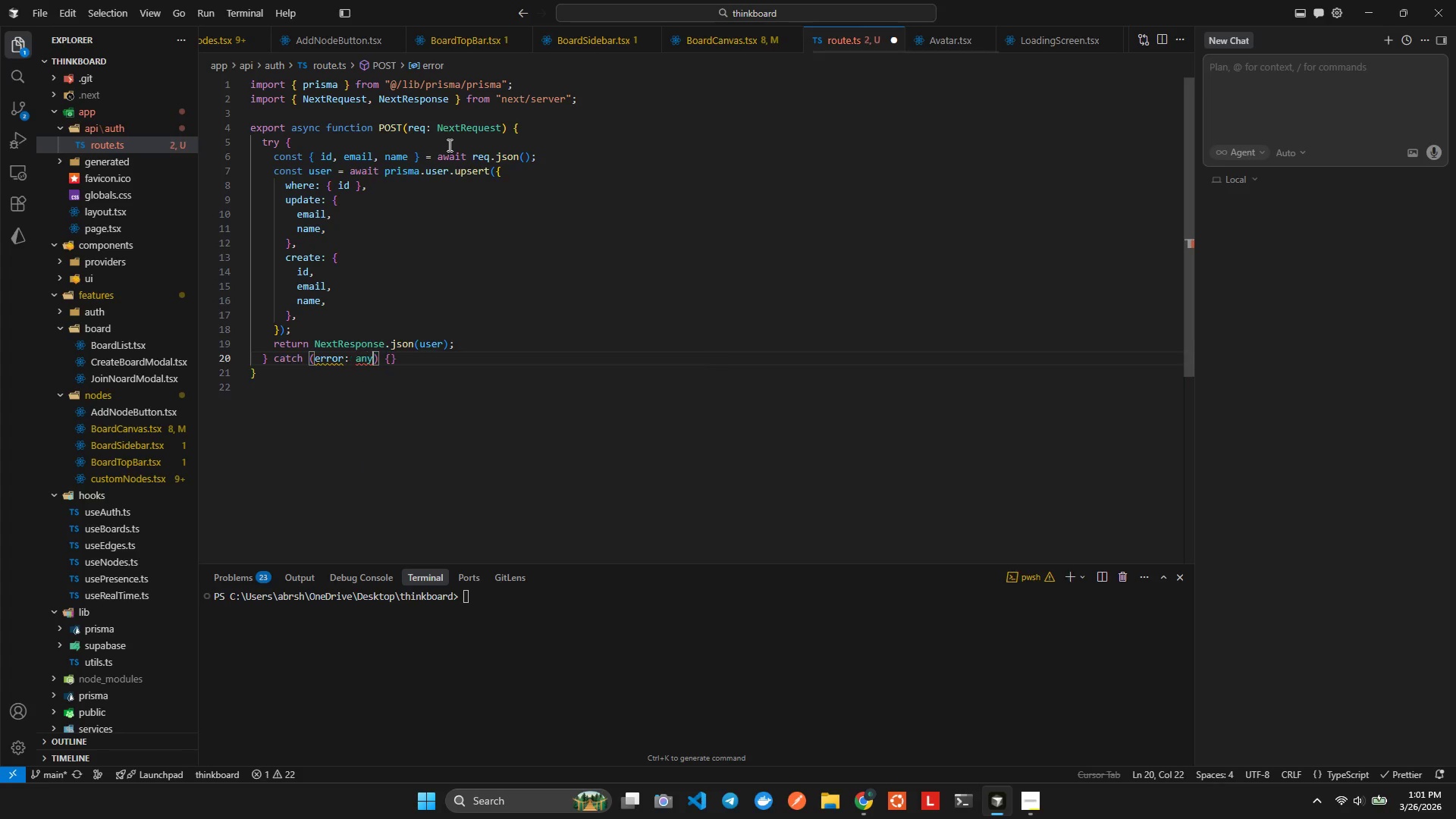 
key(ArrowRight)
 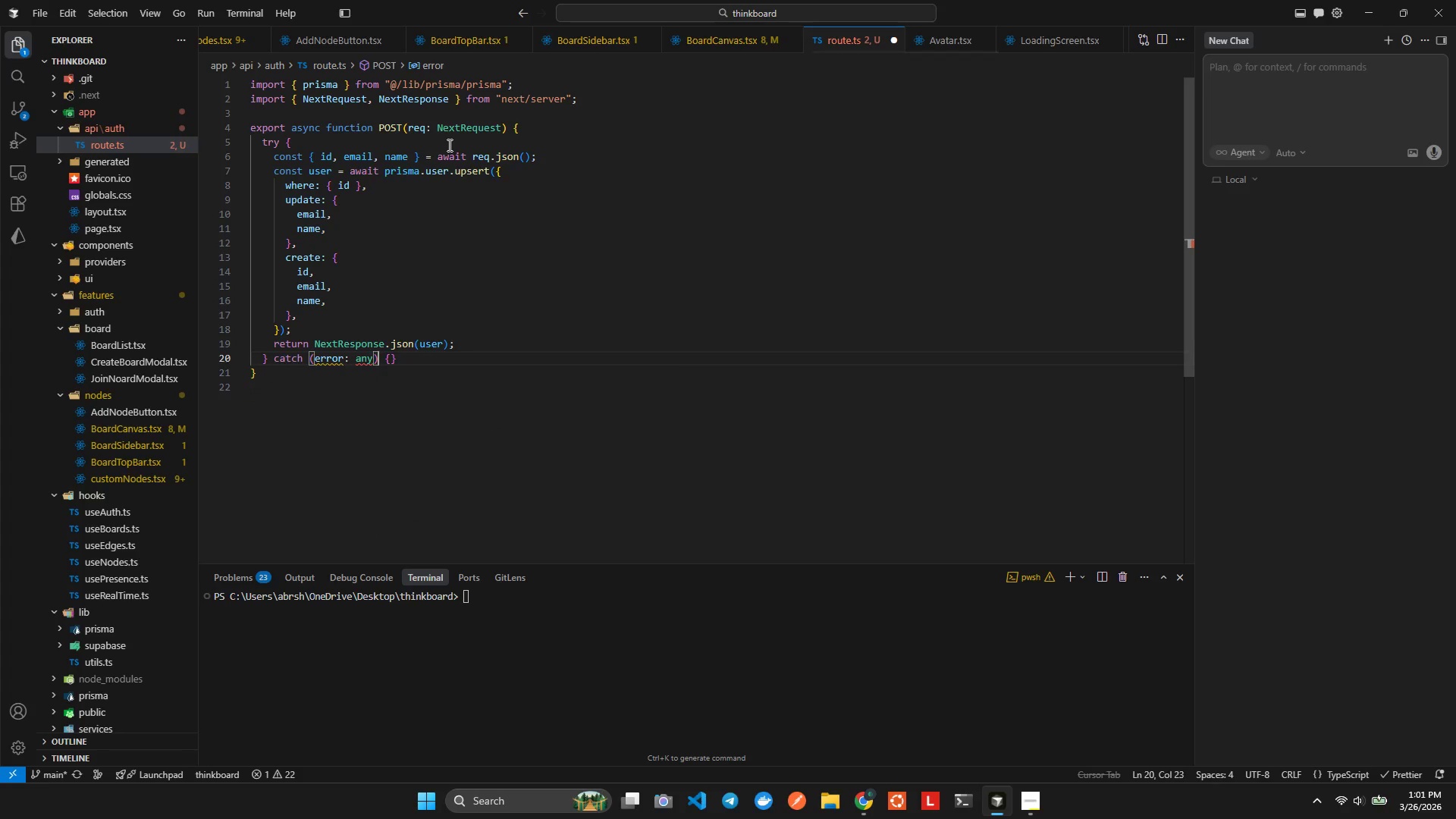 
key(ArrowRight)
 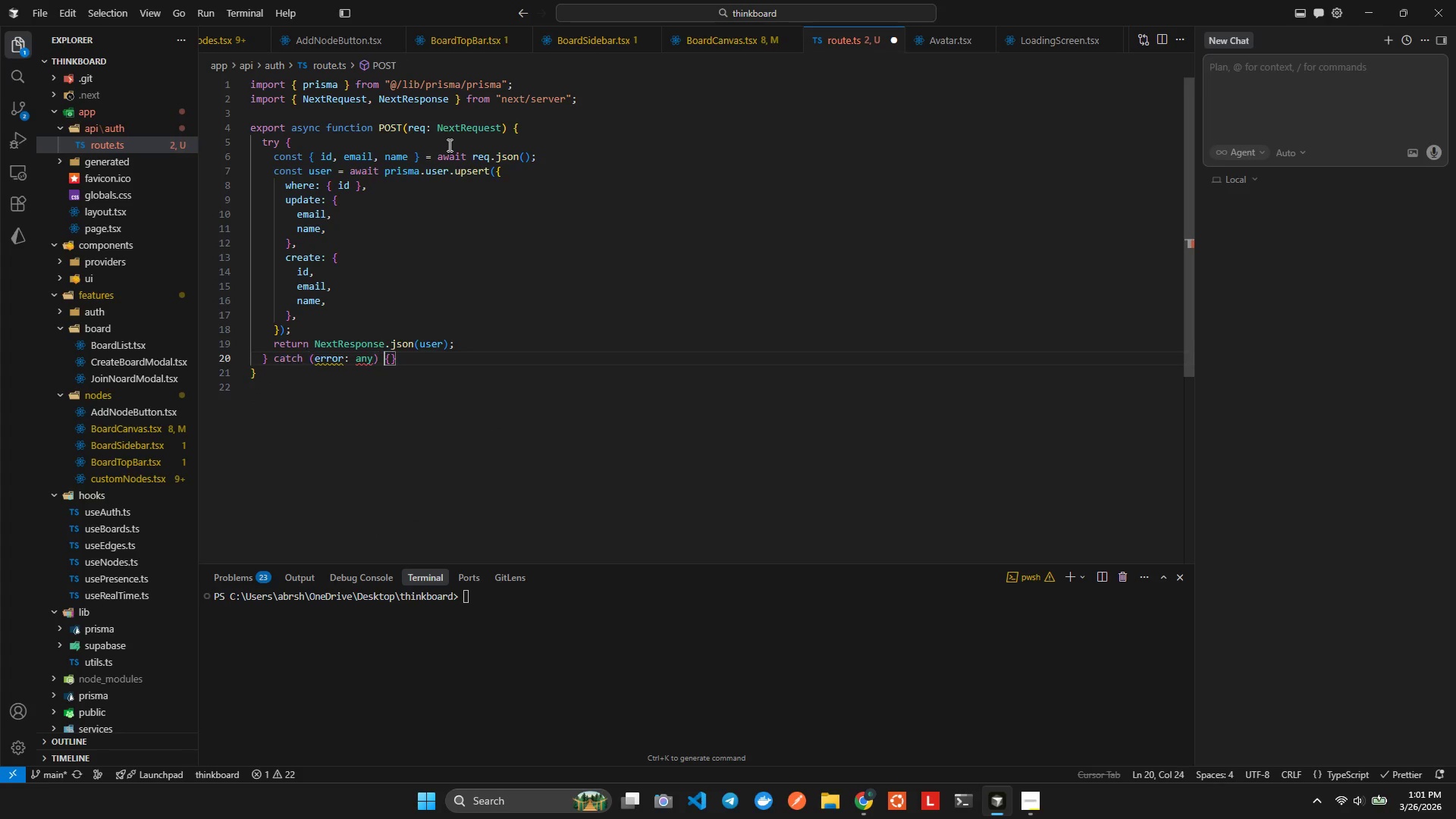 
key(ArrowRight)
 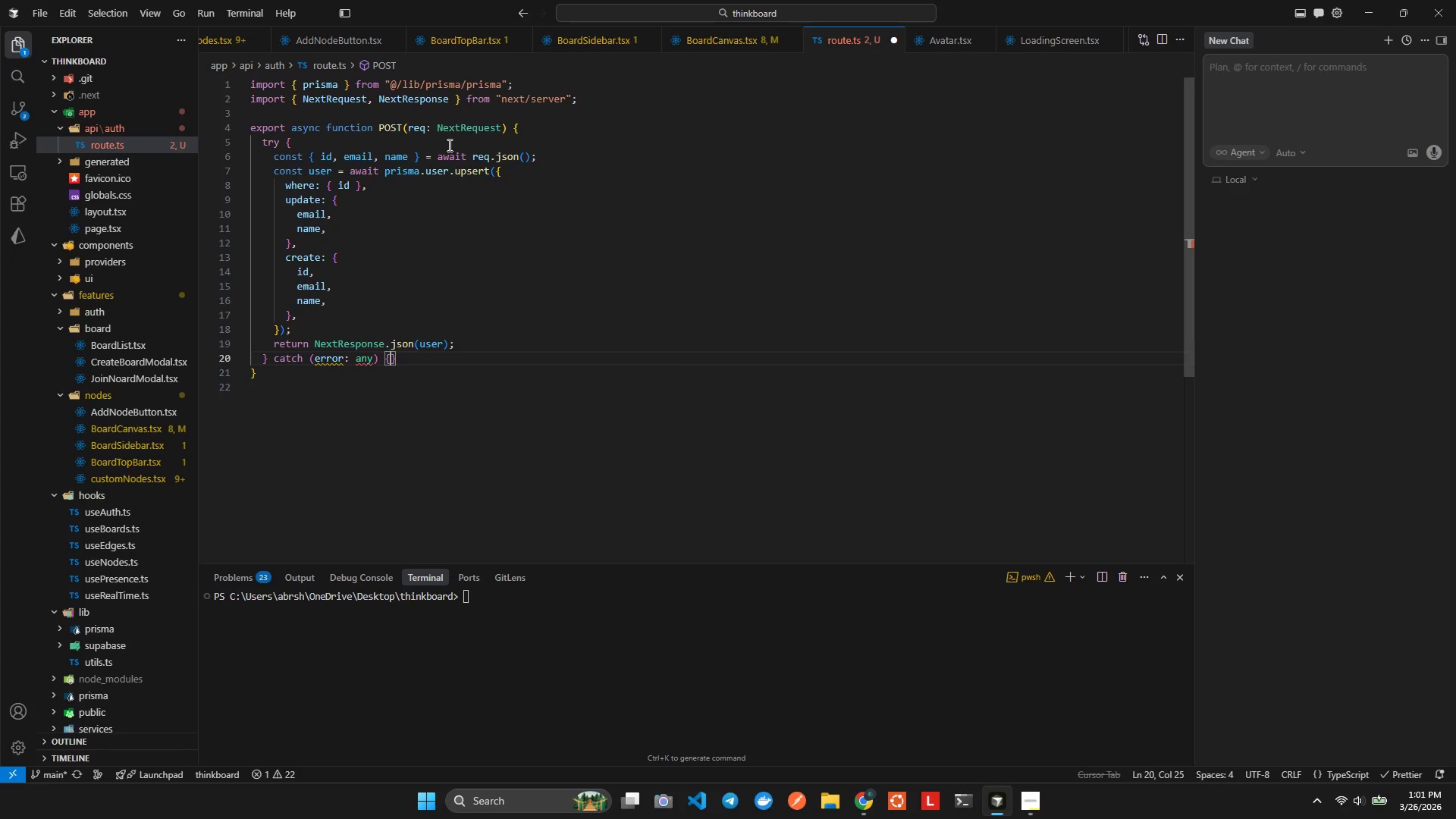 
key(Enter)
 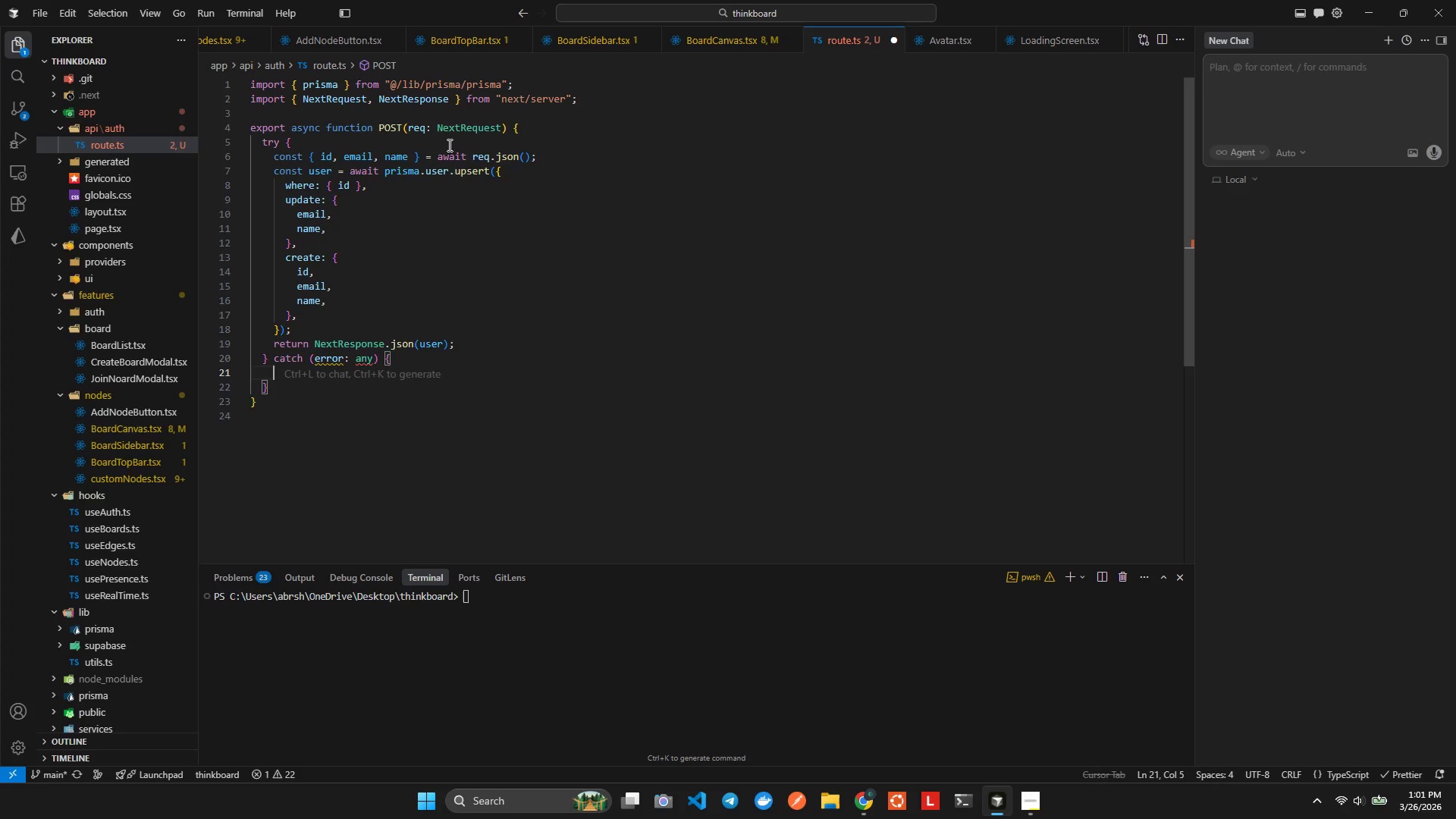 
type(return)
 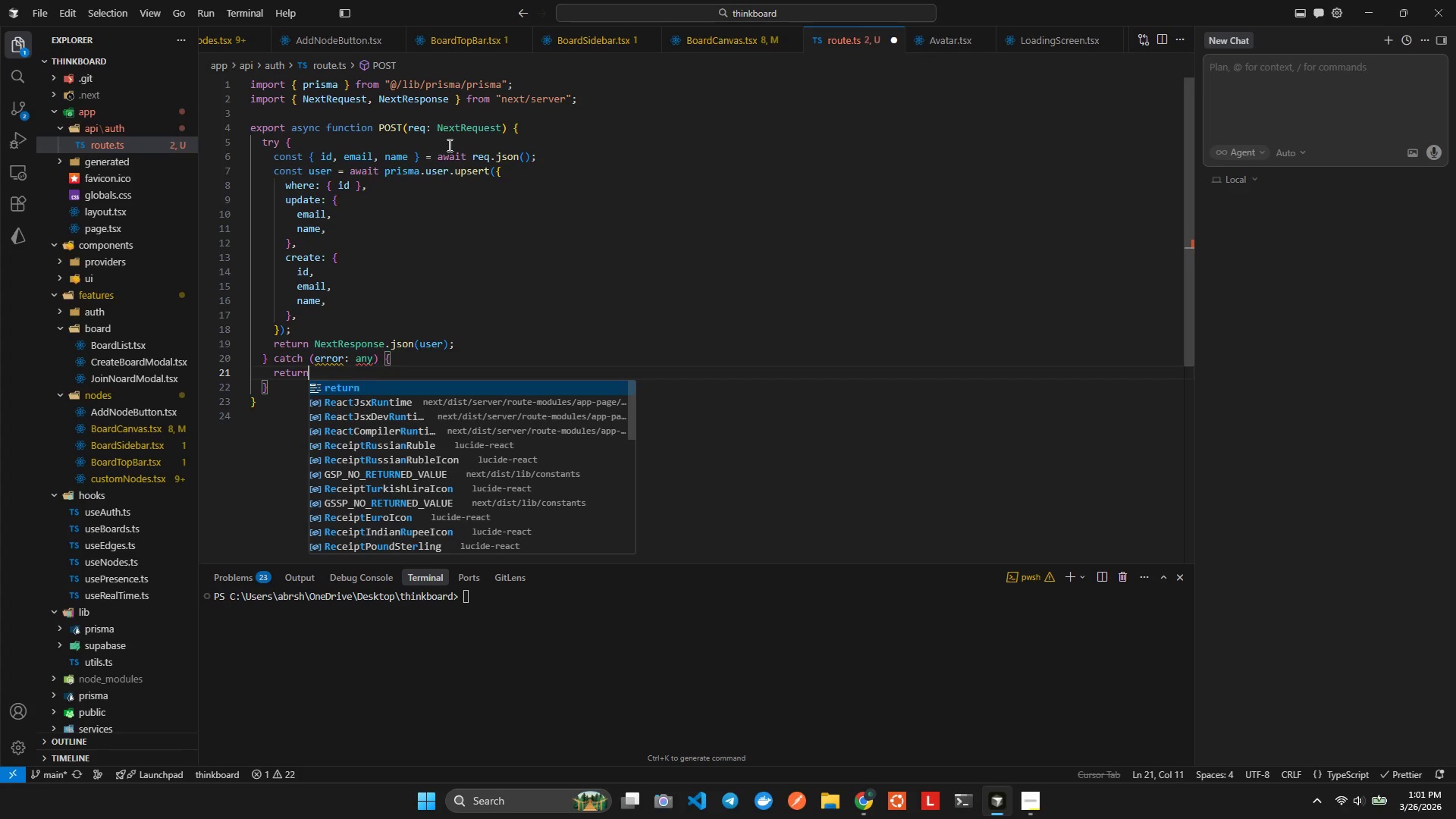 
key(Enter)
 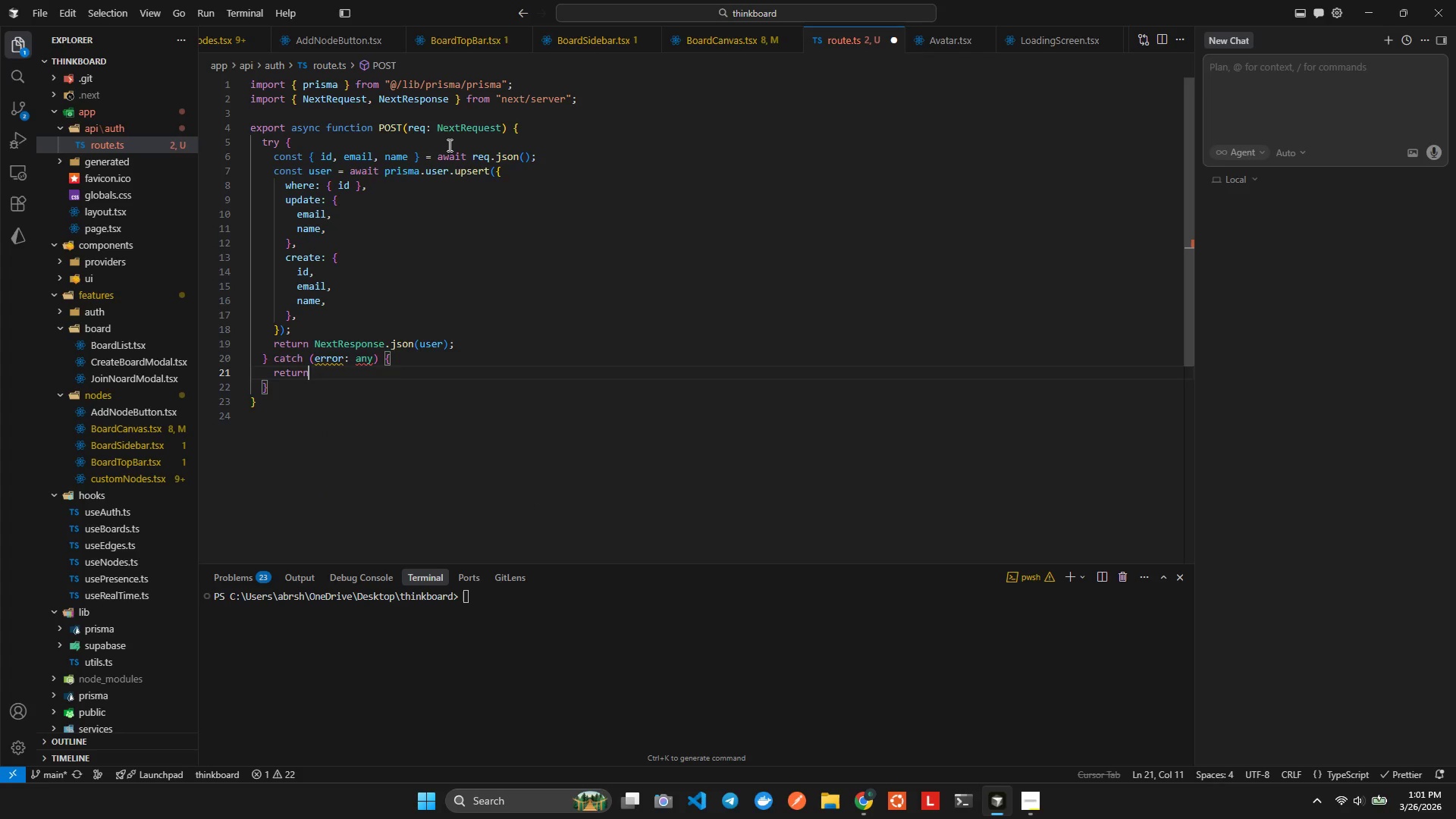 
type( Res)
key(Backspace)
key(Backspace)
key(Backspace)
type(nextres)
 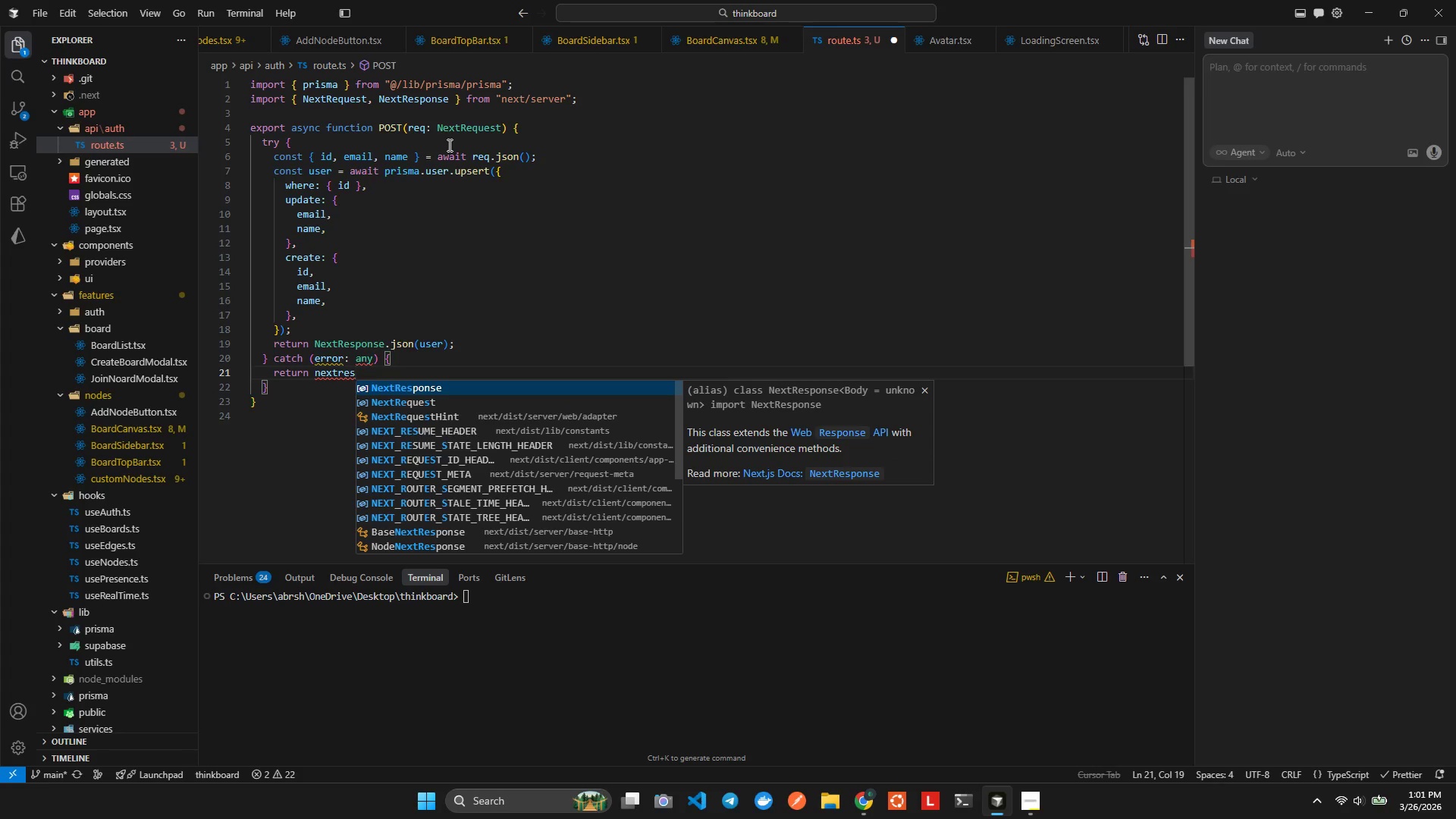 
key(Enter)
 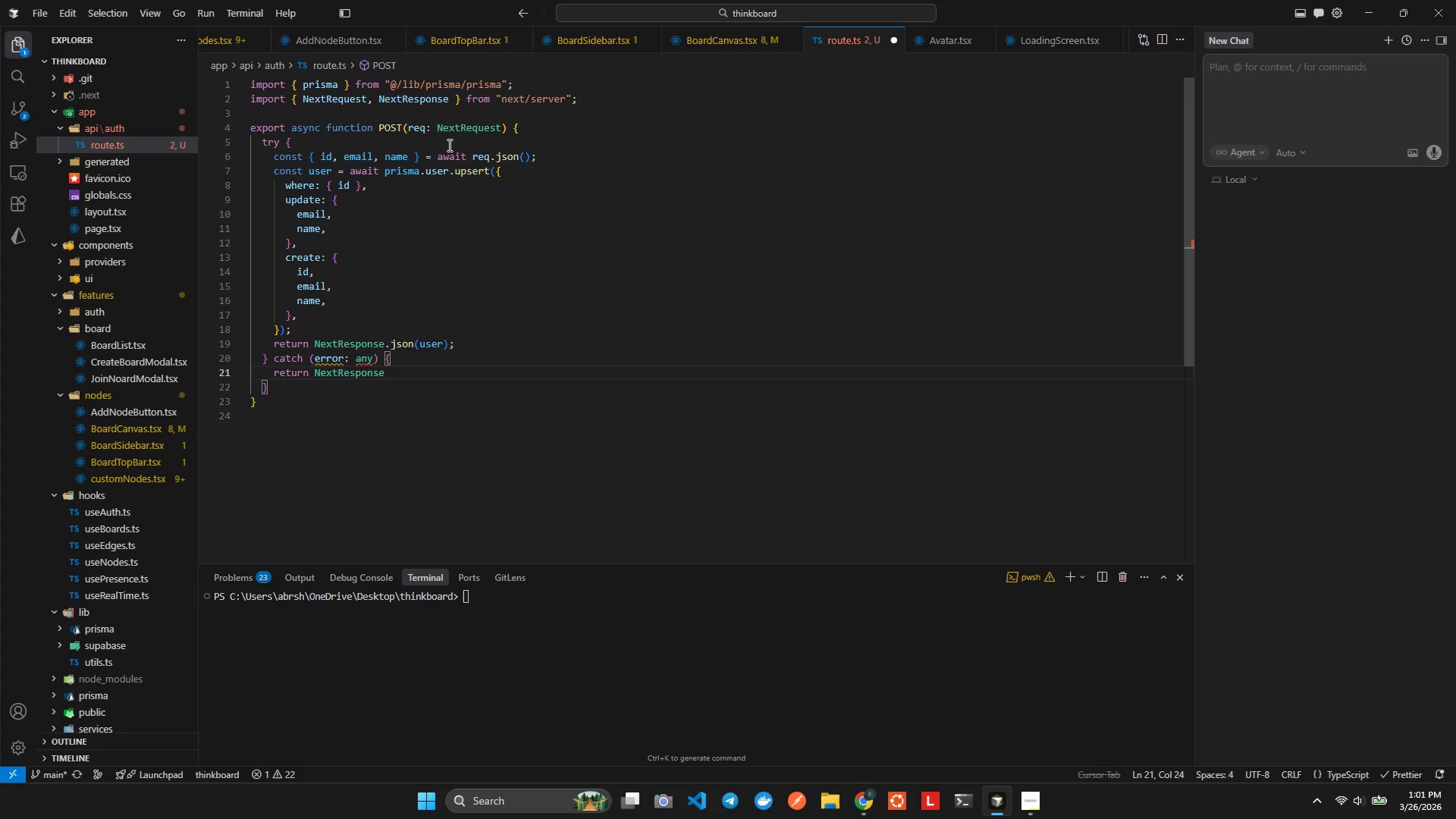 
type(.json)
 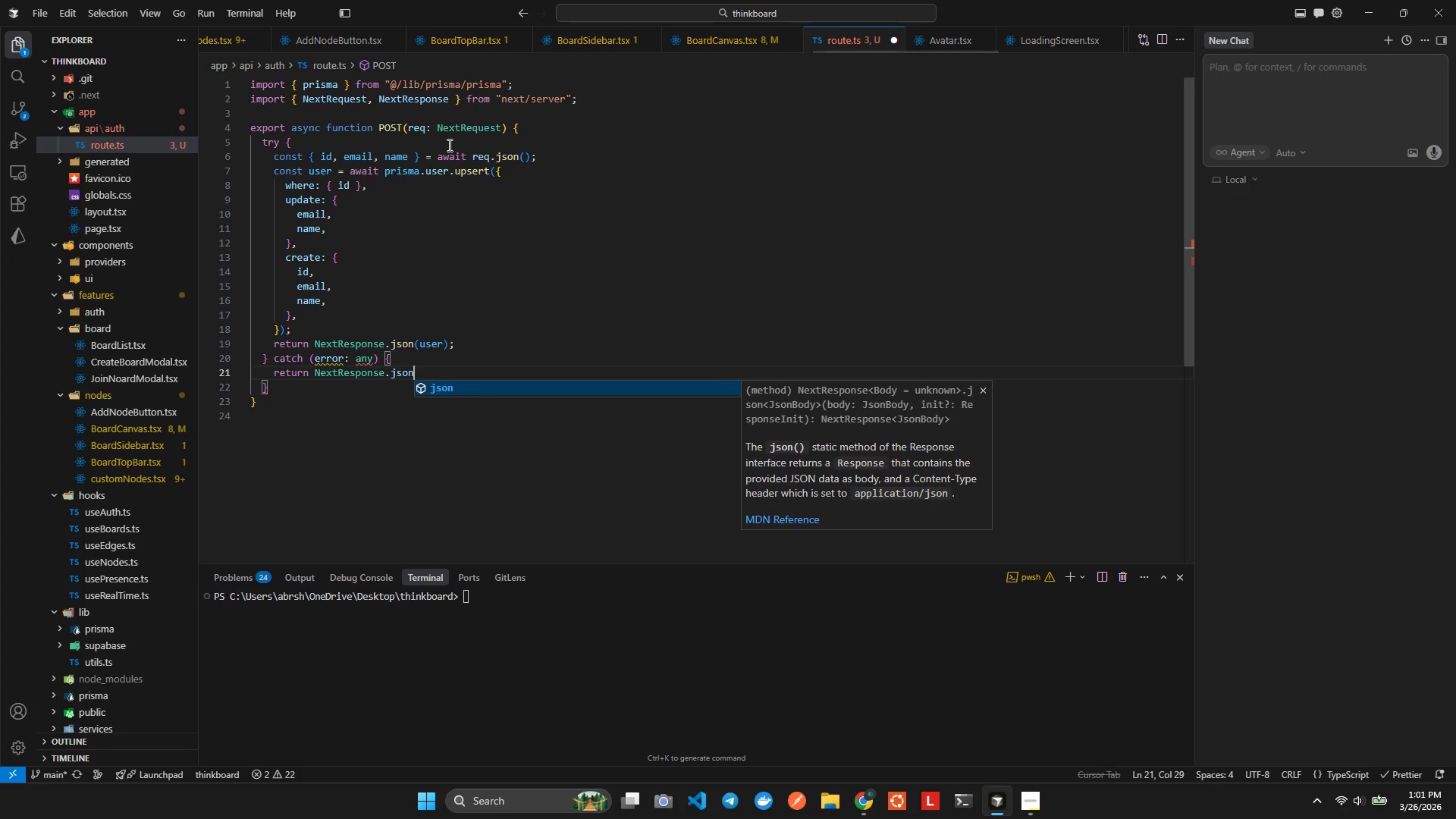 
key(Enter)
 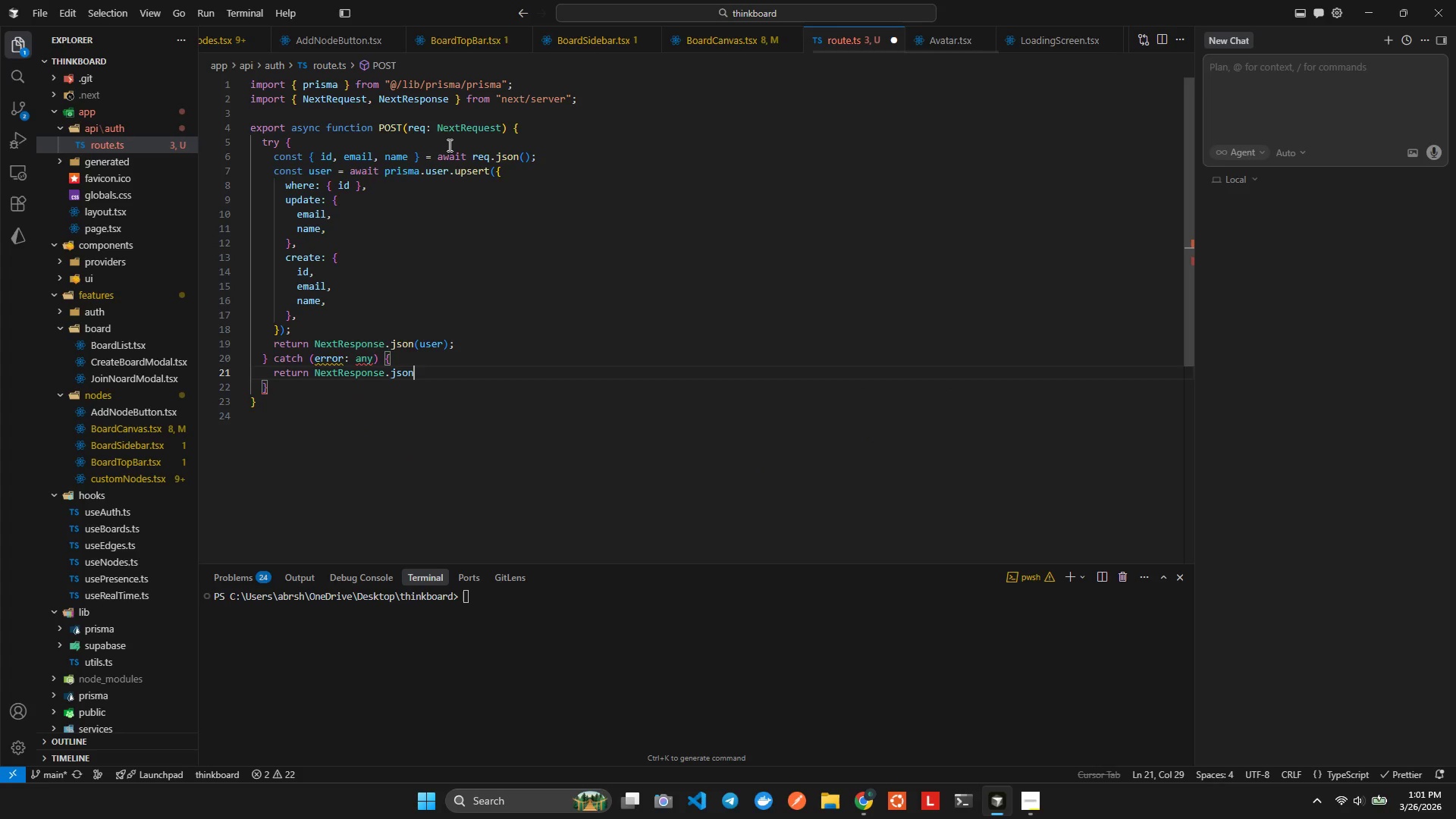 
type(({erro)
 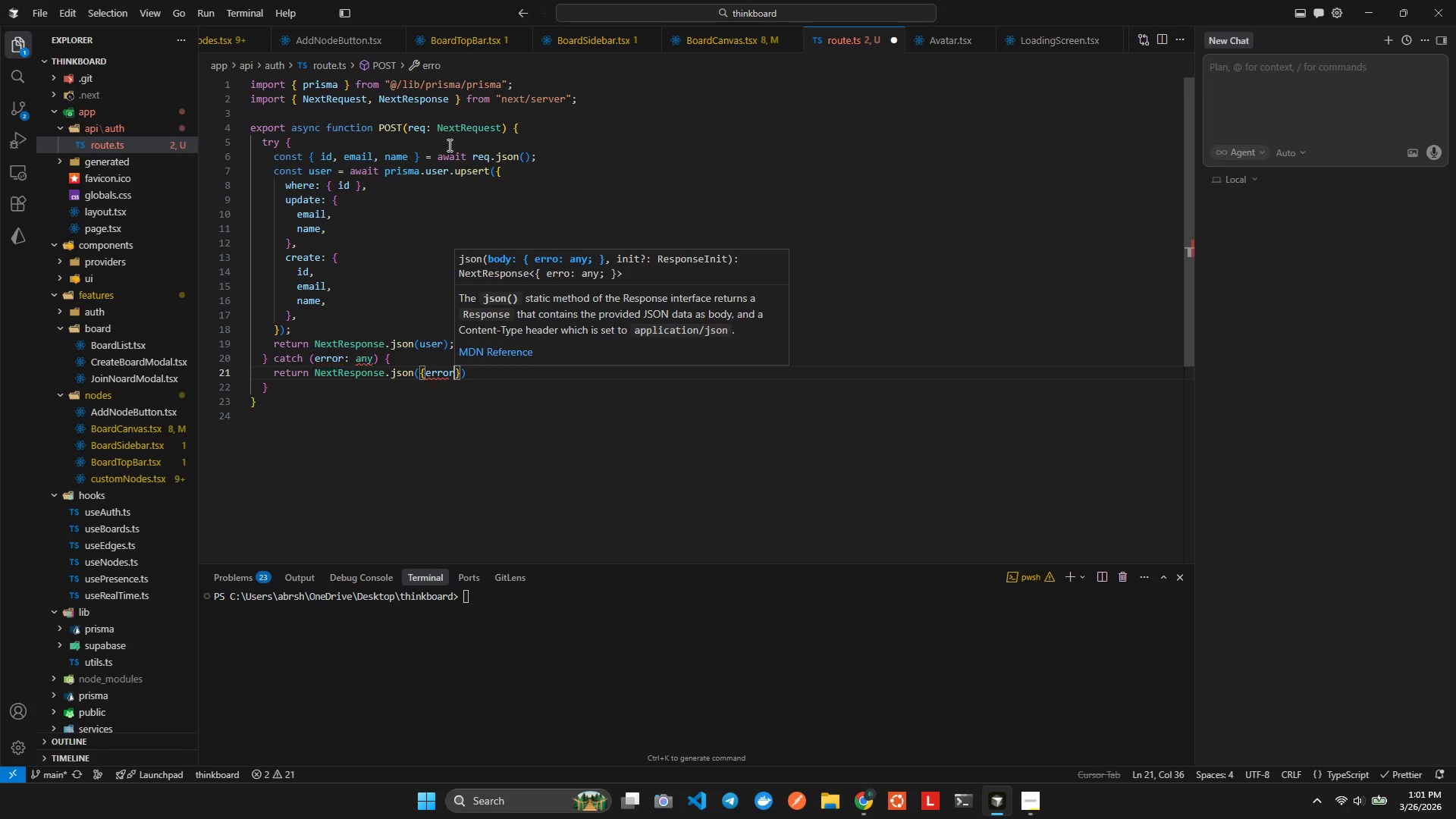 
 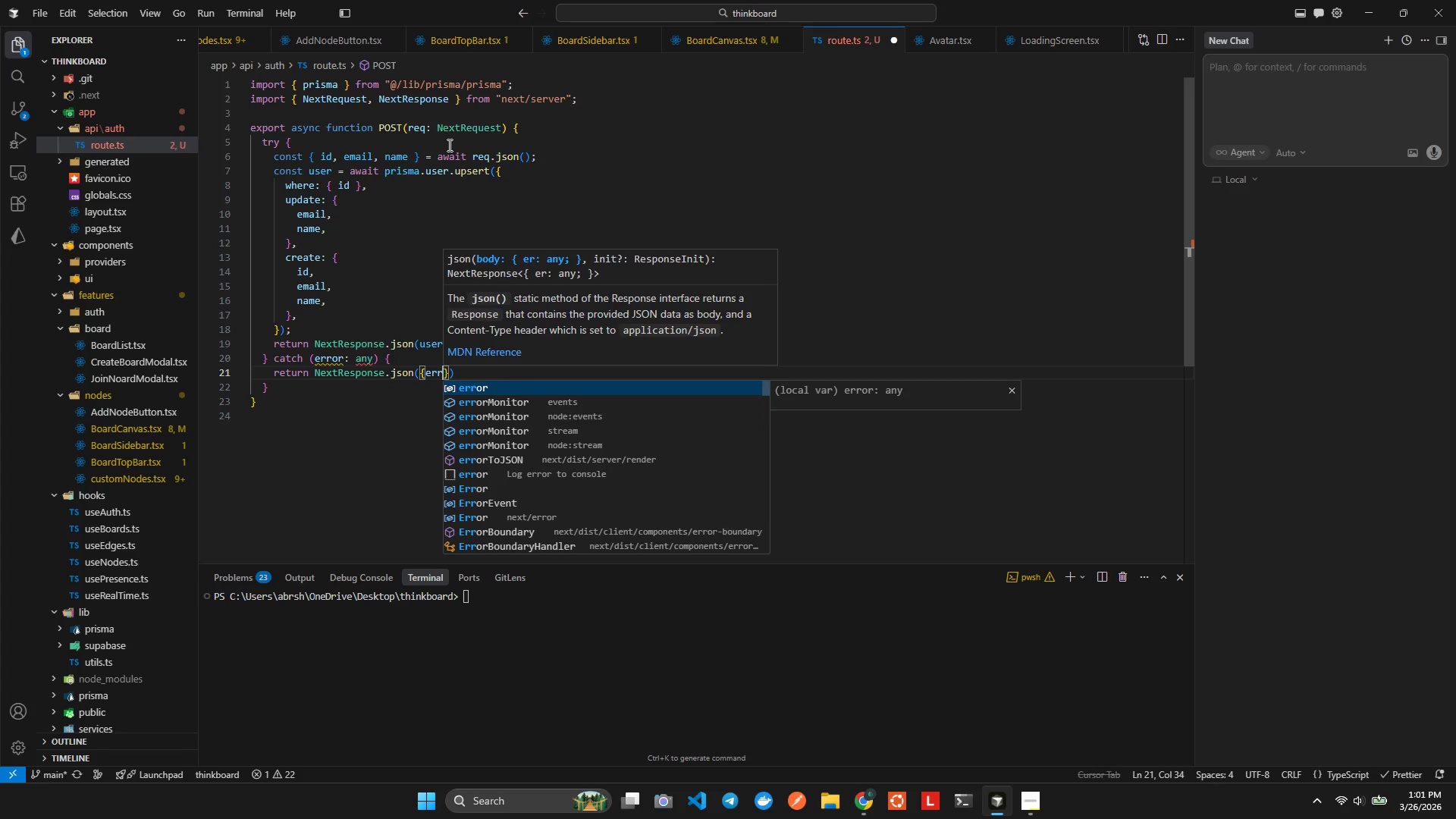 
key(Enter)
 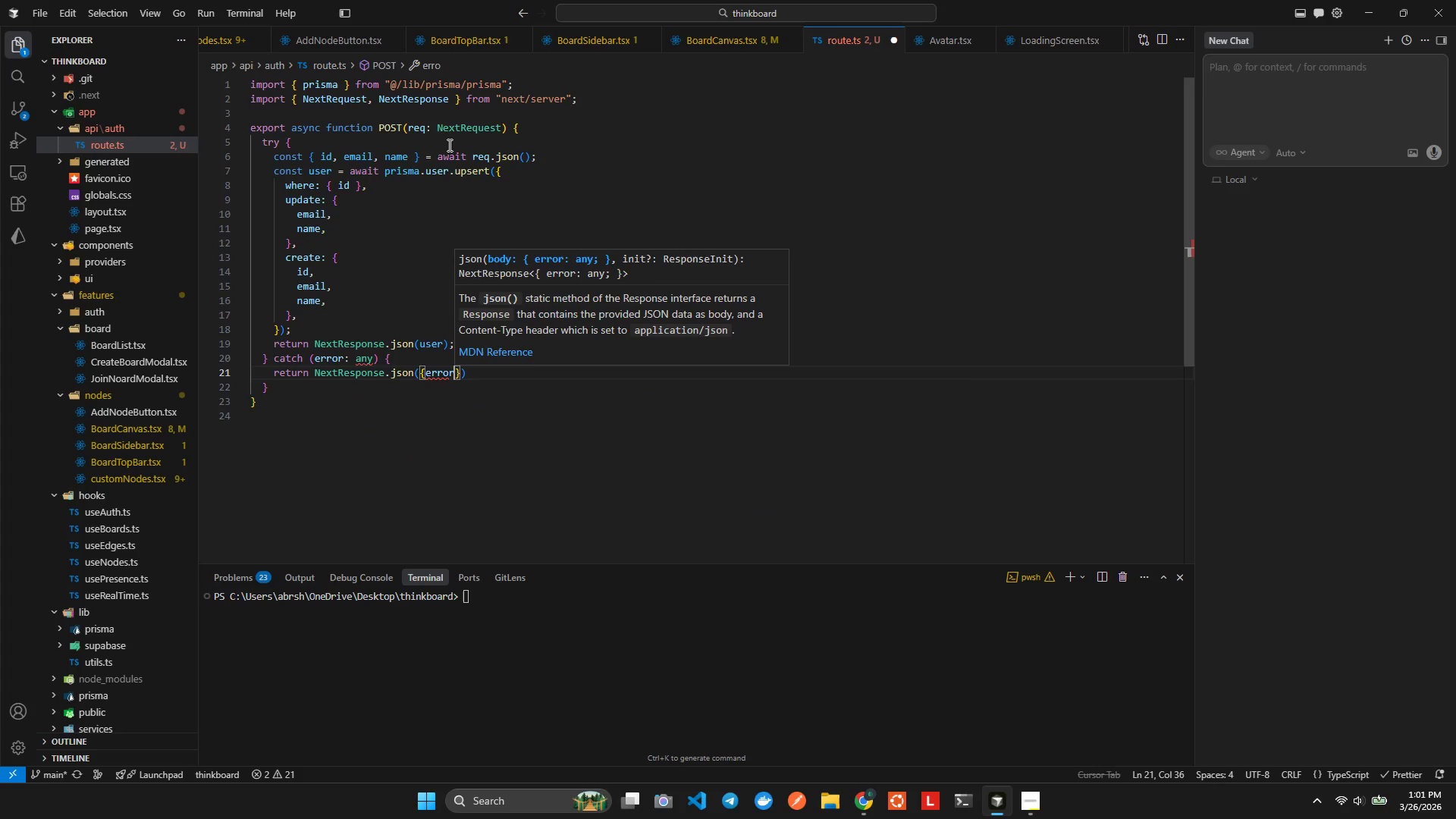 
hold_key(key=ShiftLeft, duration=0.58)
 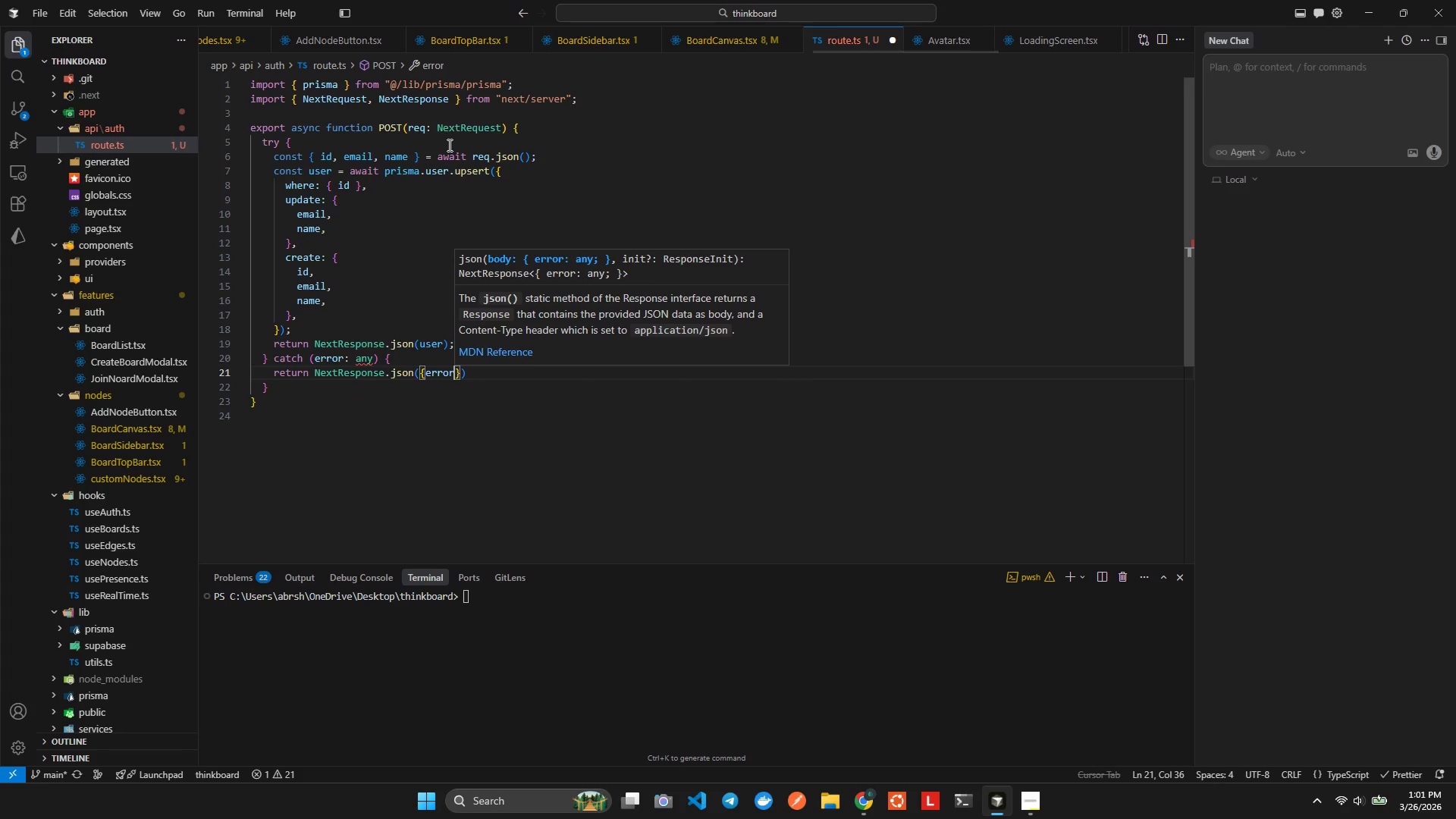 
type(: erro.message, )
key(Backspace)
key(Backspace)
 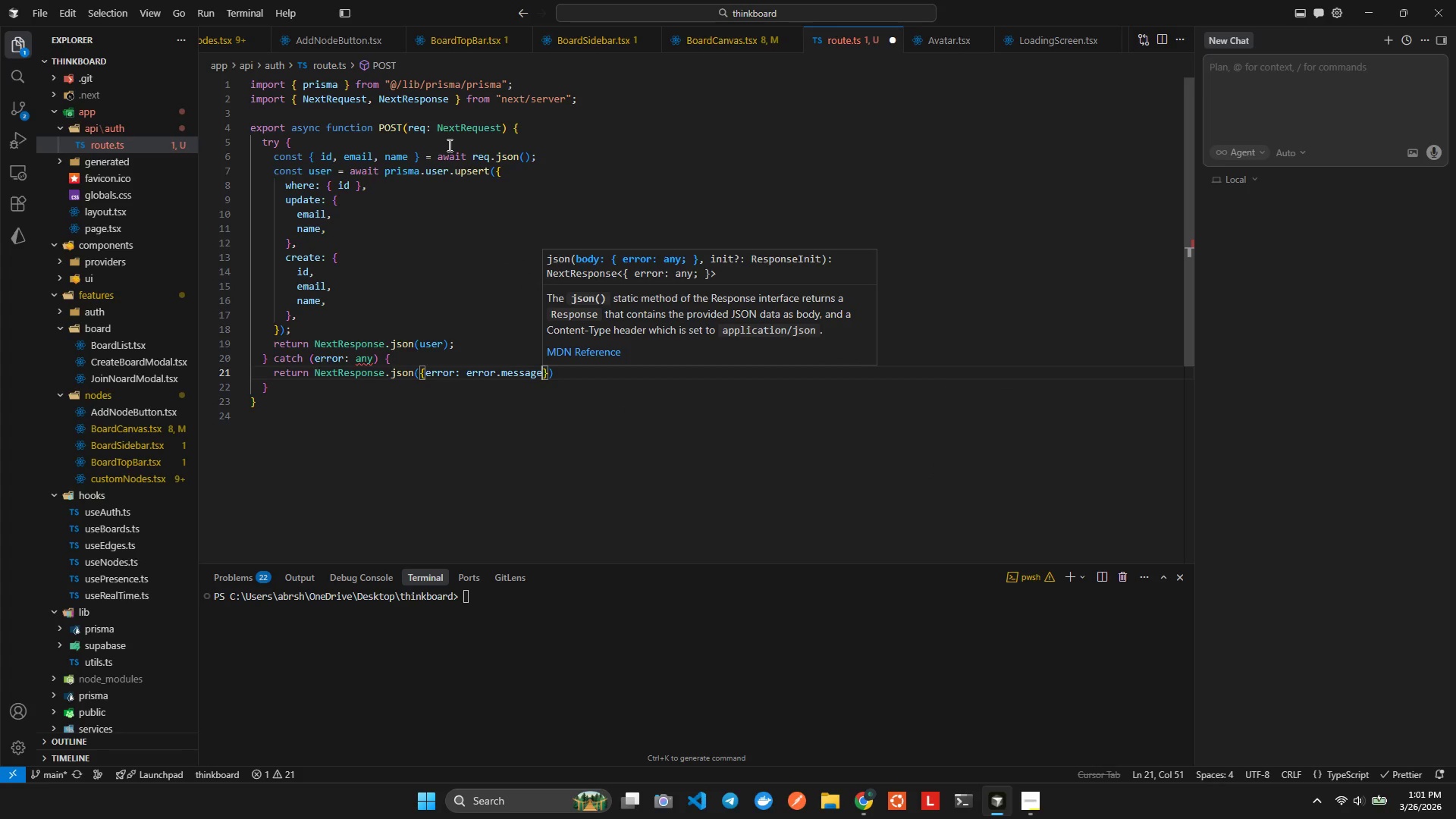 
key(ArrowRight)
 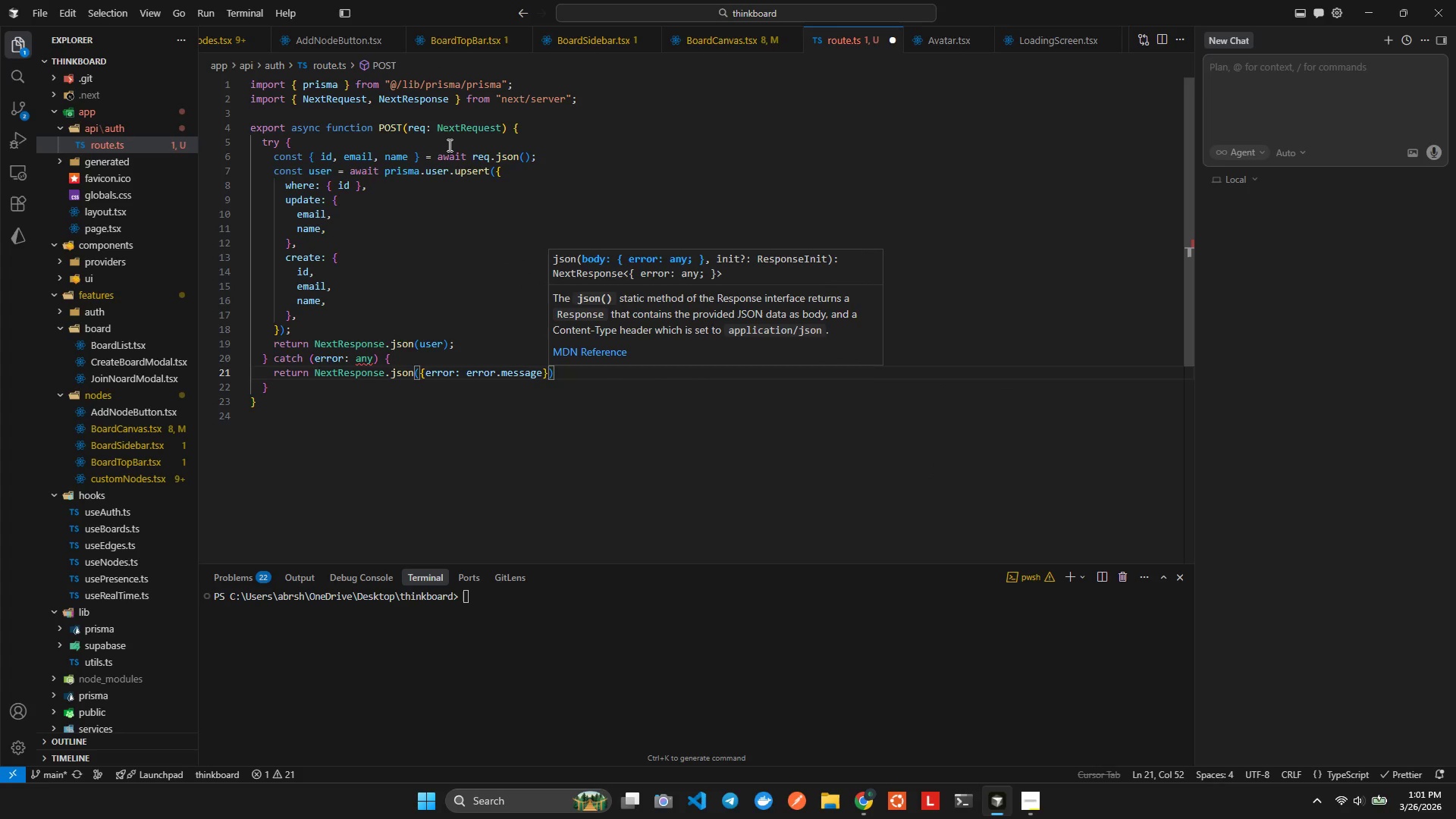 
type(, {sta)
 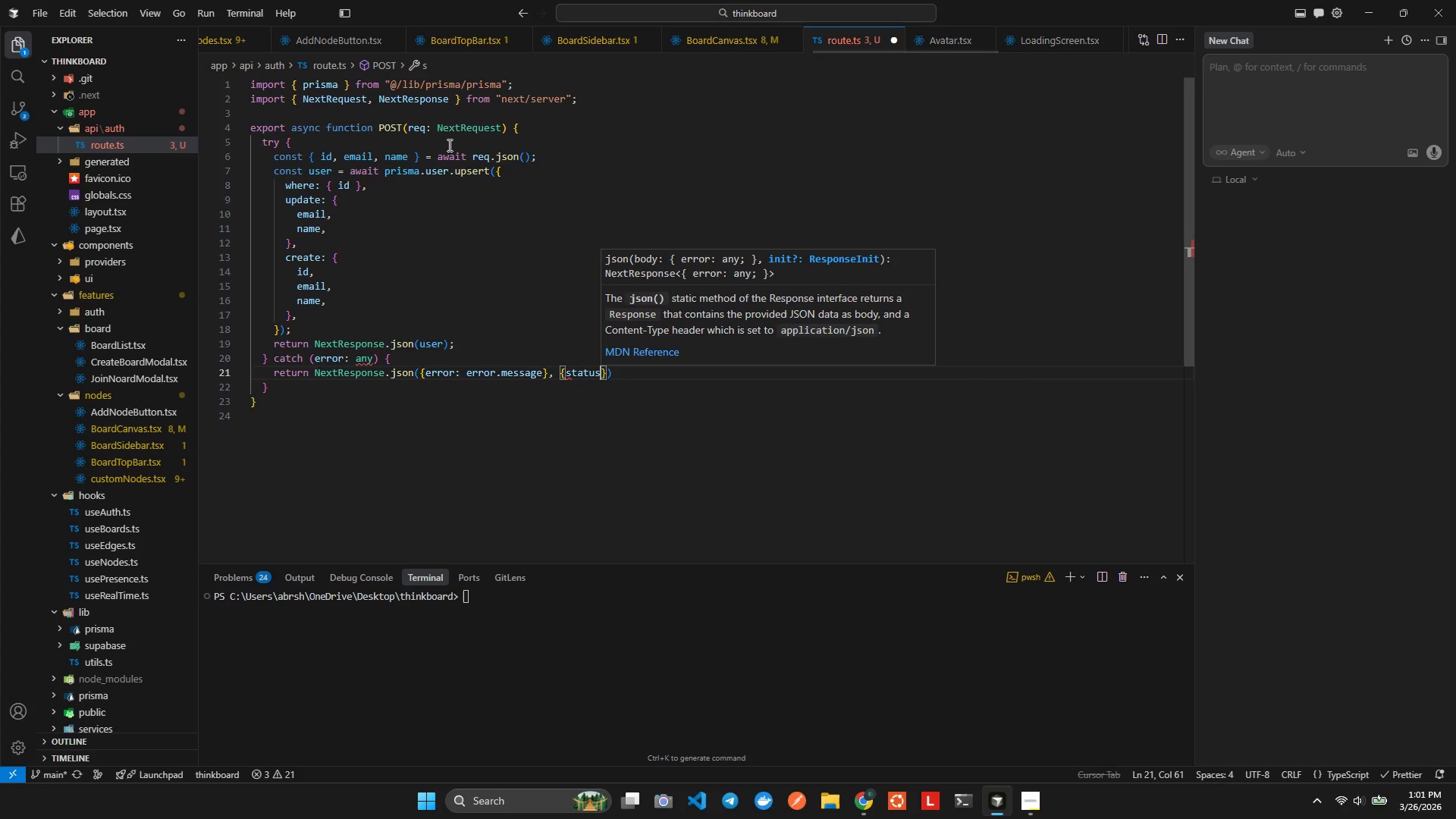 
 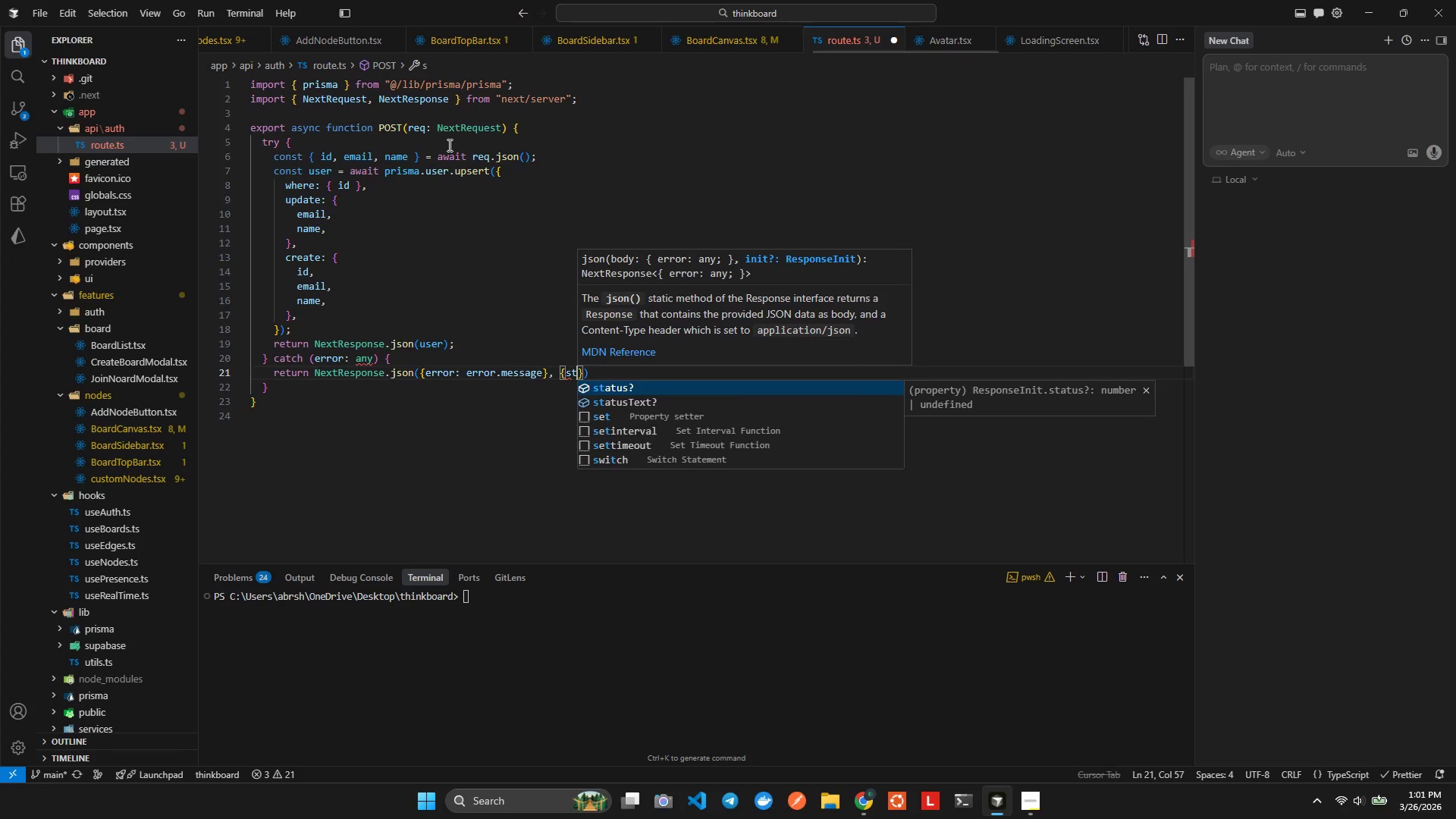 
key(Enter)
 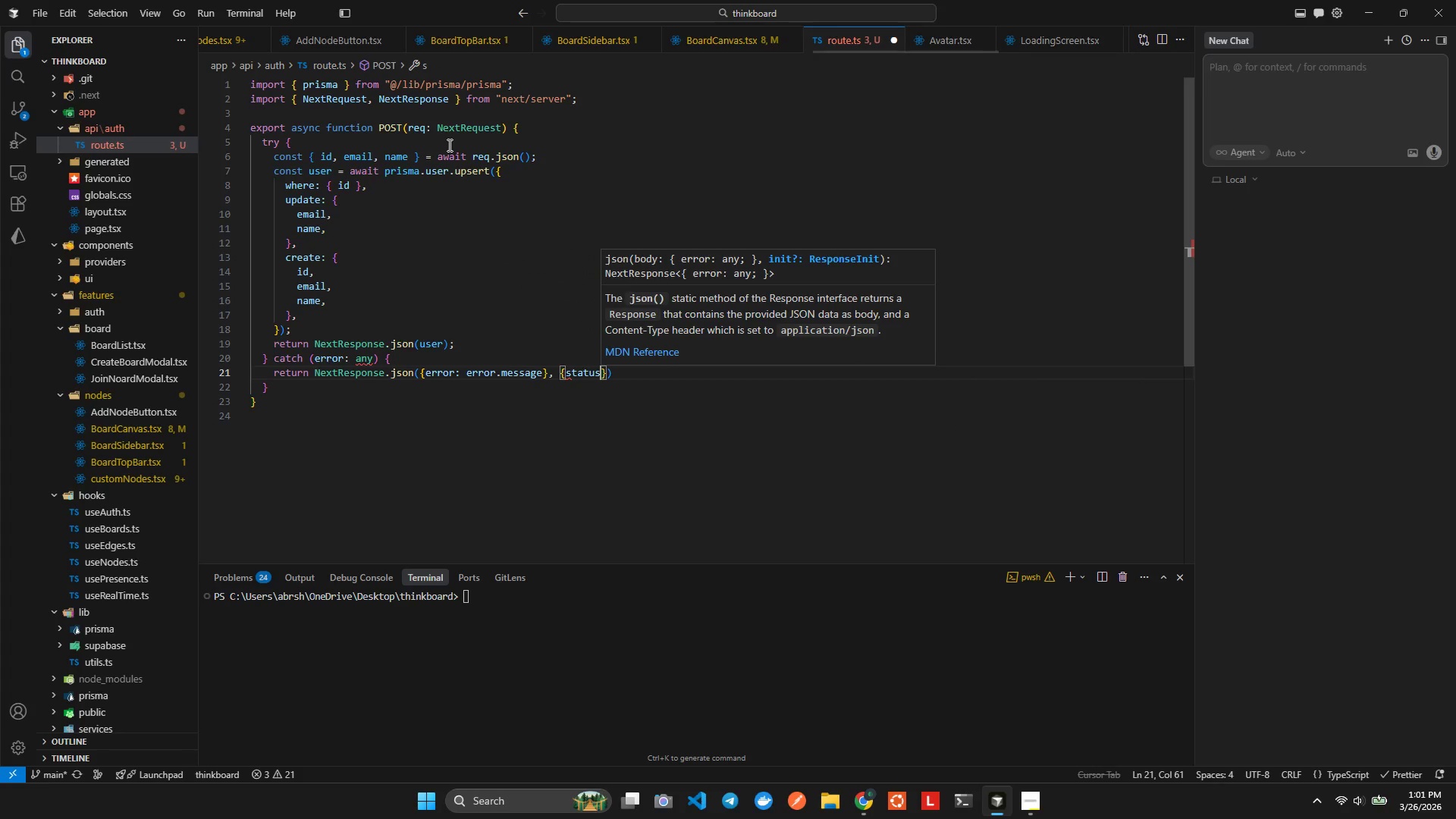 
type(: 500F)
 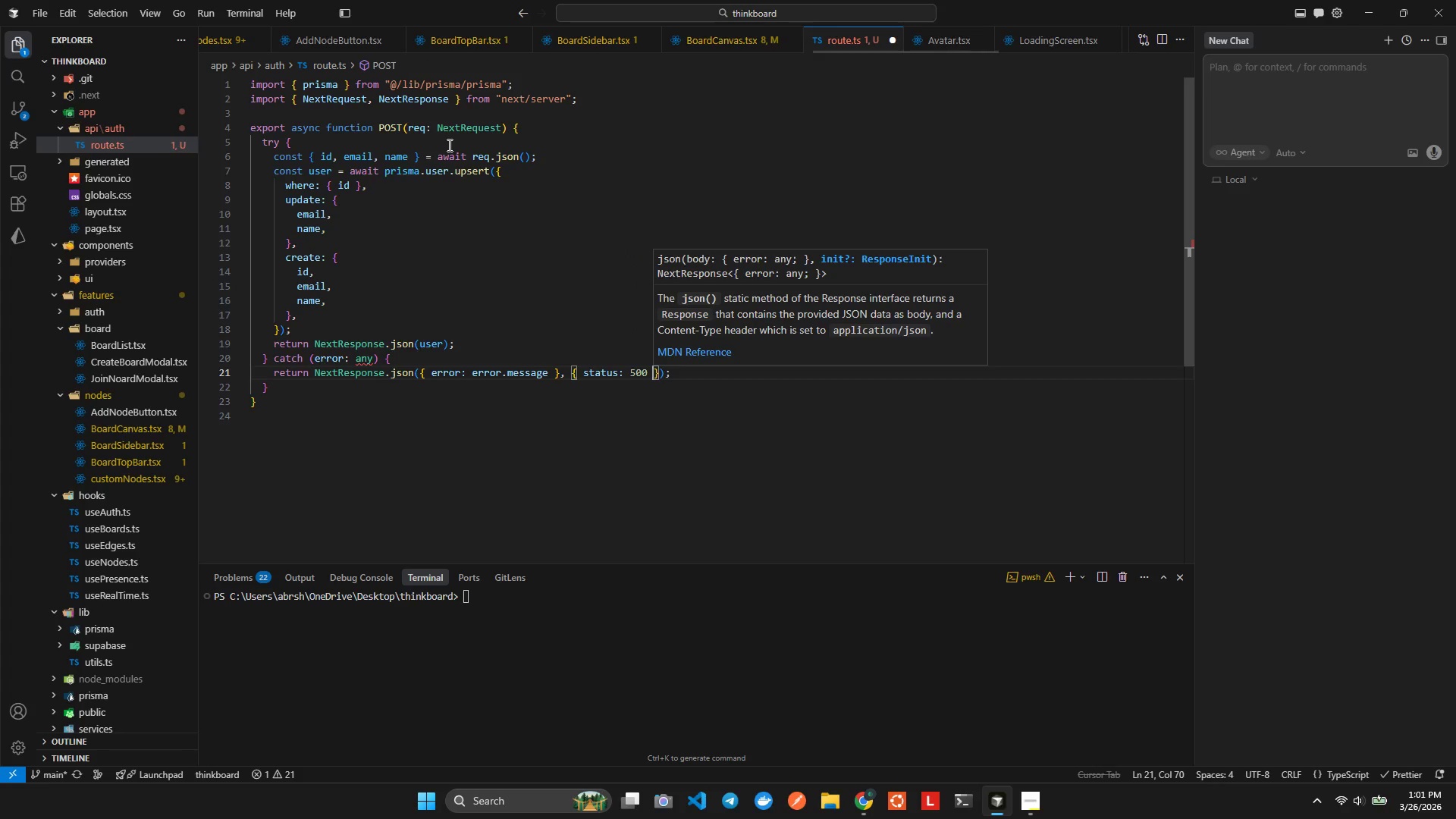 
hold_key(key=AltLeft, duration=0.33)
 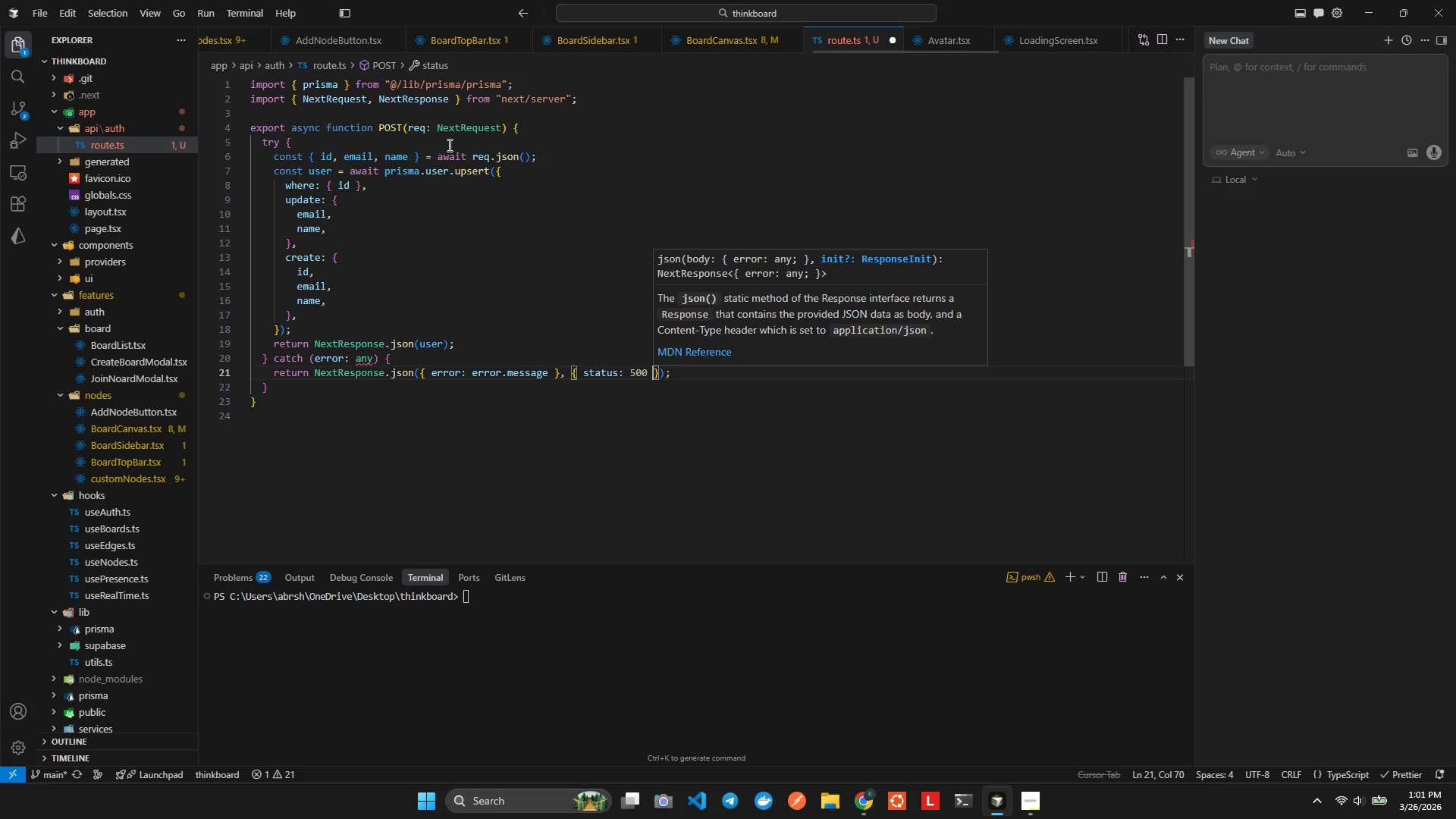 
key(ArrowRight)
 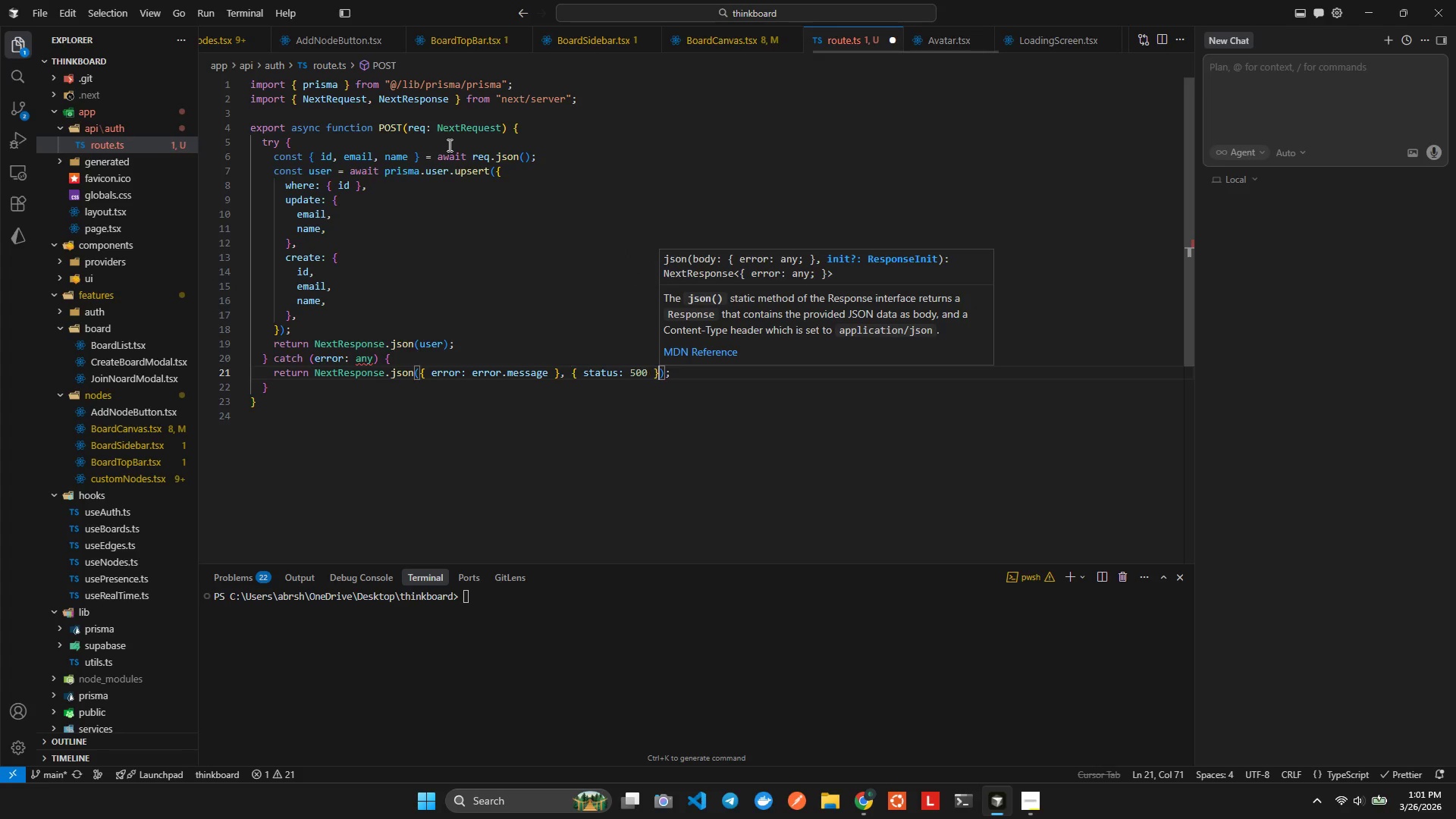 
key(ArrowRight)
 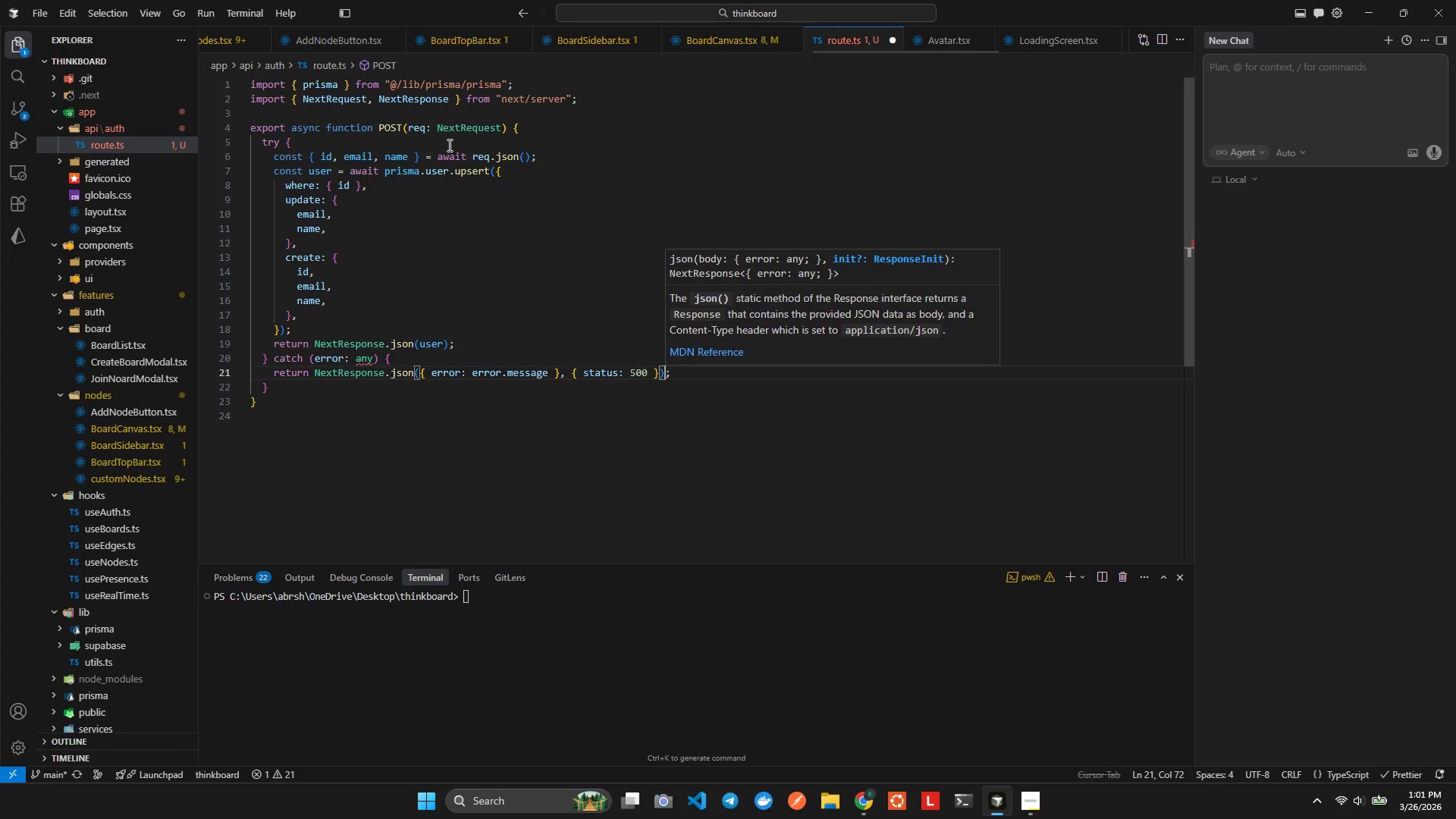 
key(ArrowRight)
 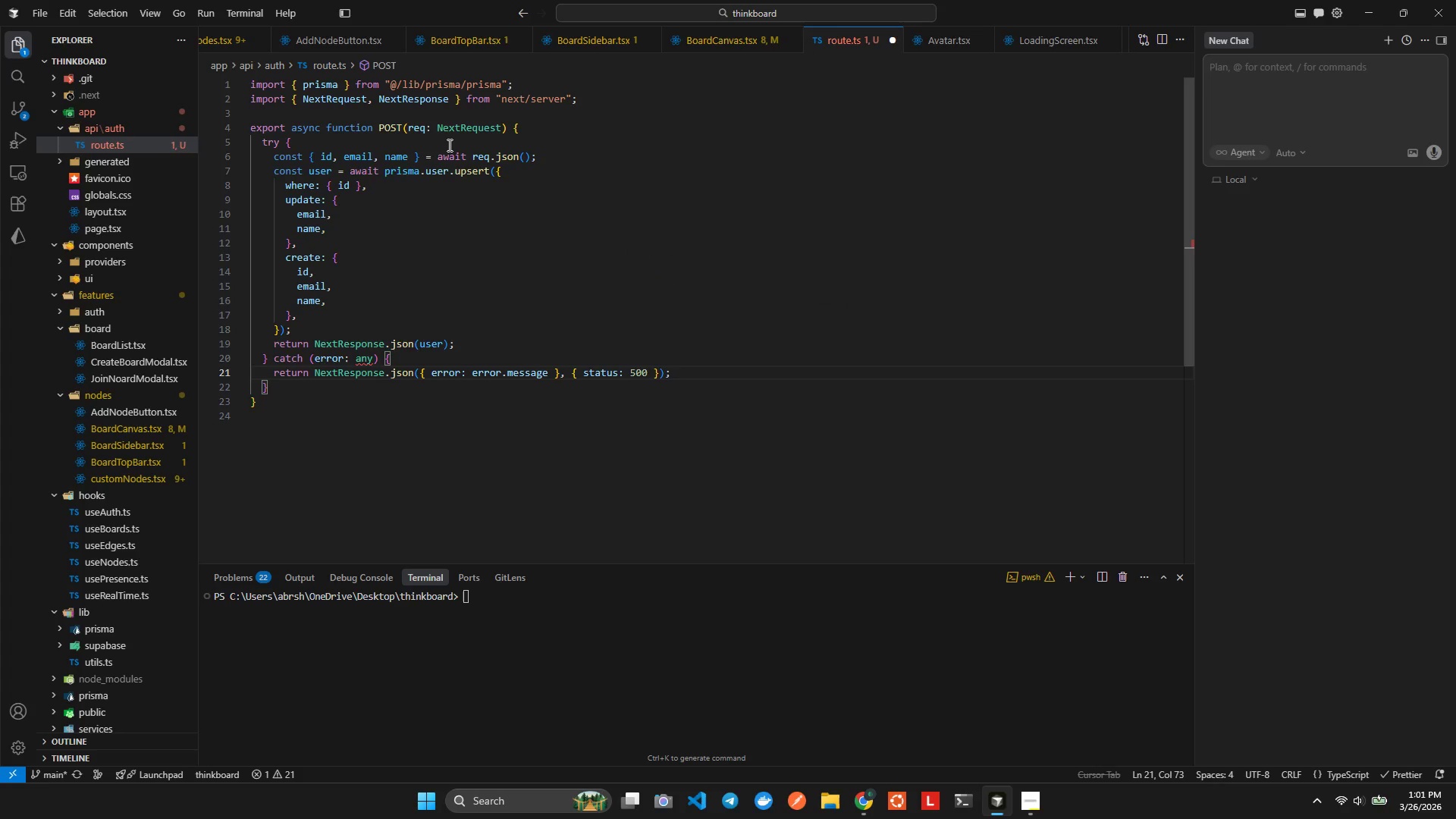 
hold_key(key=ArrowLeft, duration=0.31)
 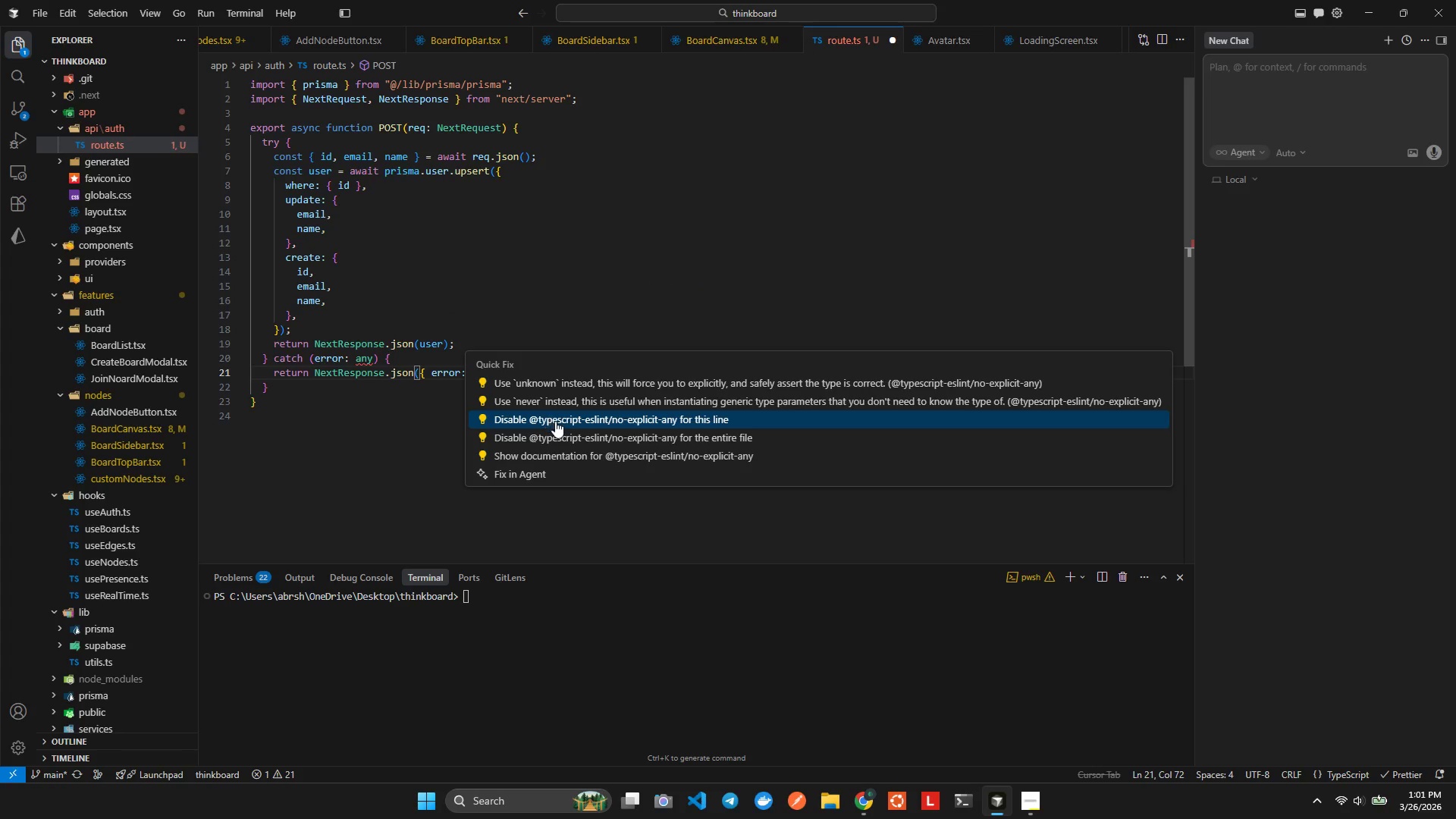 
left_click([407, 279])
 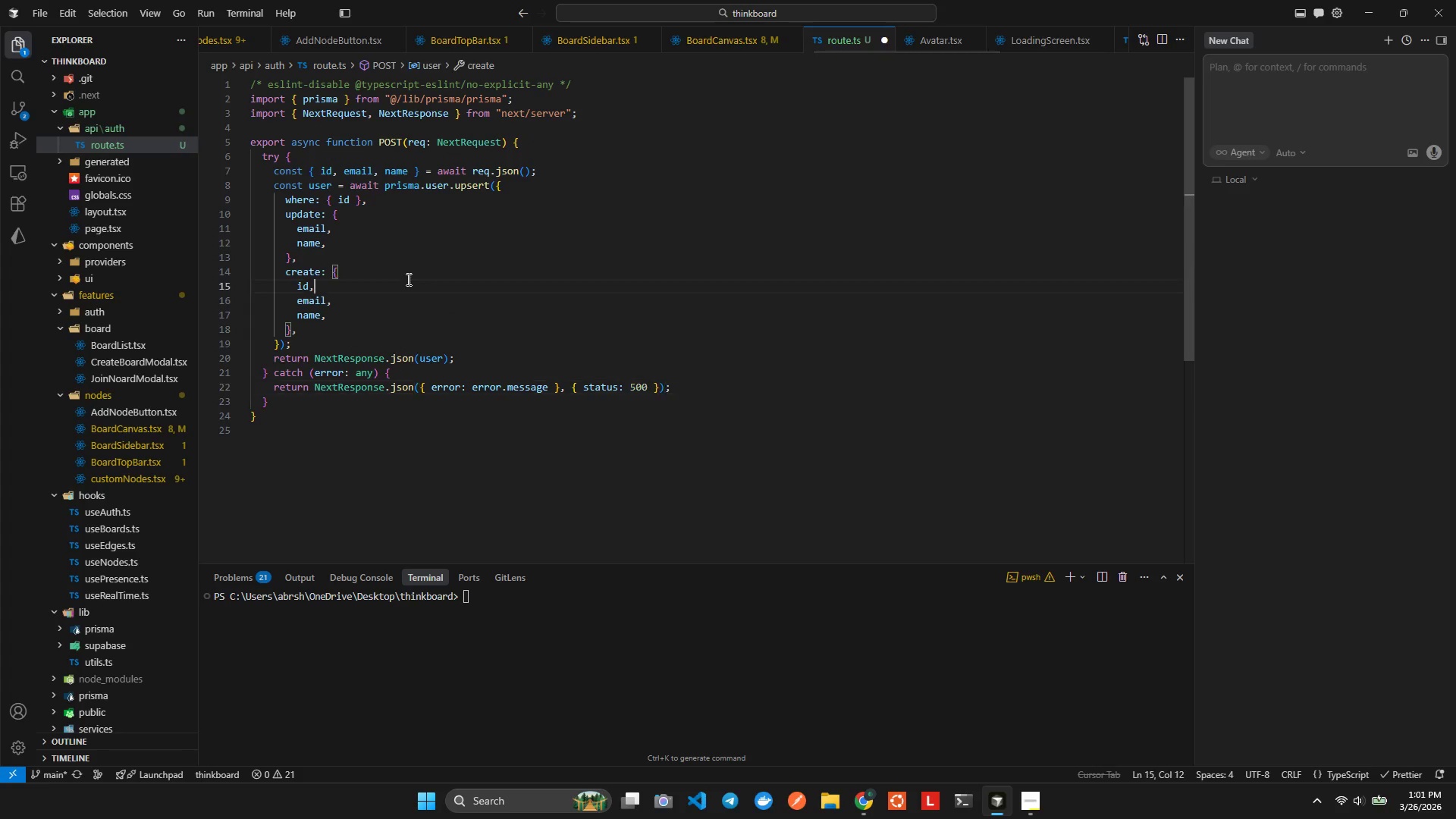 
key(Control+ControlLeft)
 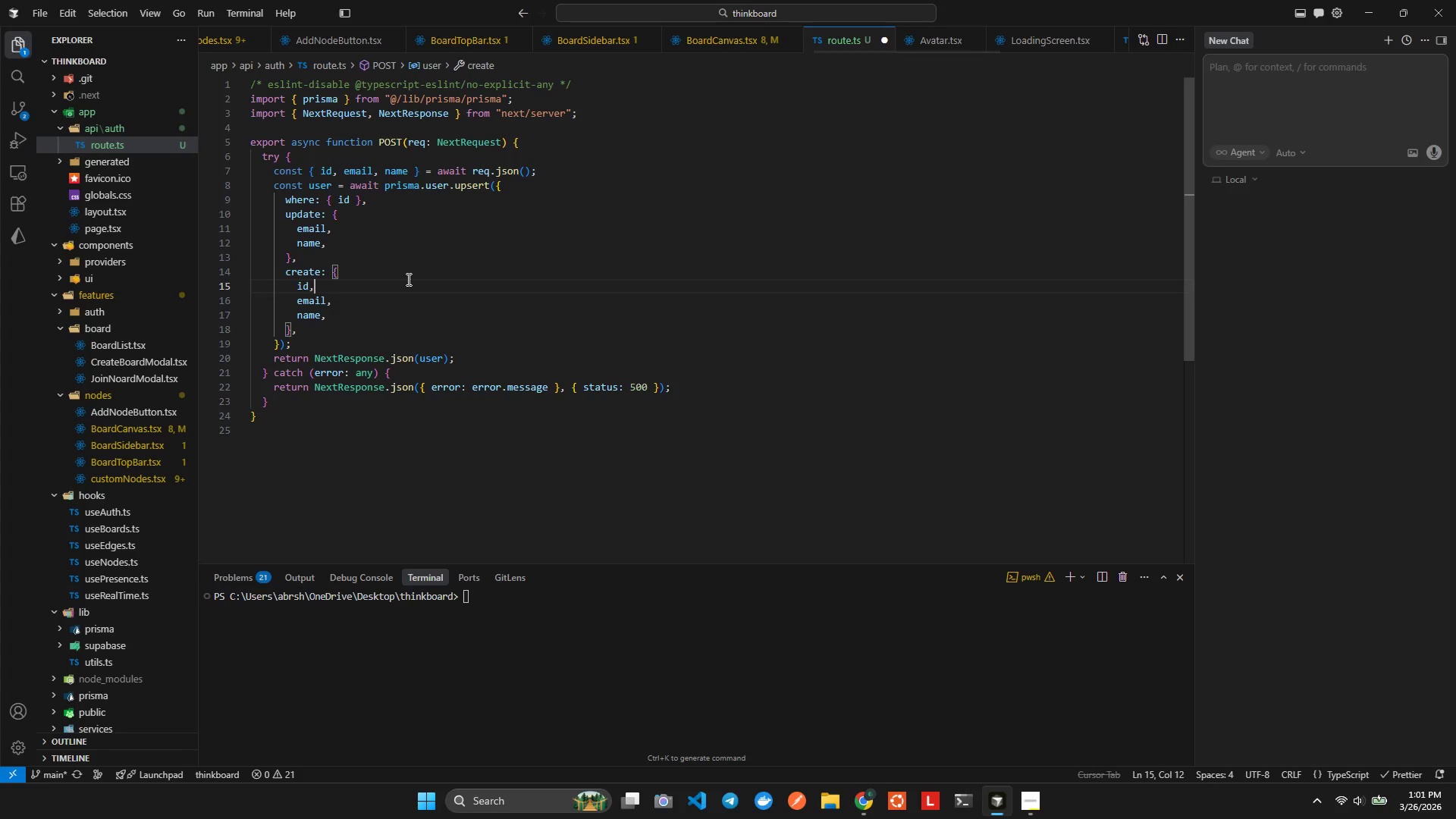 
key(Control+S)
 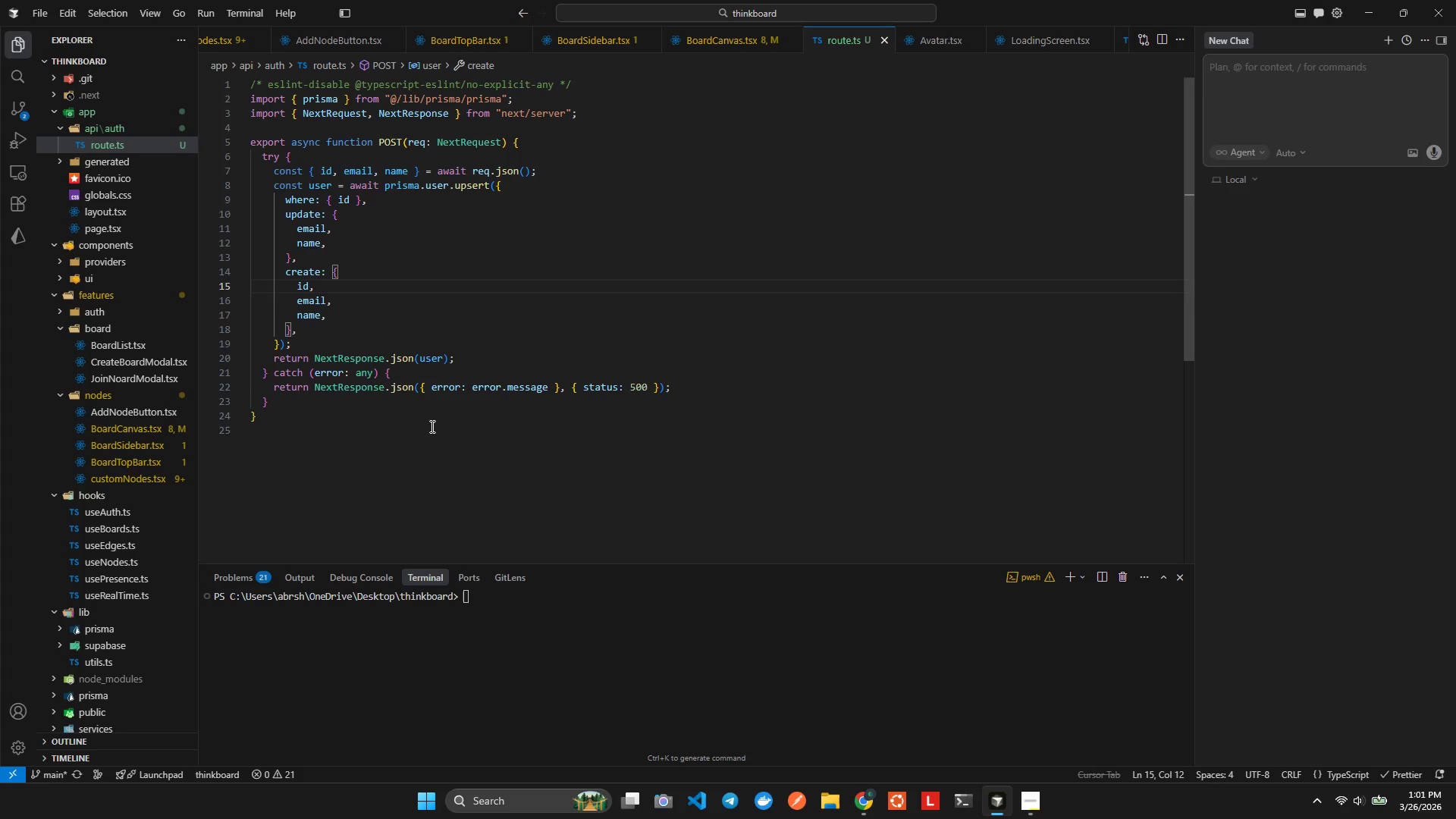 
wait(10.48)
 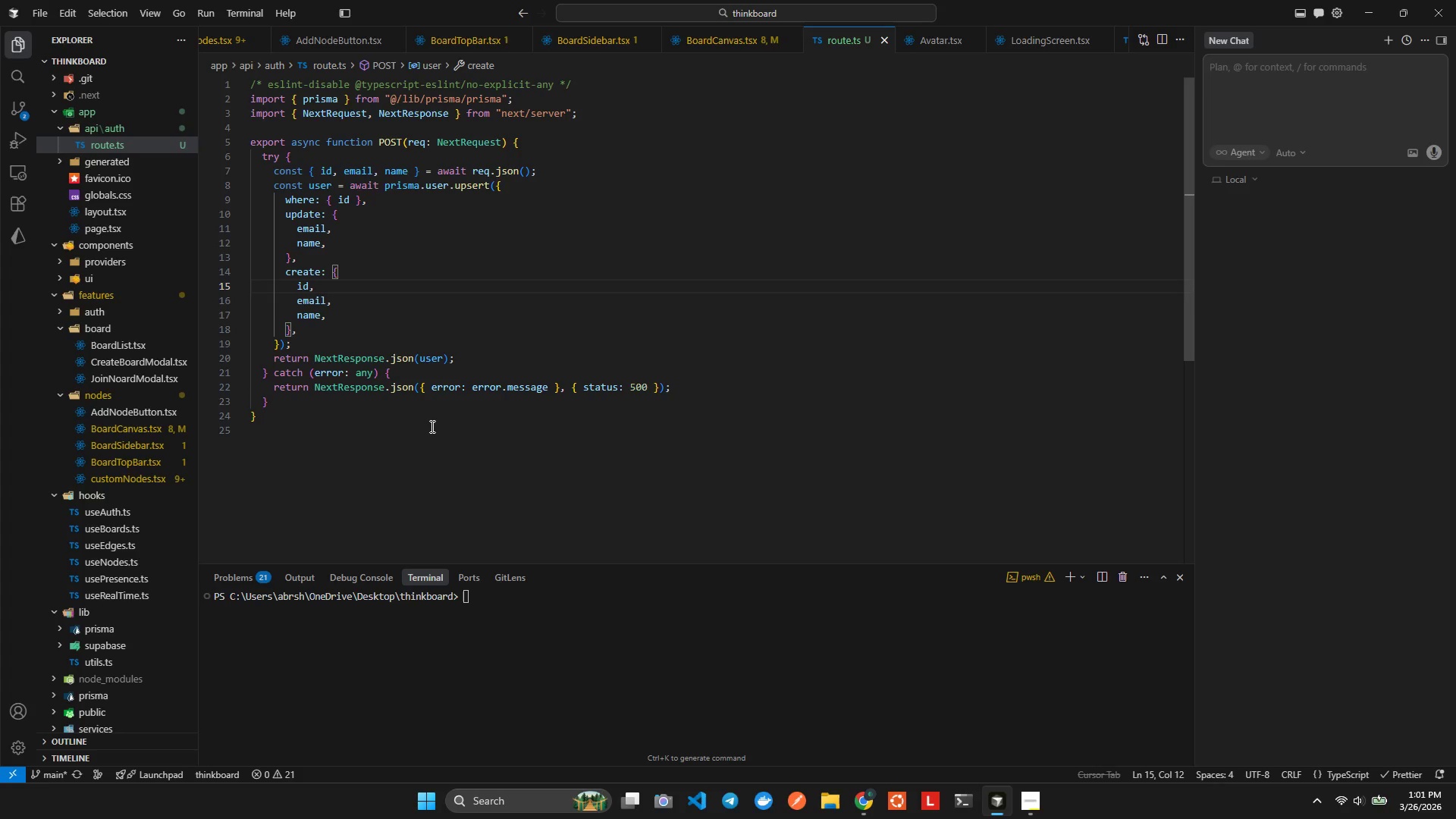 
left_click([157, 562])
 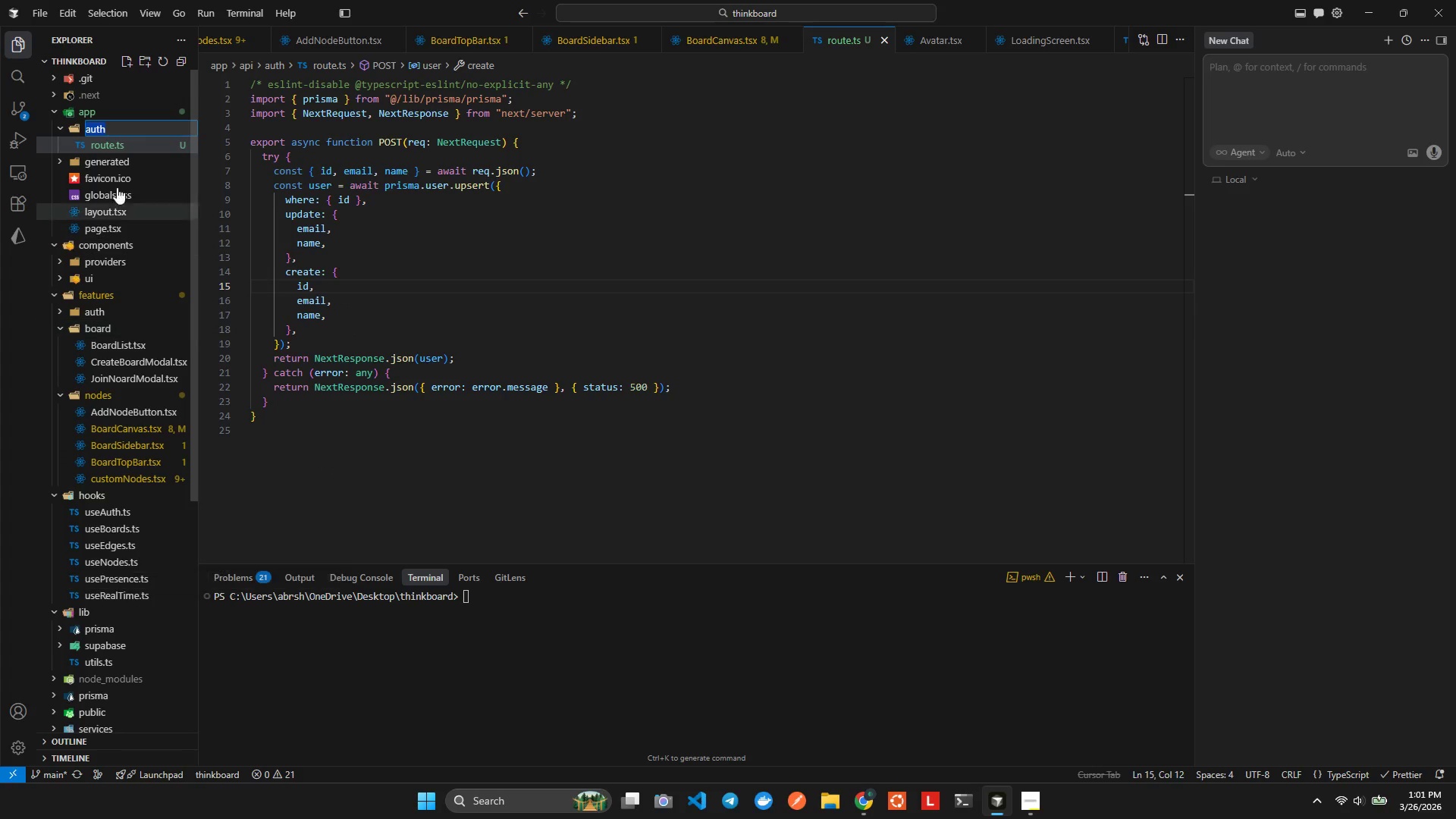 
left_click([115, 142])
 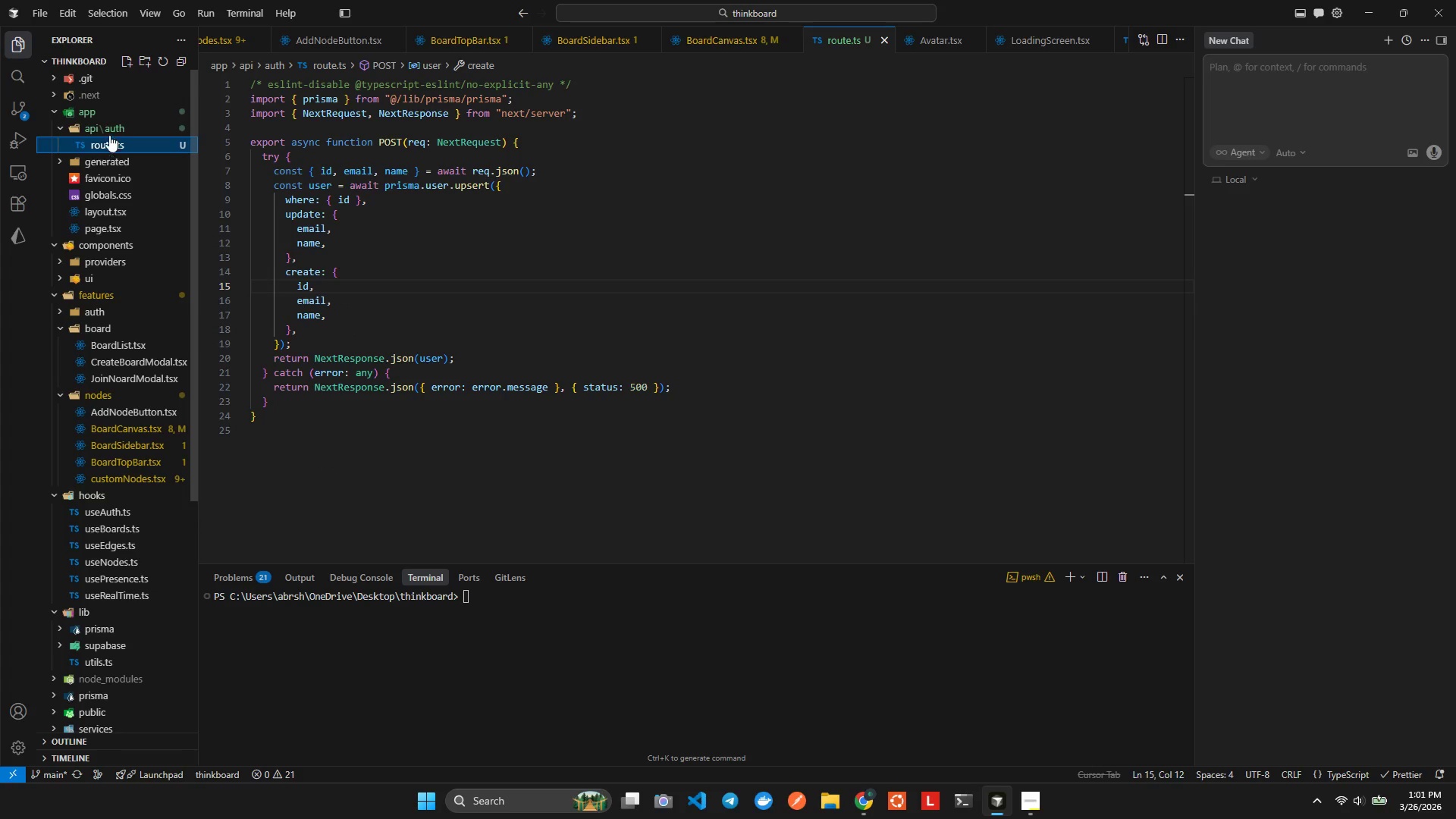 
right_click([109, 129])
 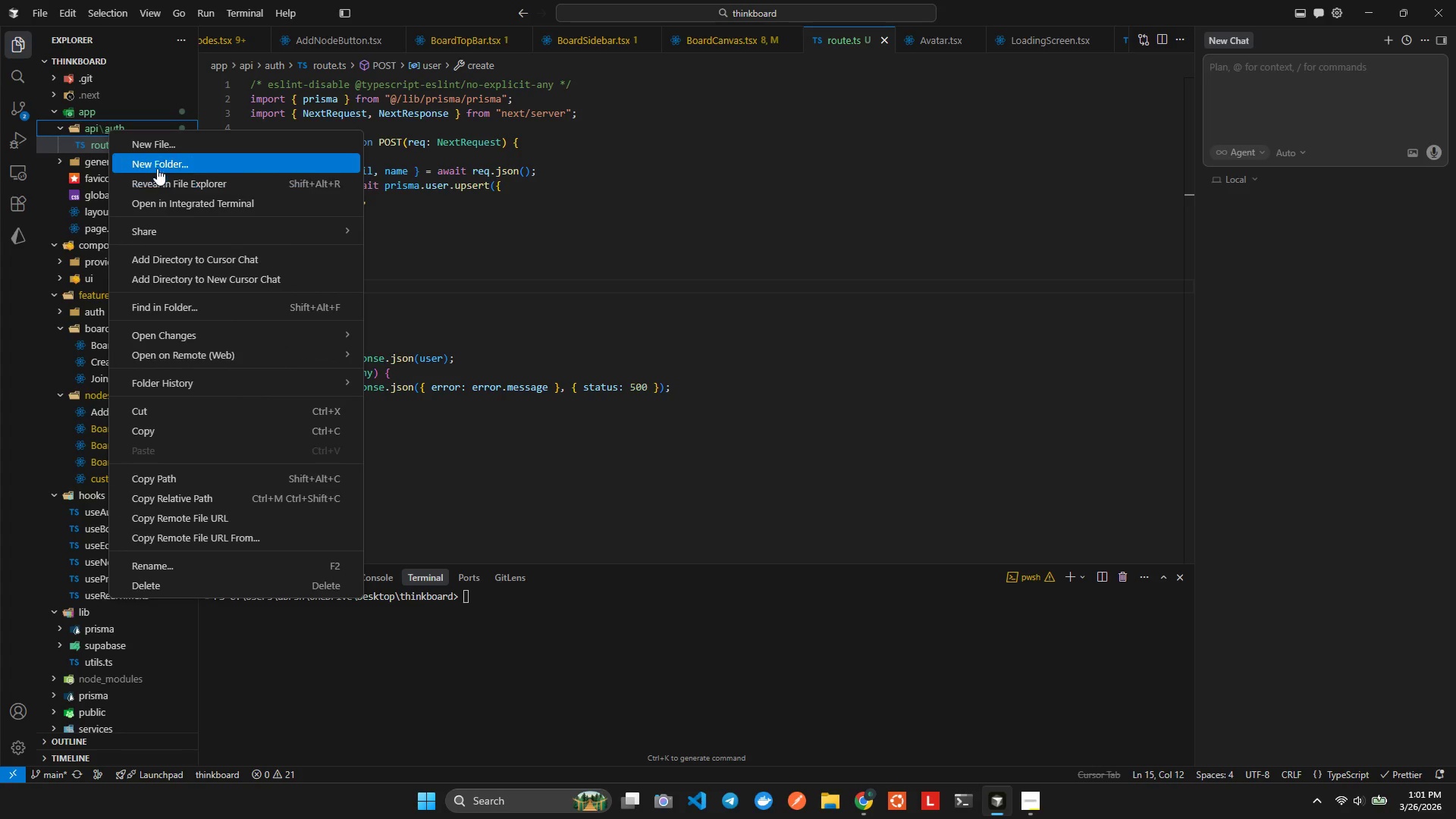 
left_click([157, 165])
 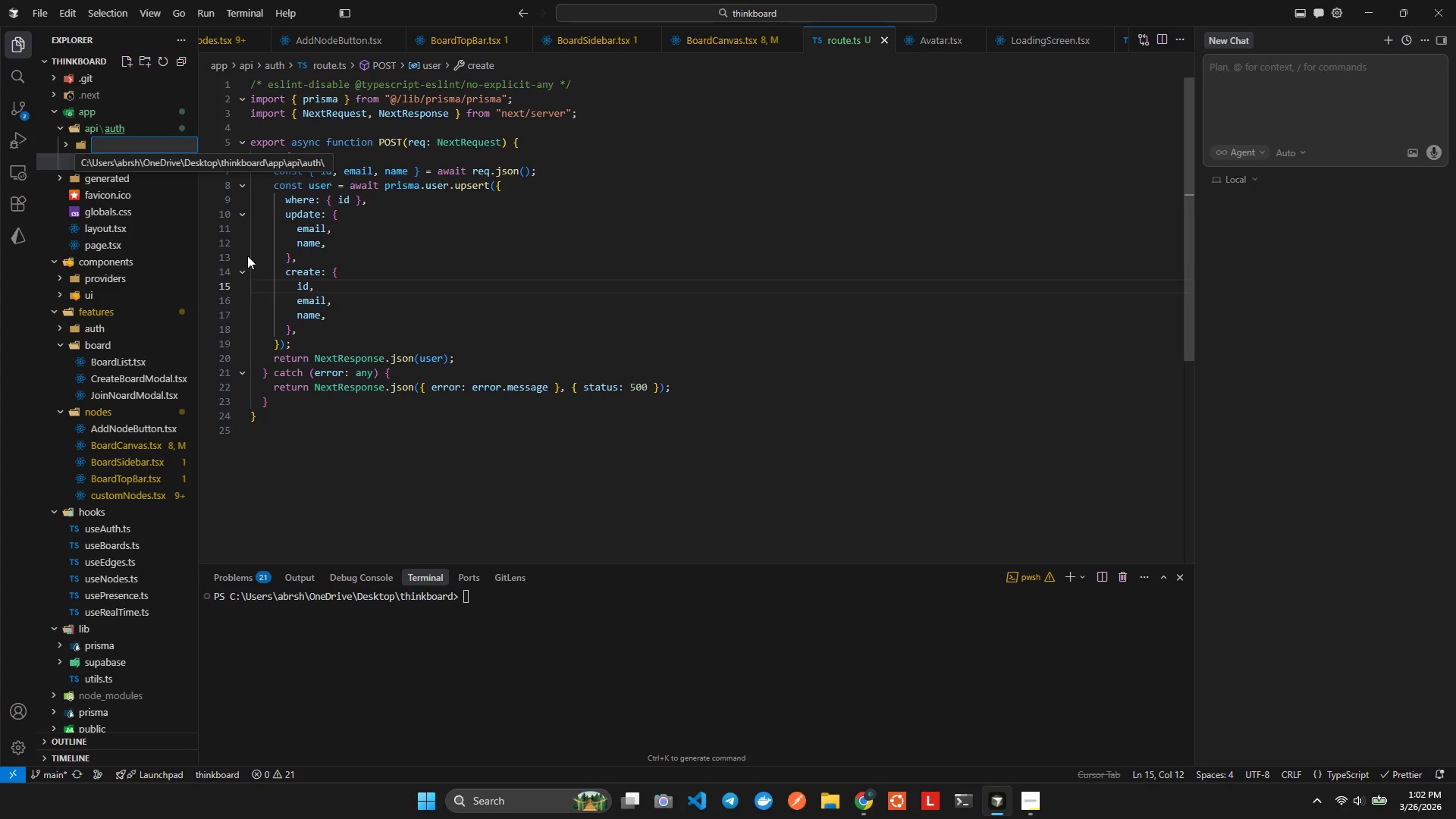 
type(user)
 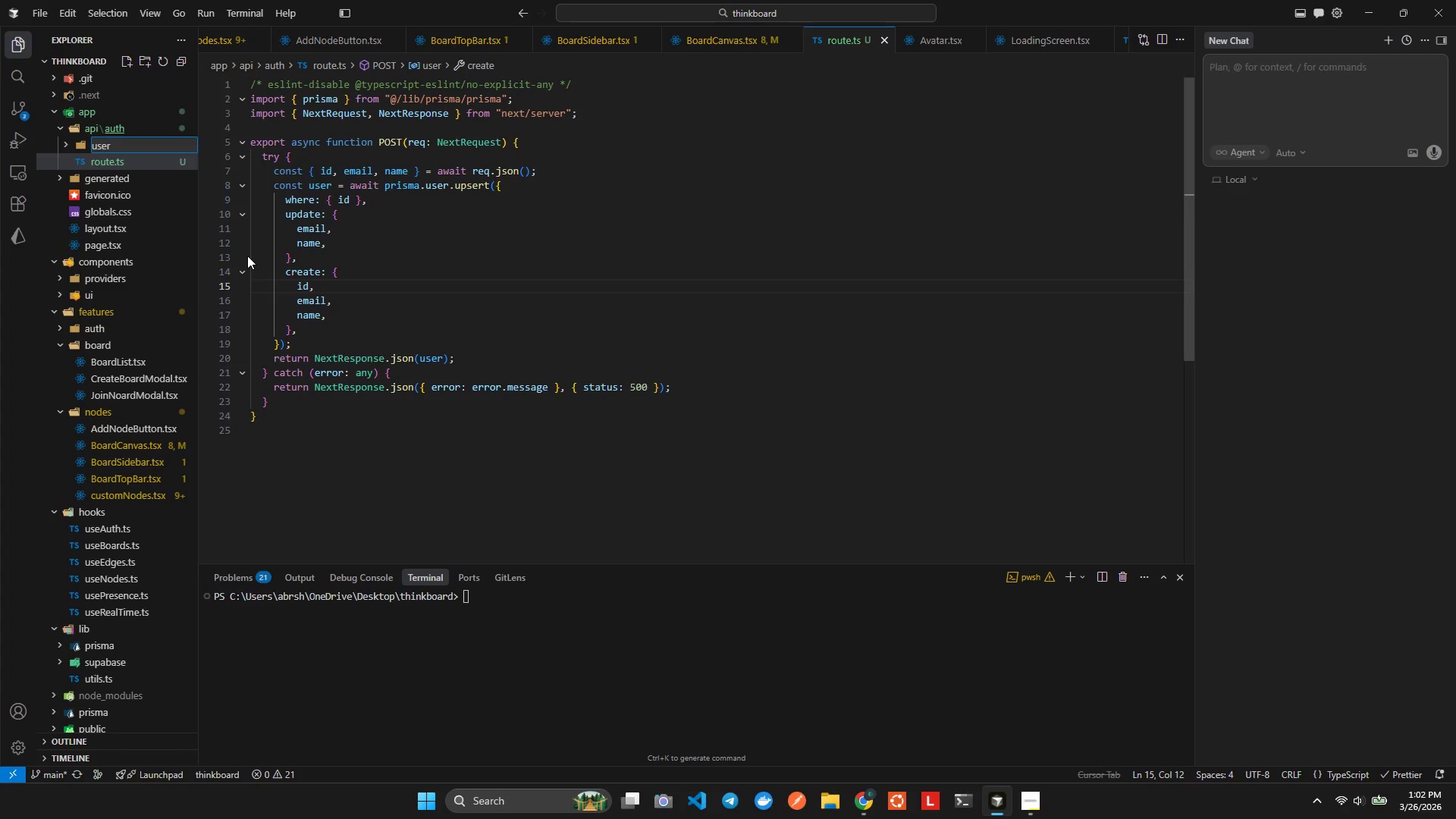 
key(Enter)
 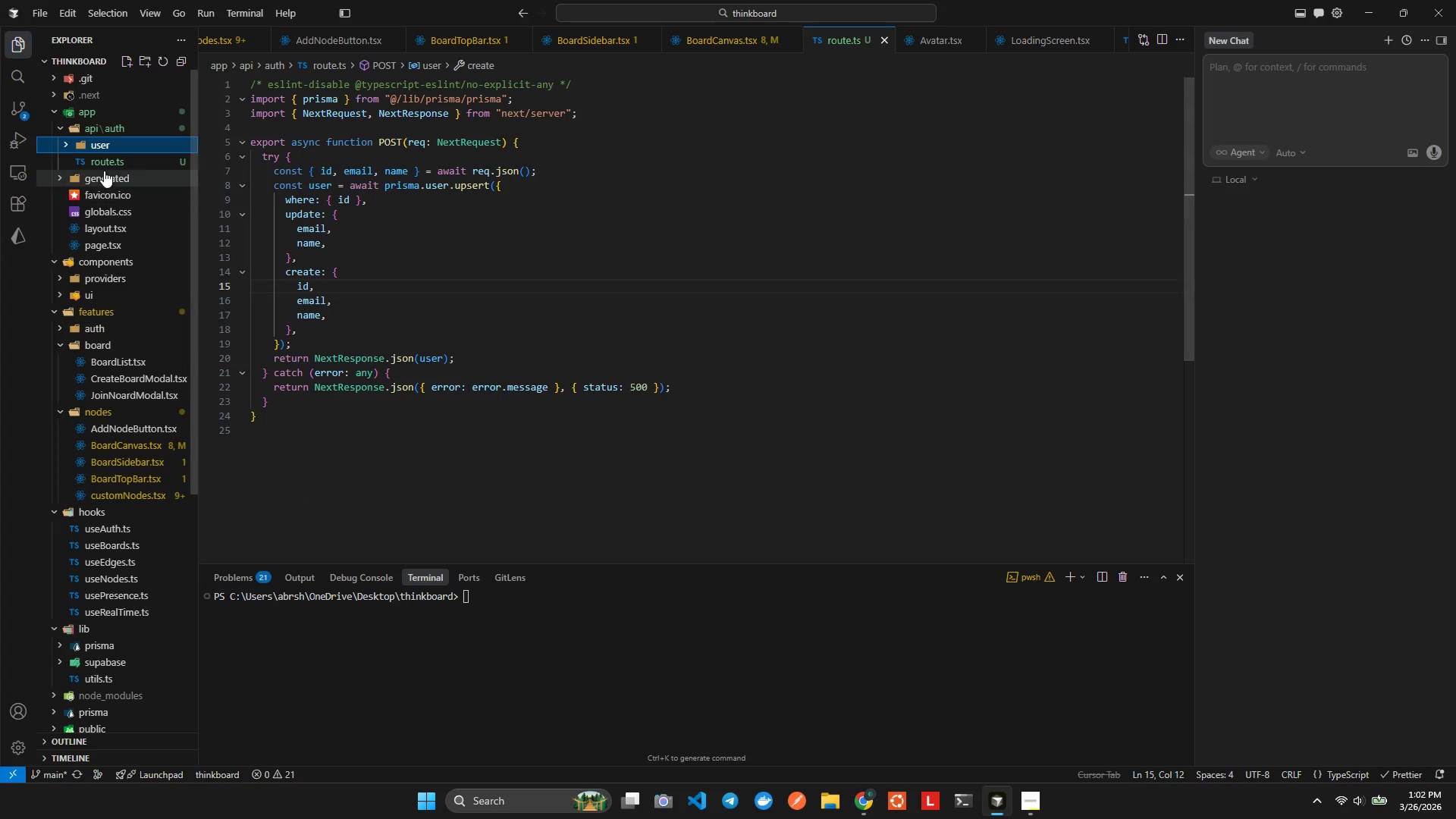 
left_click_drag(start_coordinate=[104, 162], to_coordinate=[97, 147])
 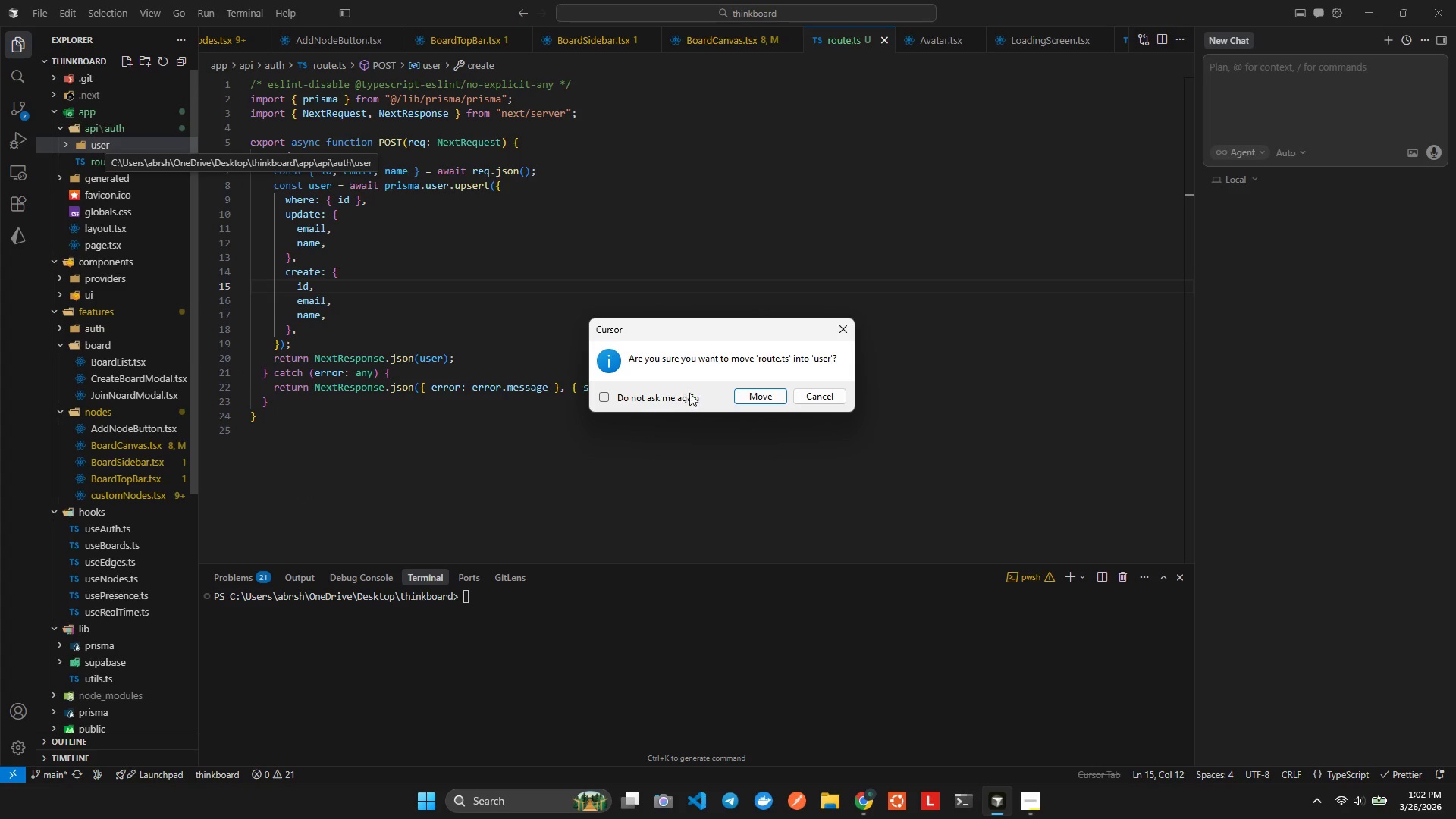 
left_click([748, 400])
 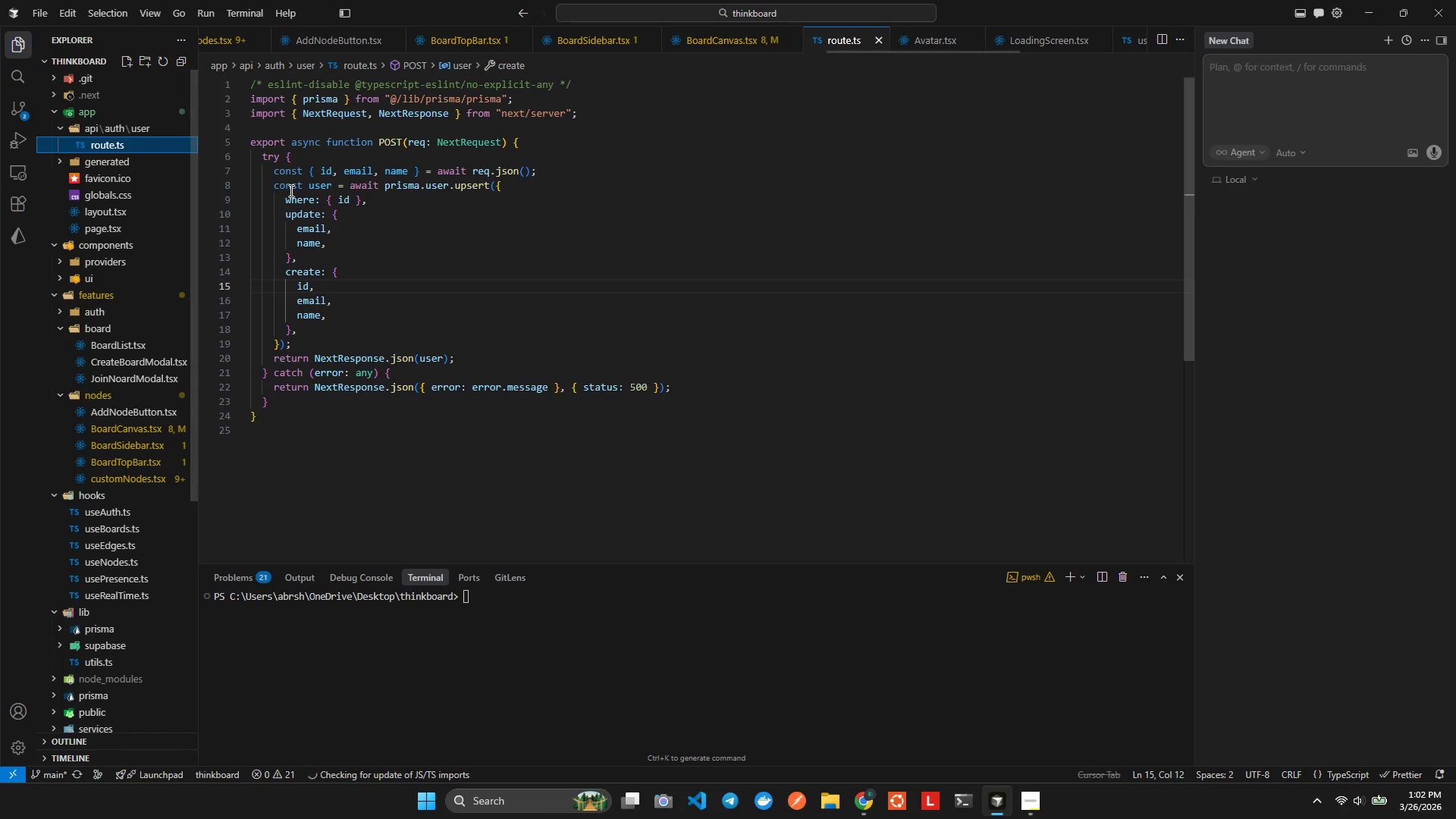 
left_click([444, 162])
 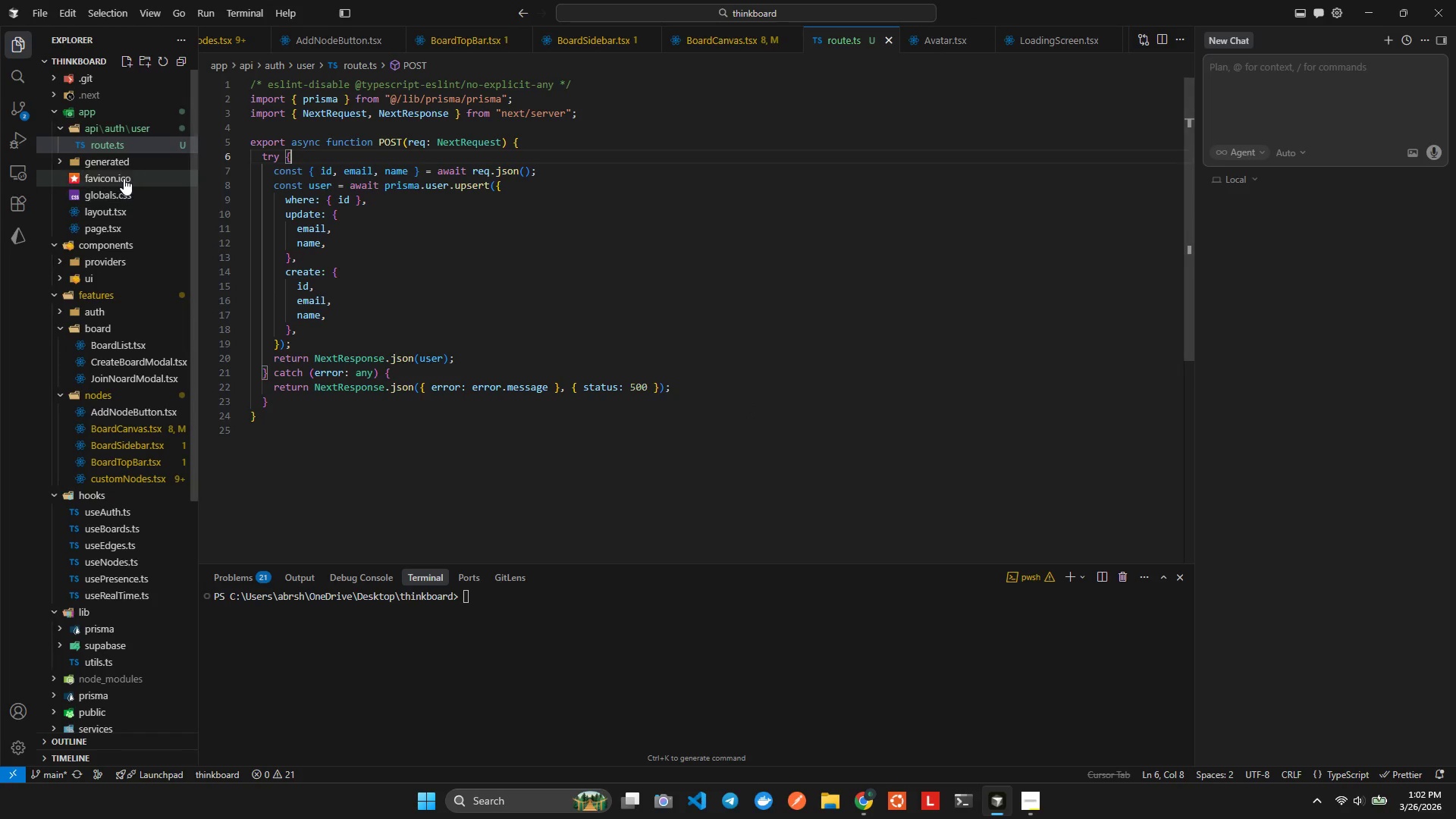 
wait(11.33)
 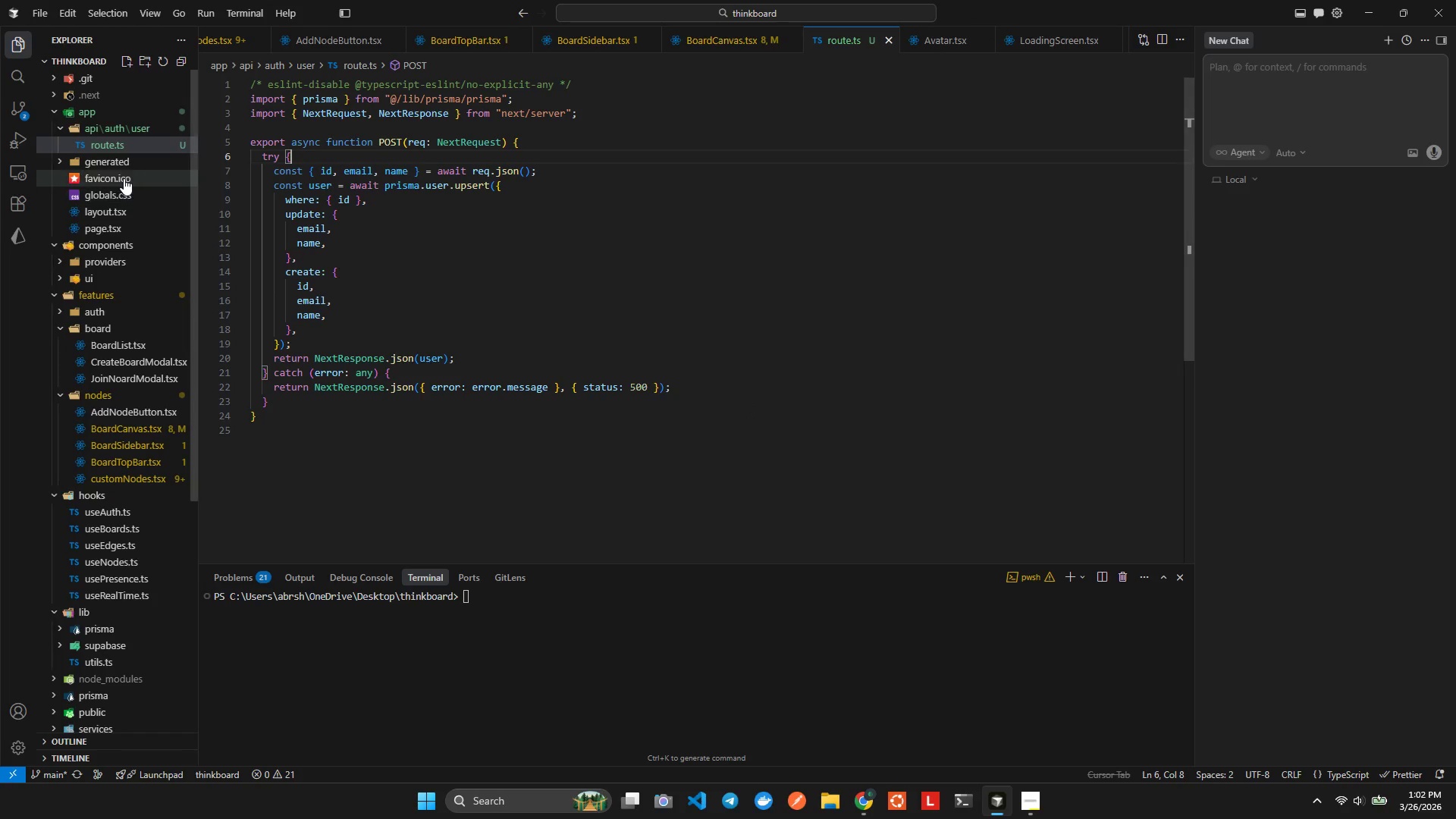 
right_click([100, 130])
 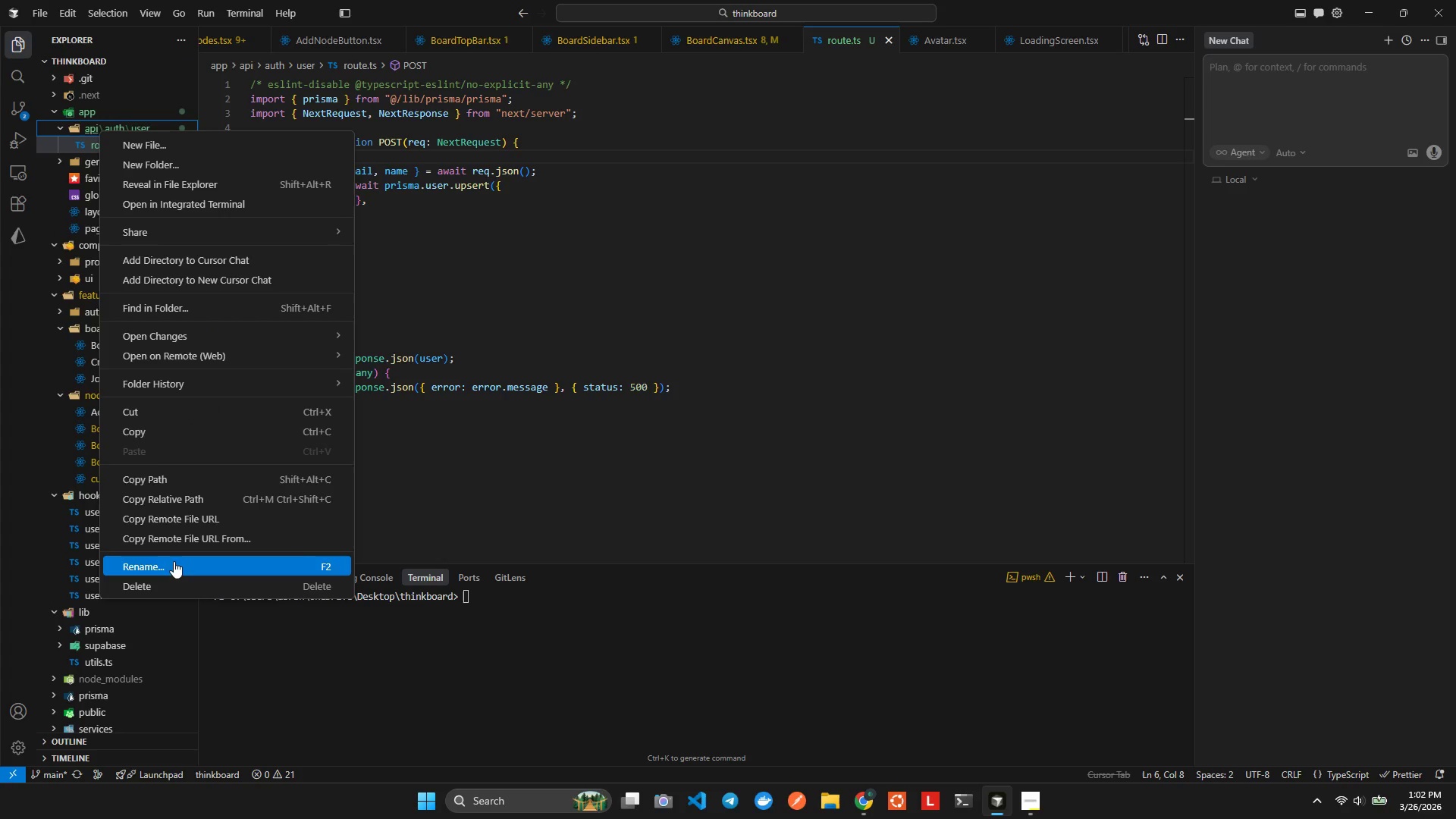 
left_click([142, 171])
 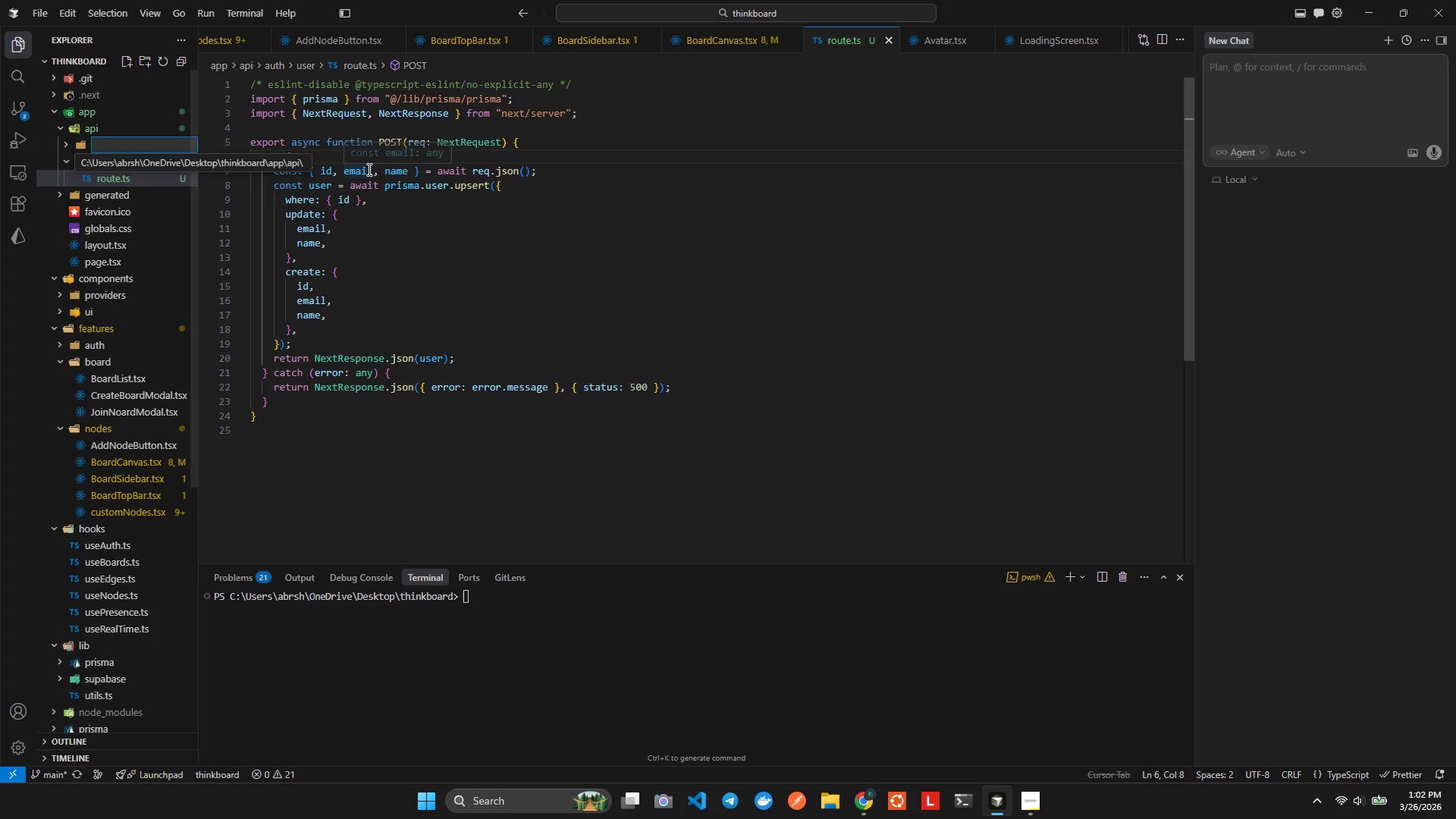 
type(bra)
key(Backspace)
key(Backspace)
type(ards)
 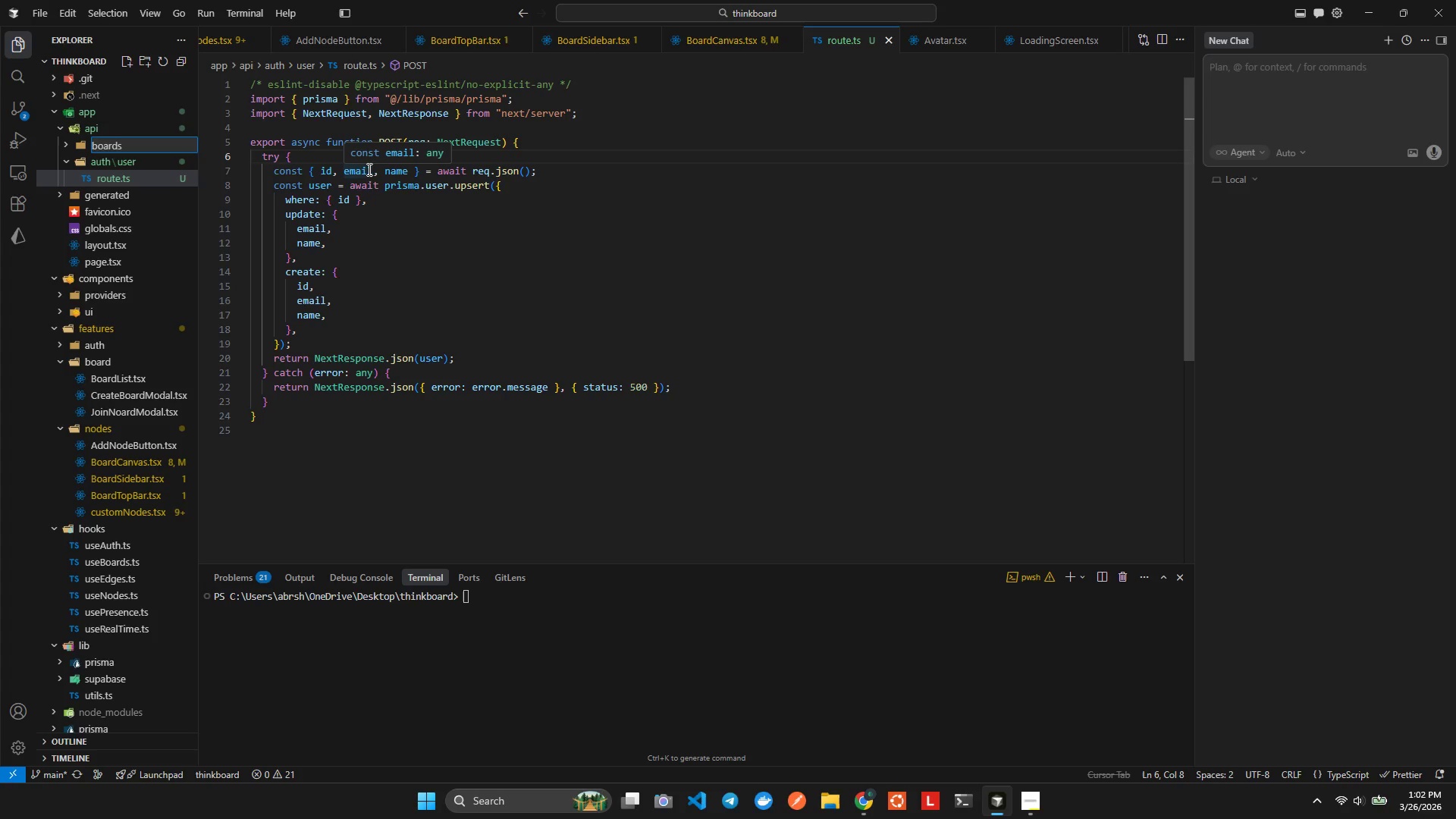 
hold_key(key=O, duration=0.33)
 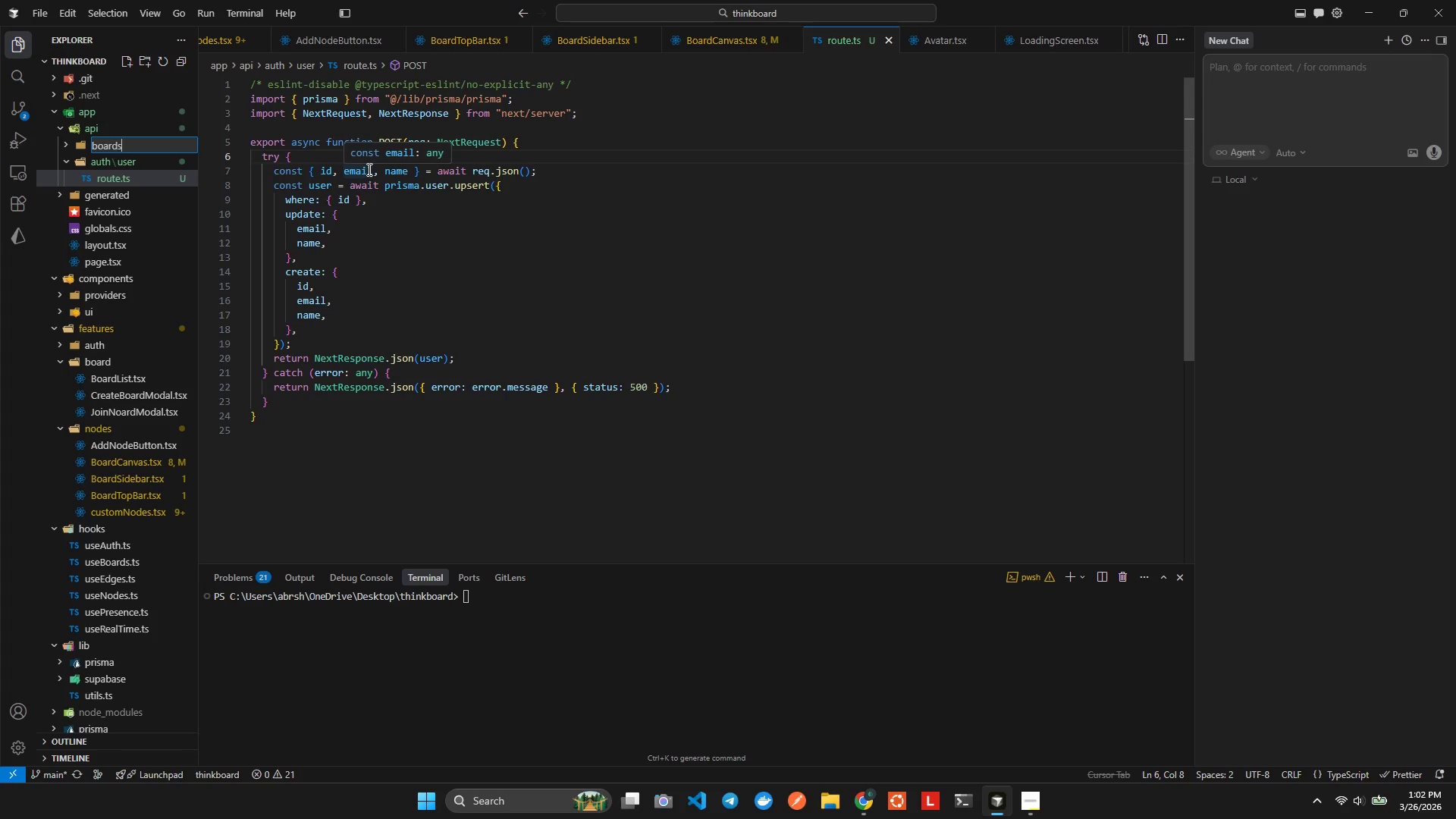 
key(Enter)
 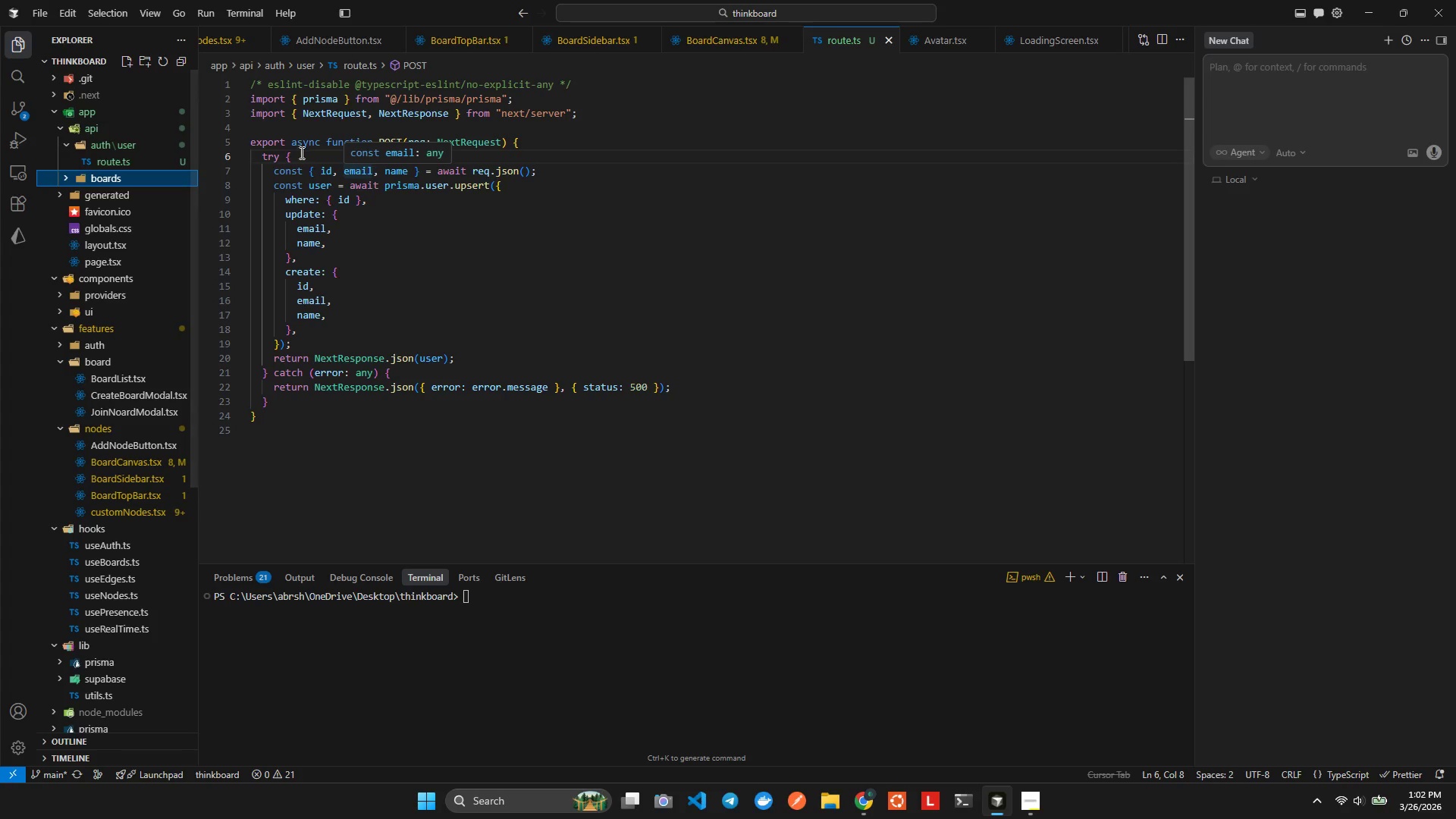 
mouse_move([152, 209])
 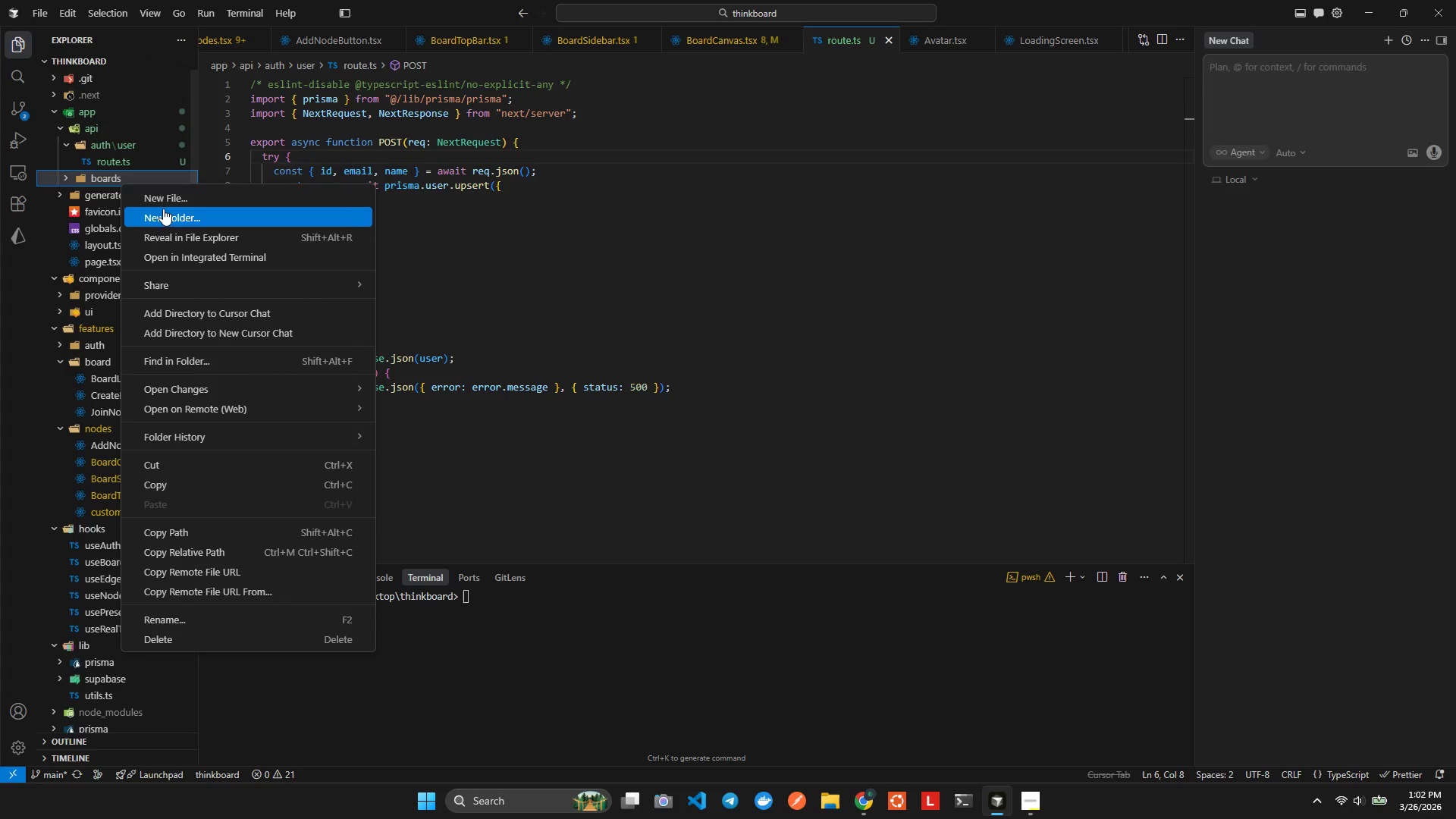 
left_click([166, 203])
 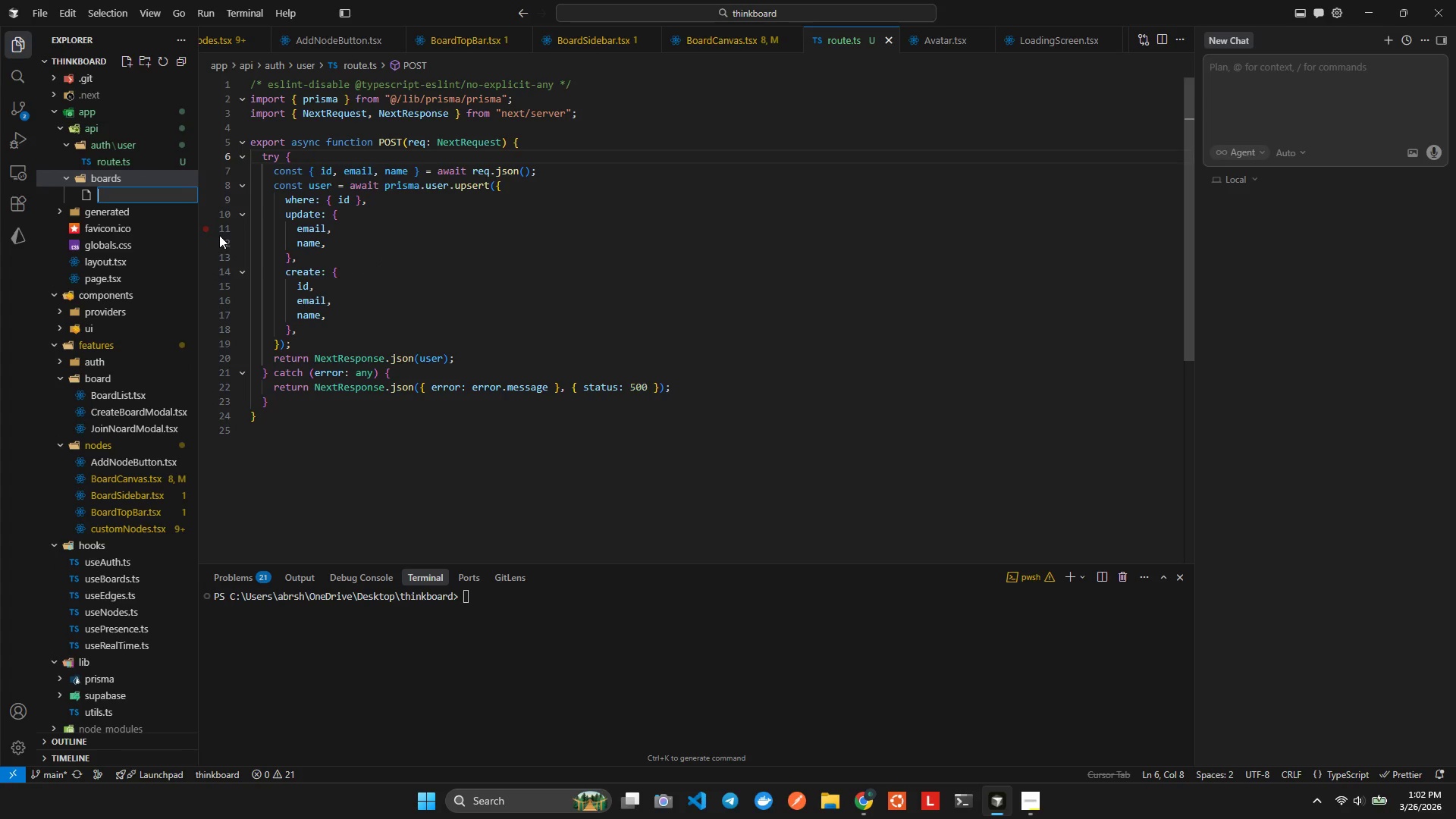 
wait(6.17)
 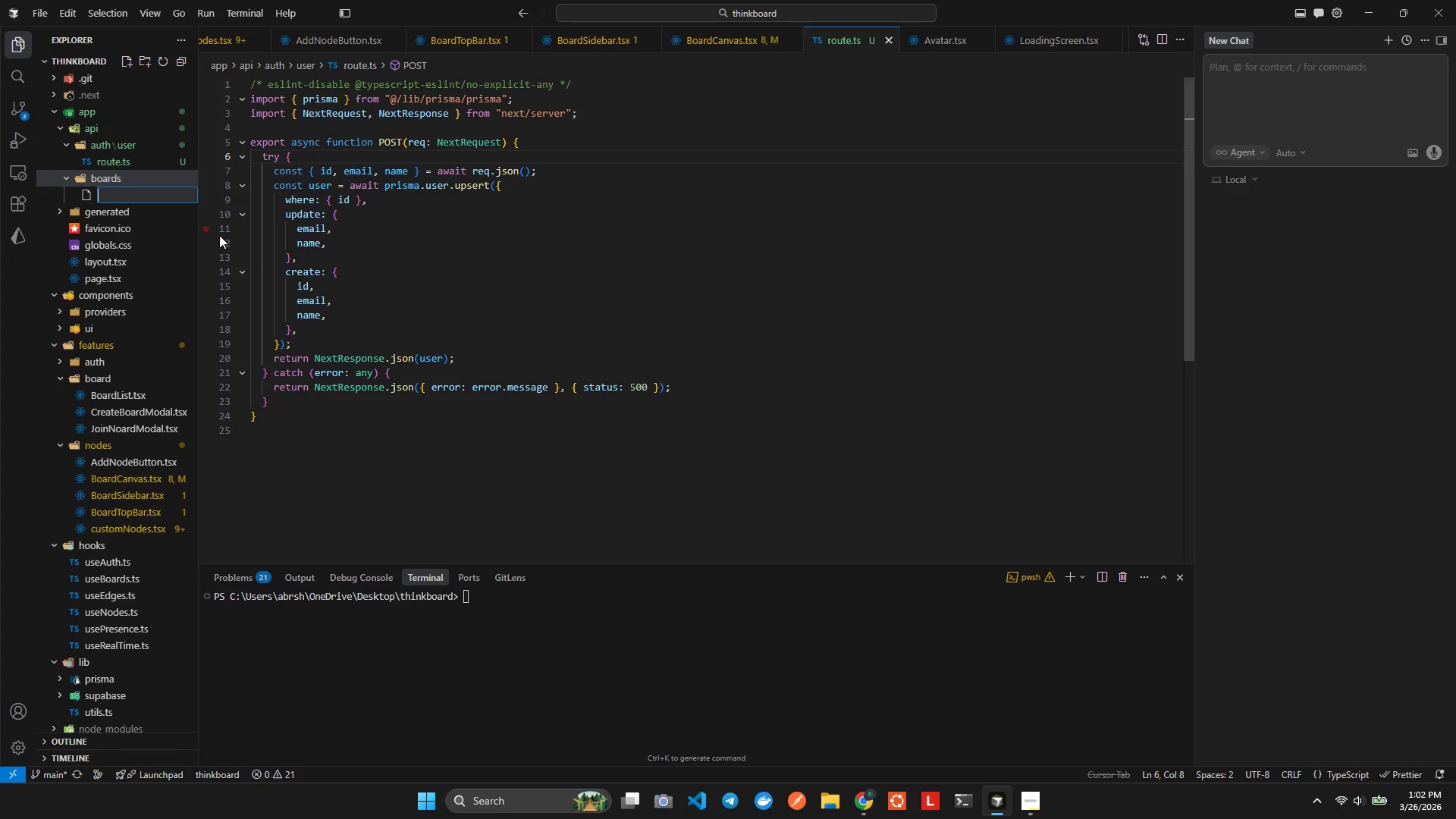 
type(route.ts)
 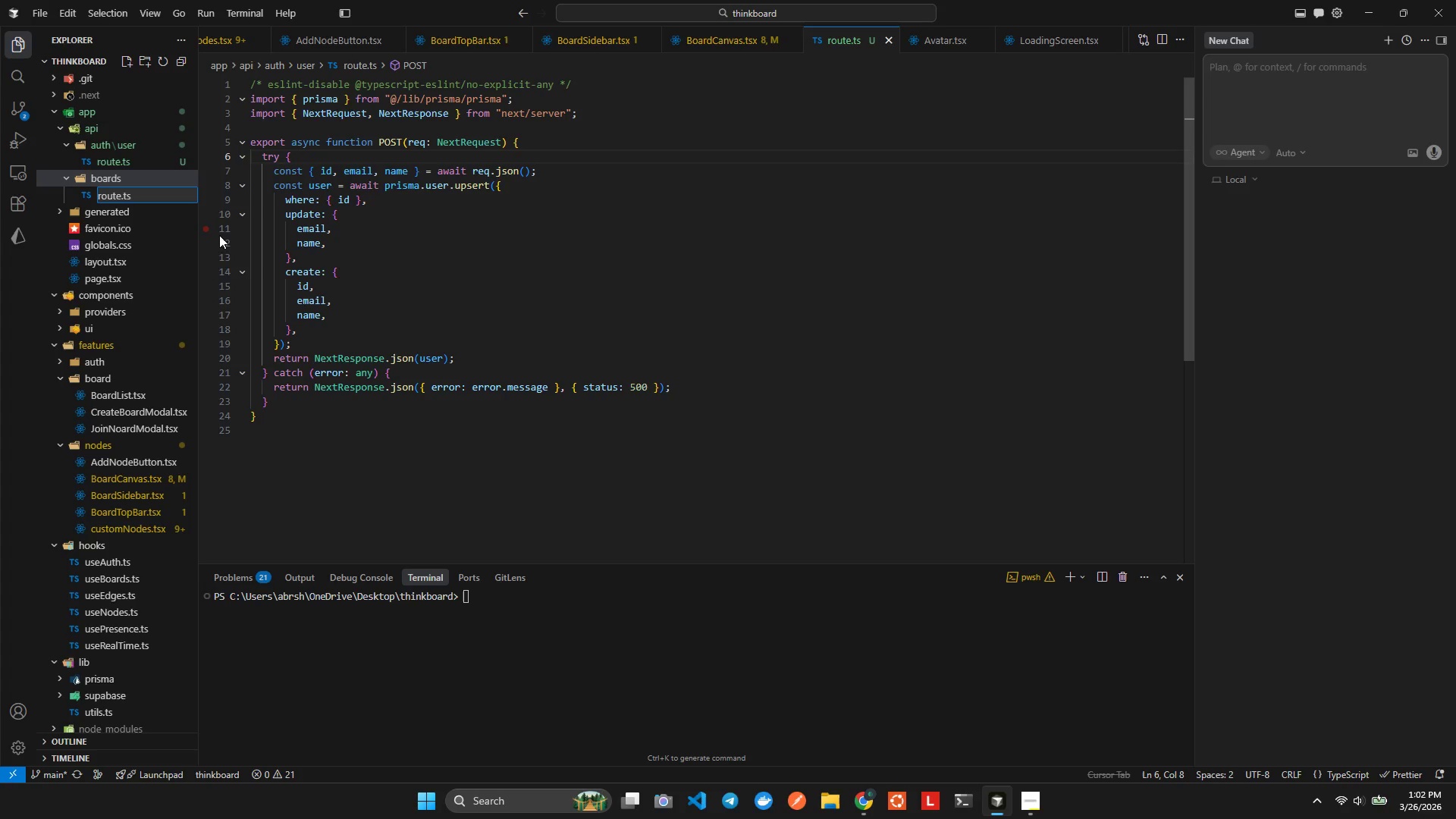 
key(Enter)
 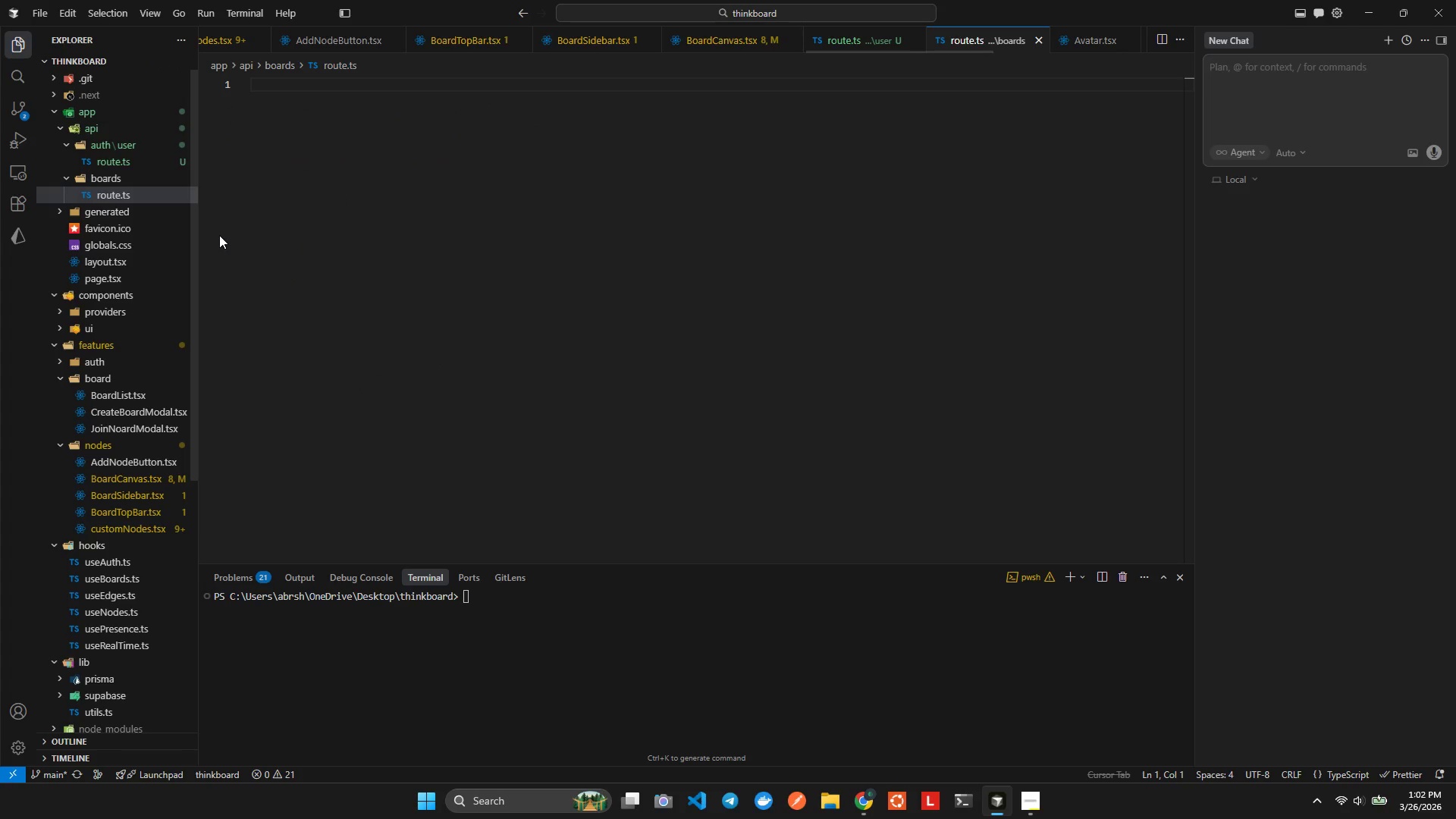 
left_click([246, 215])
 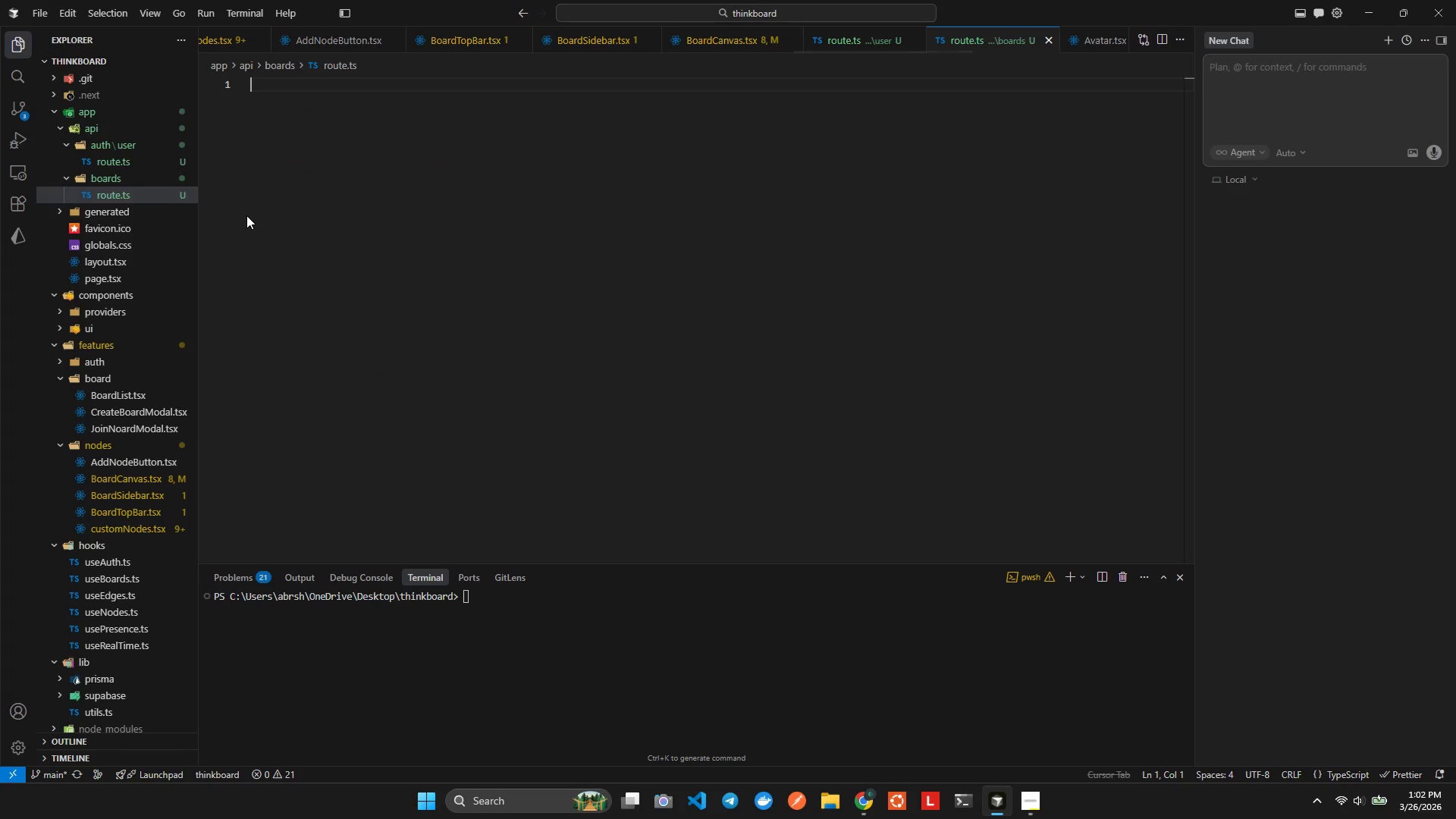 
key(Enter)
 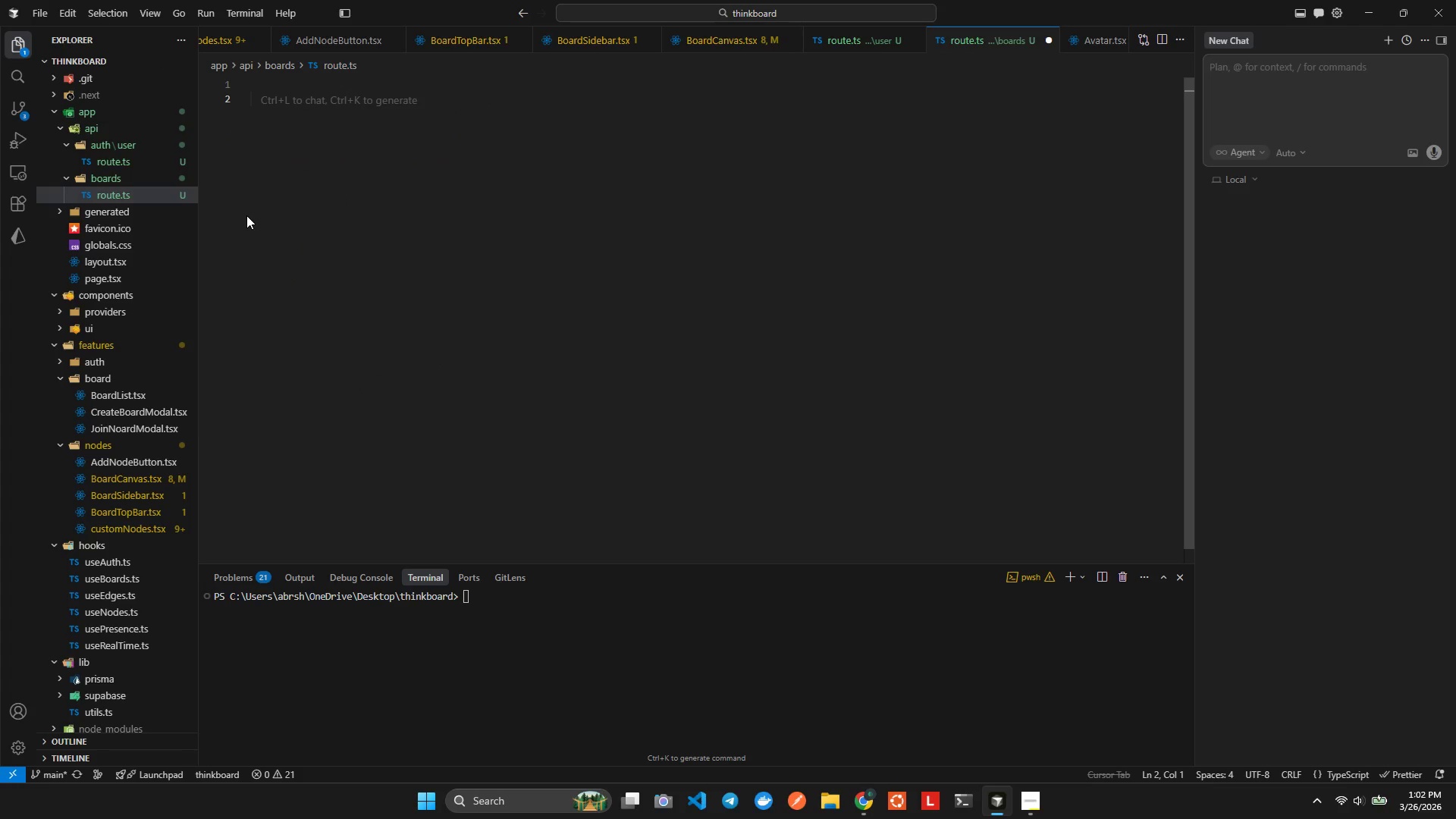 
type(export function)
key(Backspace)
key(Backspace)
key(Backspace)
key(Backspace)
key(Backspace)
key(Backspace)
key(Backspace)
key(Backspace)
type(asn)
 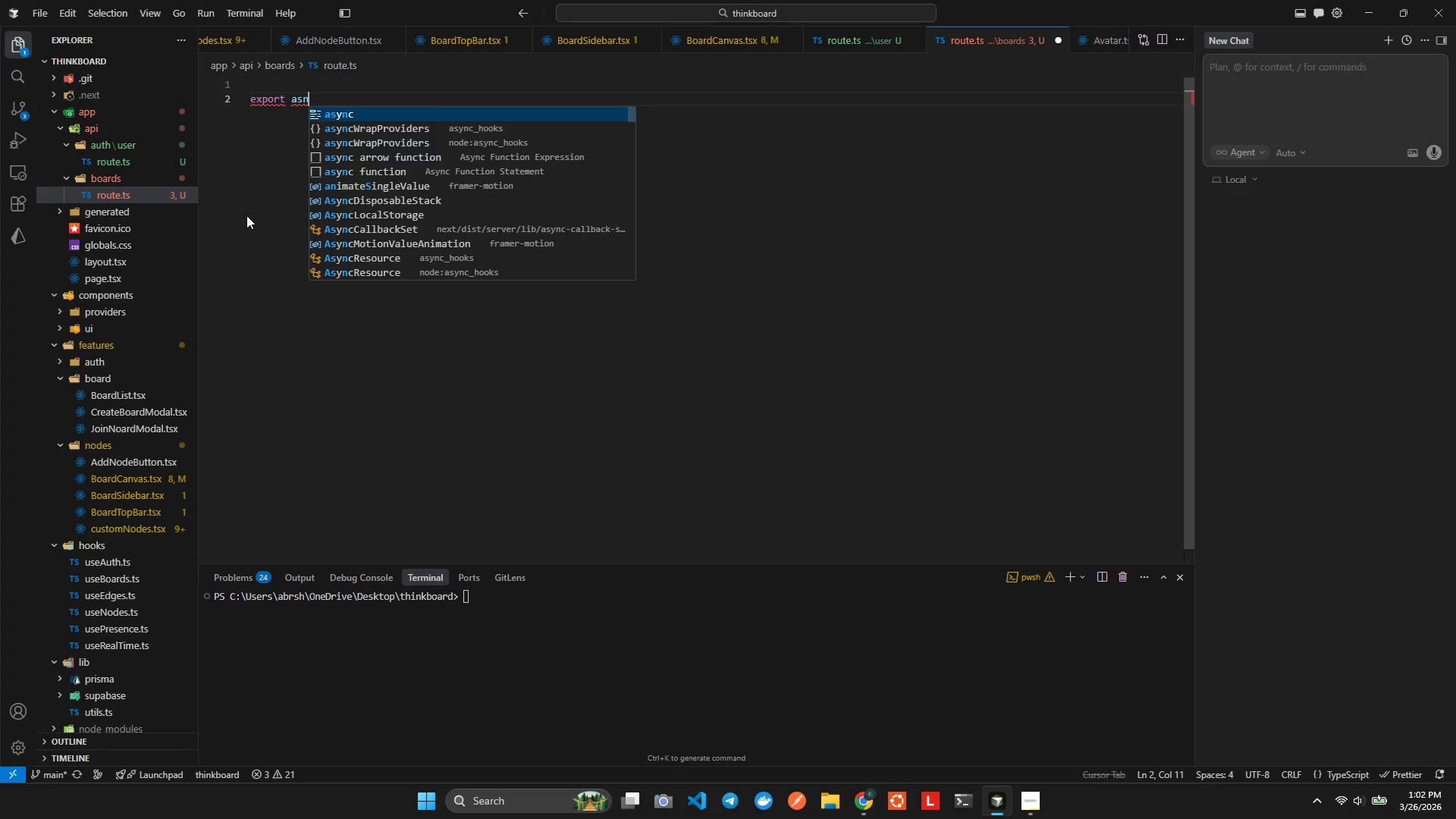 
key(Enter)
 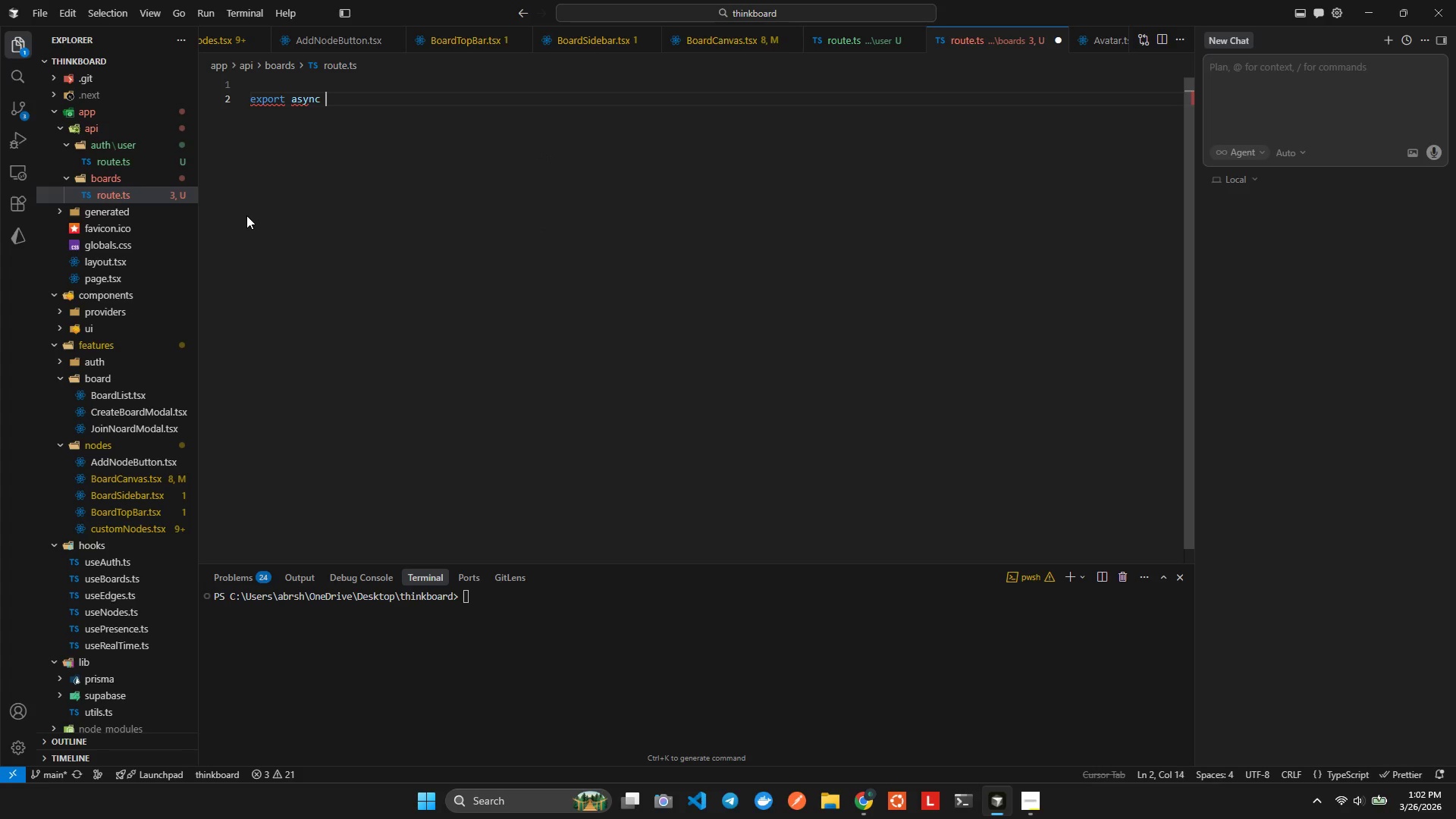 
type( function GET(req: NextRe)
 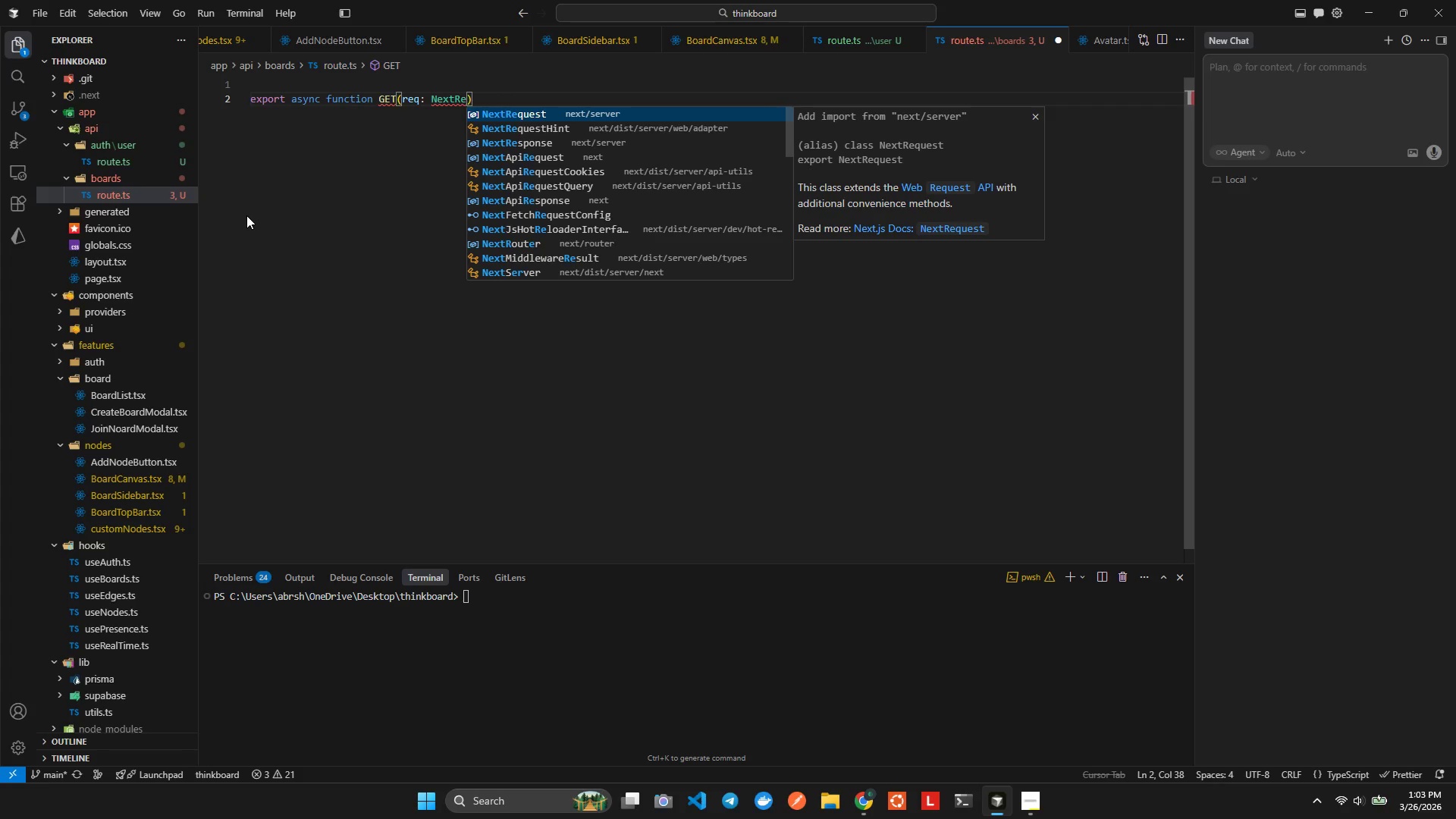 
key(Enter)
 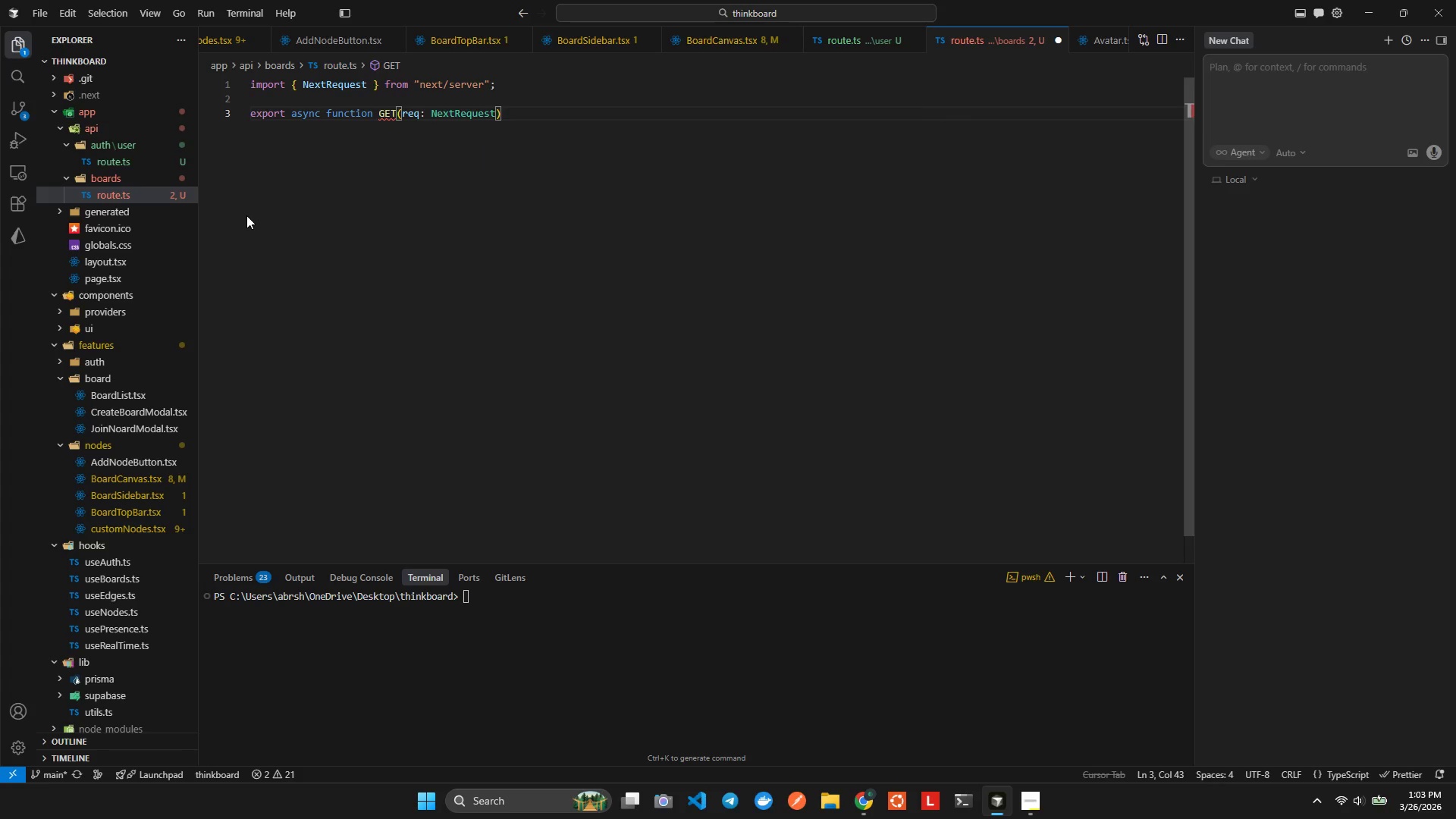 
key(ArrowRight)
 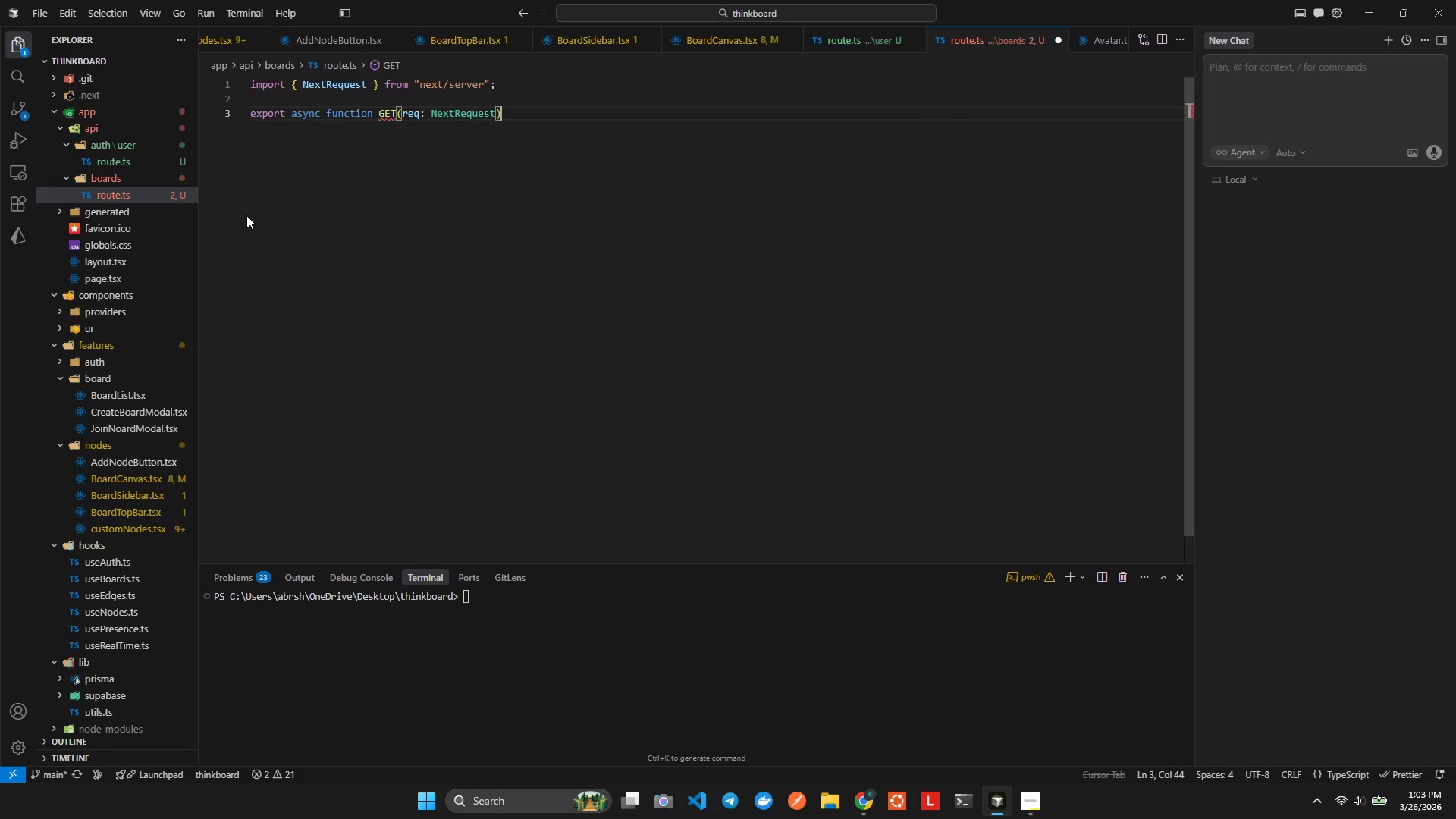 
key(Shift+ShiftLeft)
 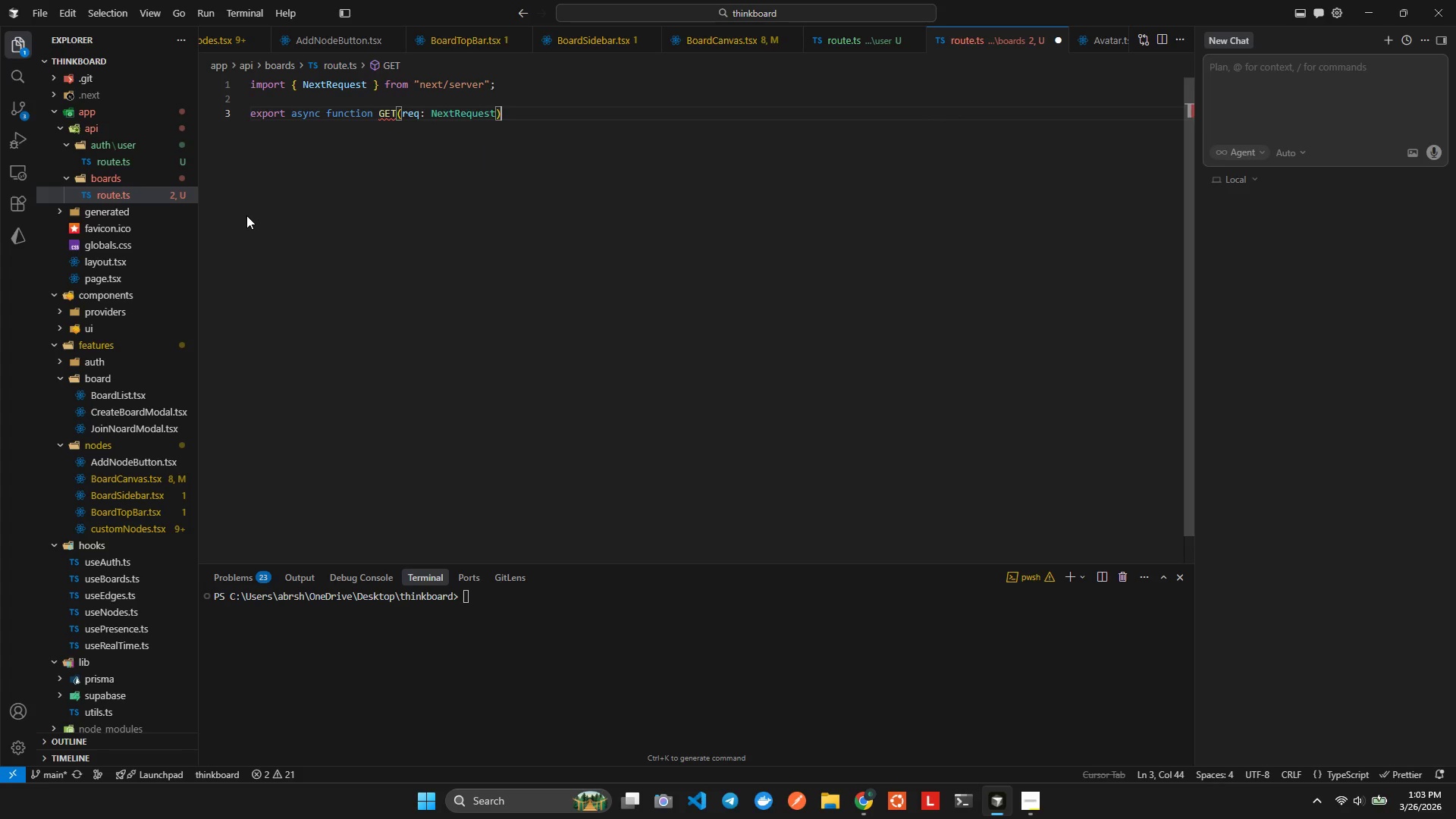 
key(Shift+ShiftLeft)
 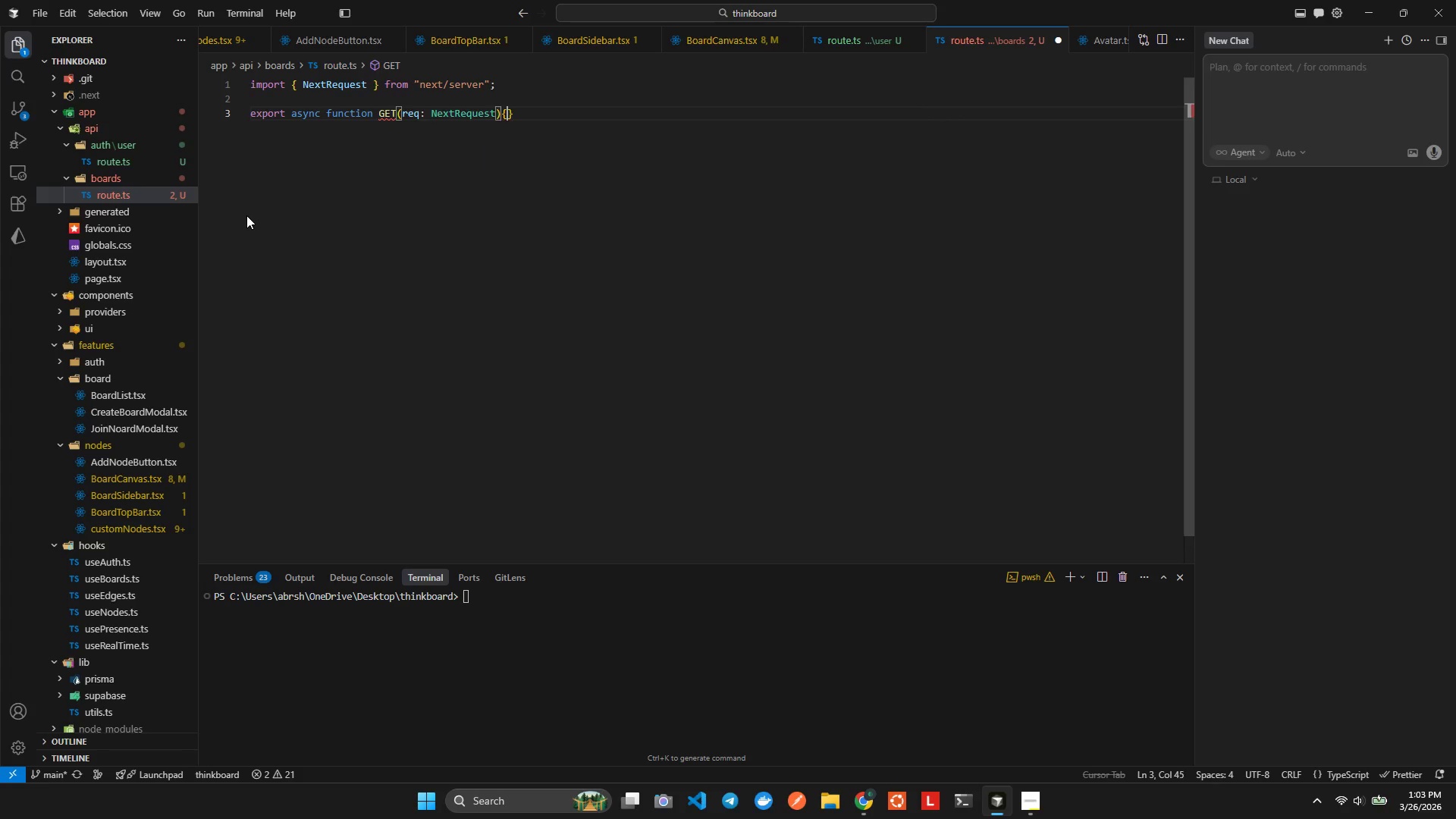 
key(Shift+BracketLeft)
 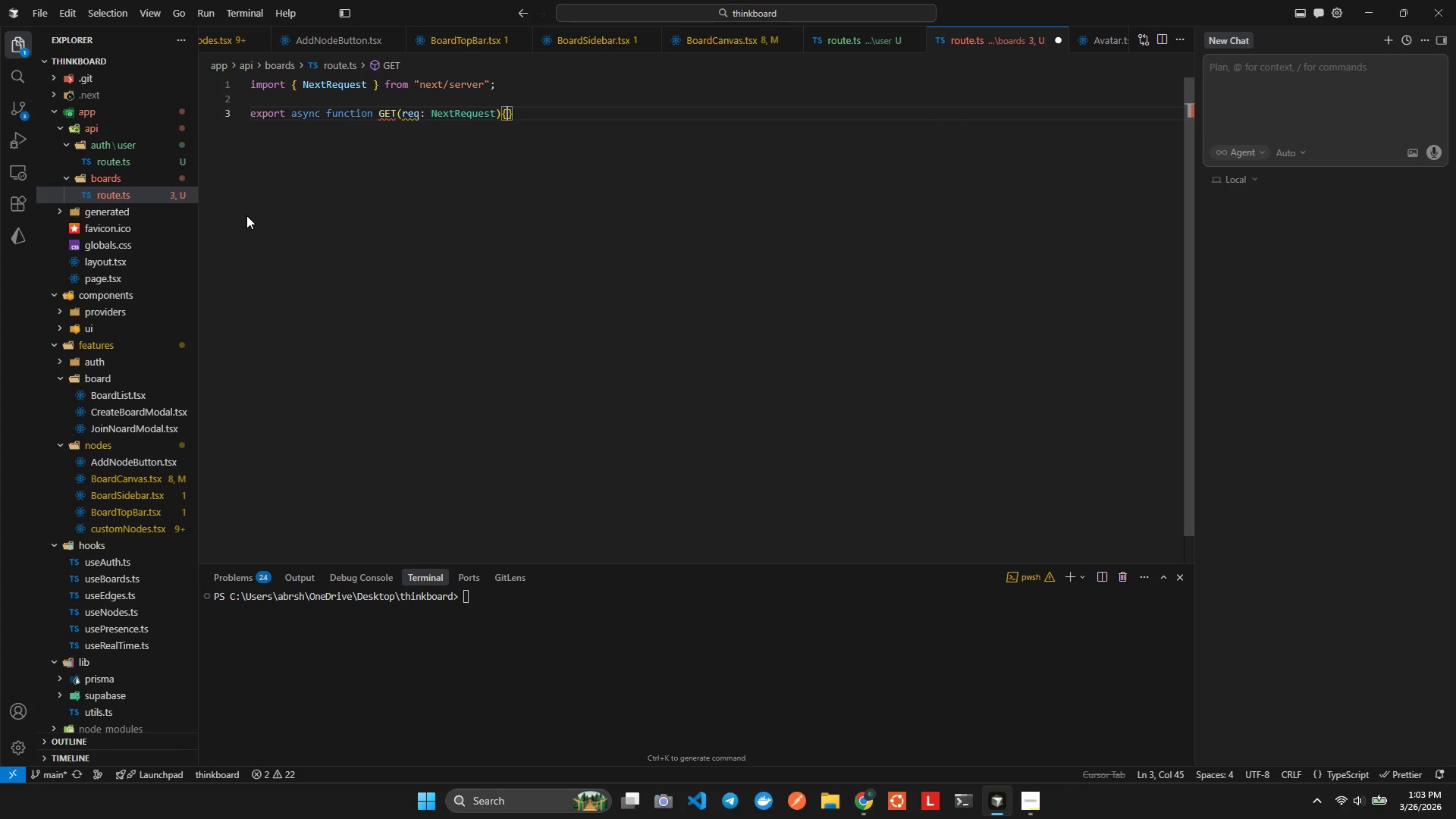 
key(Enter)
 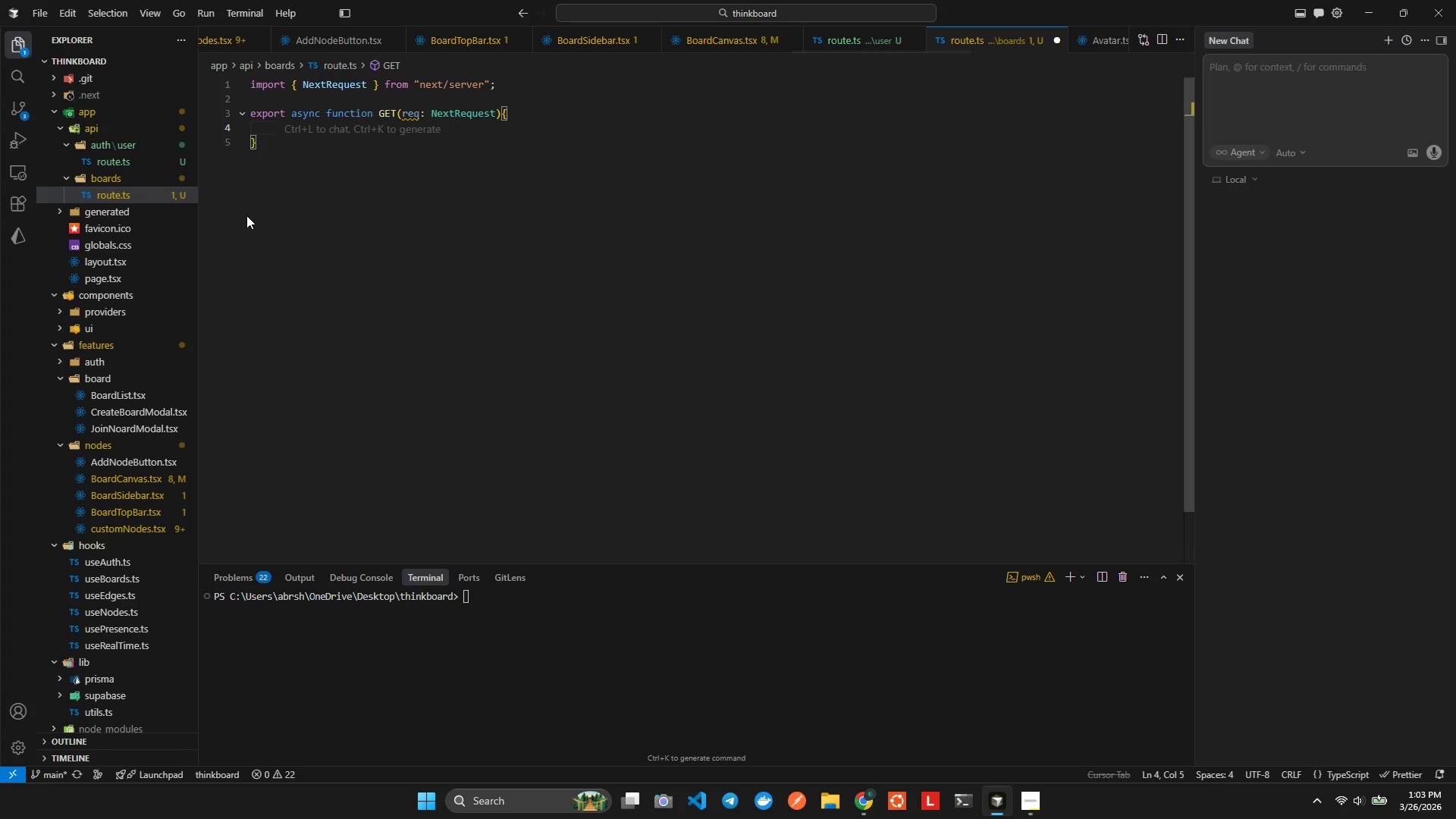 
type(const userId = awa)
 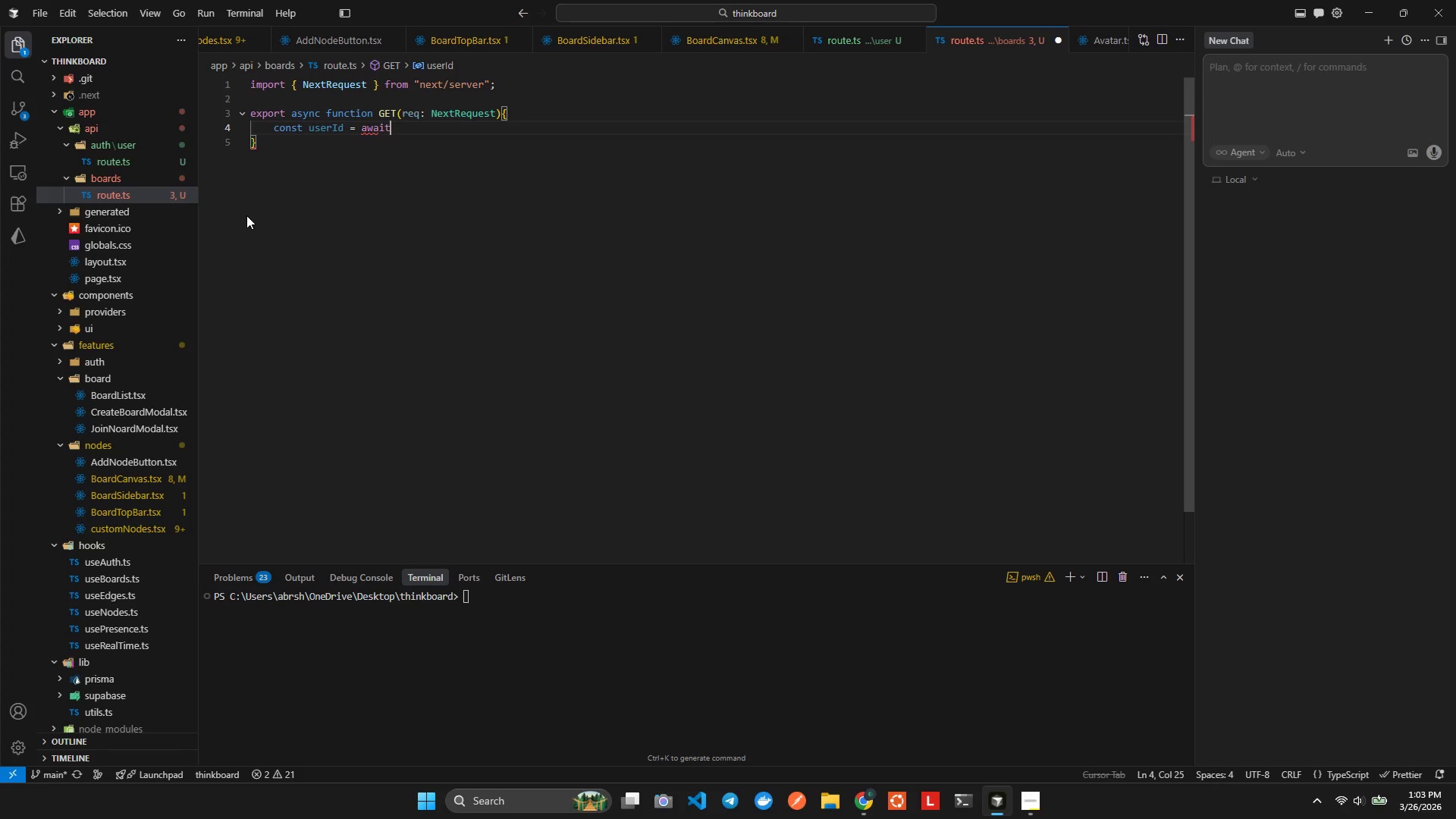 
 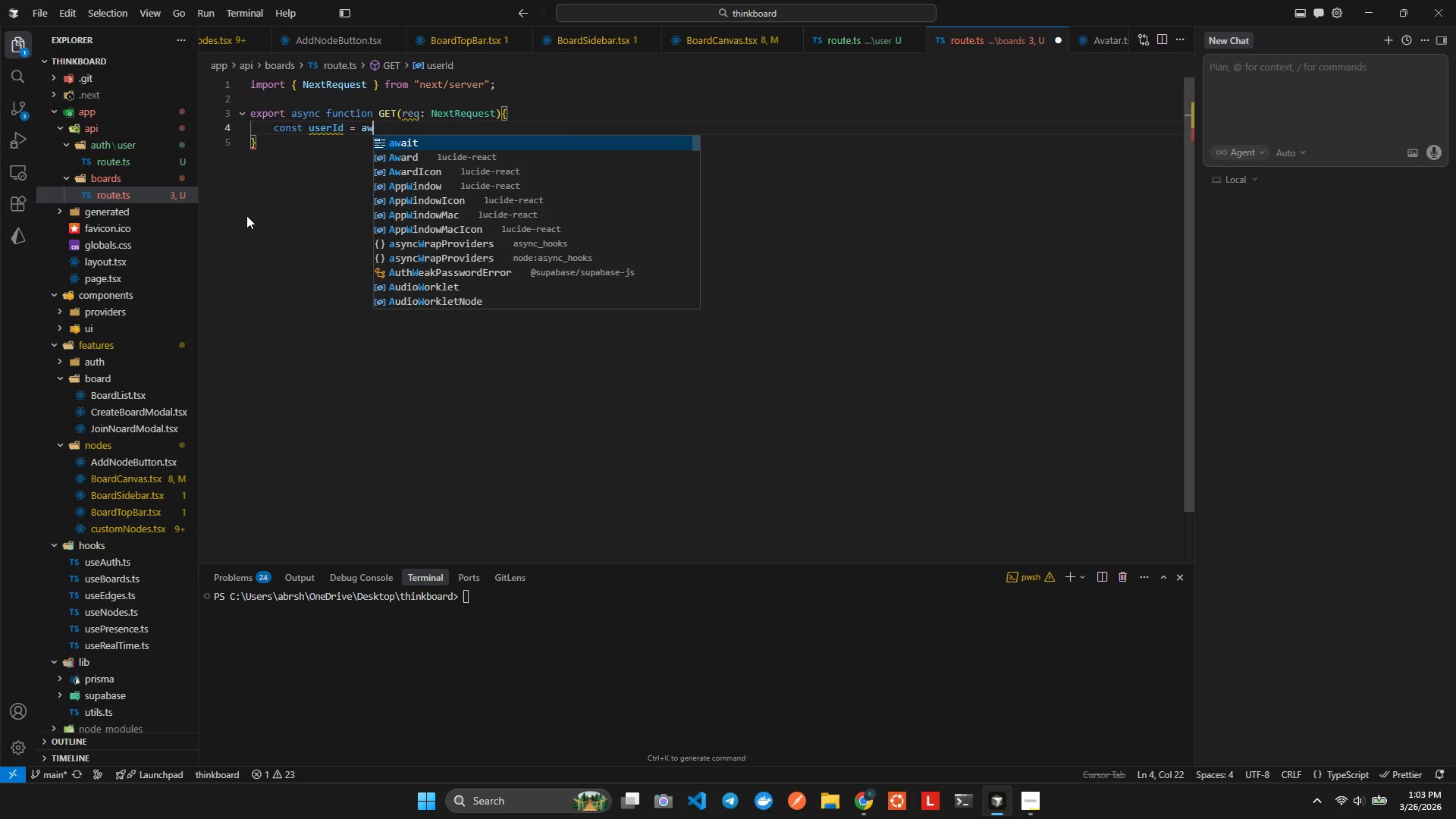 
key(Enter)
 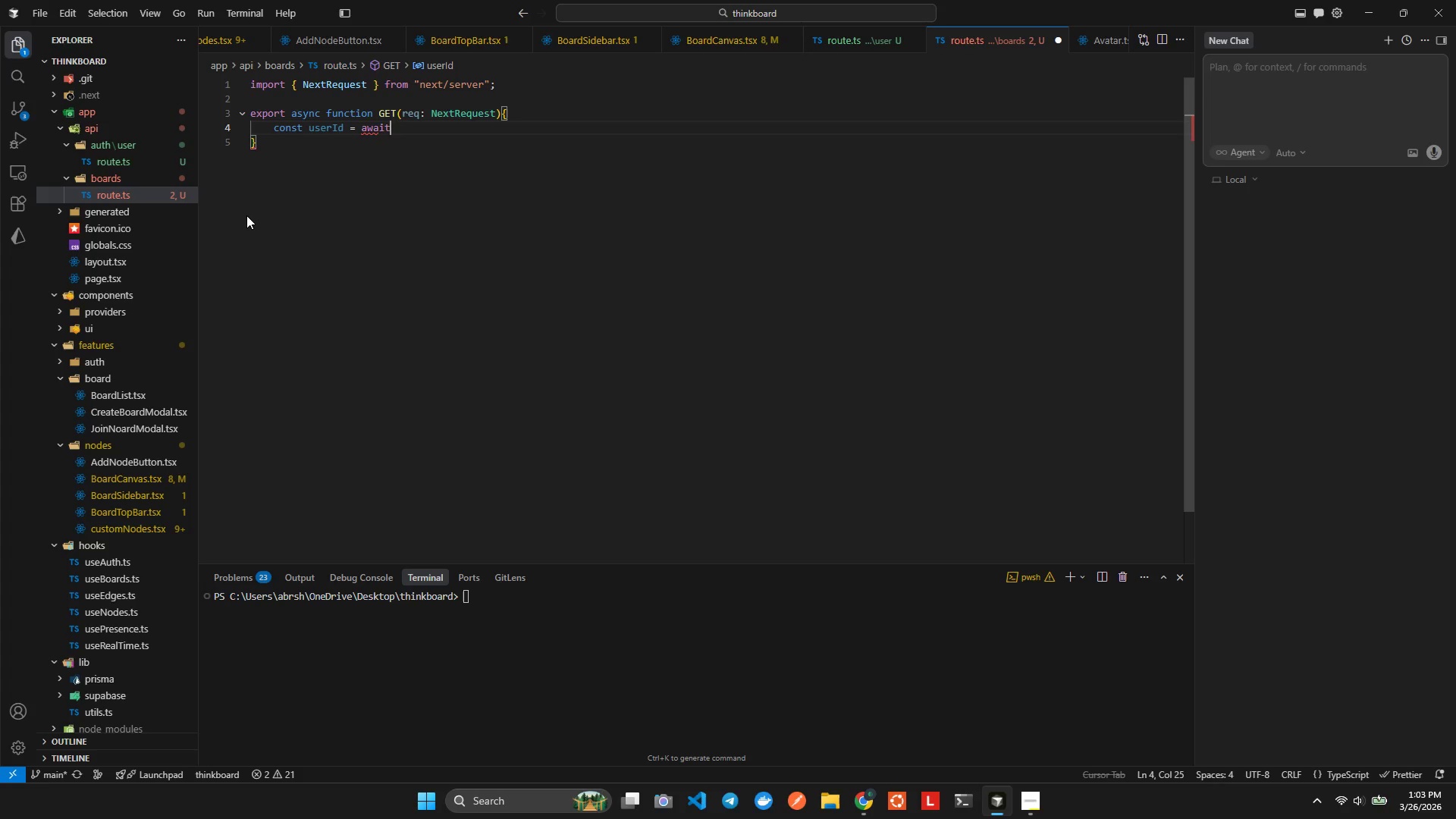 
type( getUserFrm)
key(Backspace)
key(Backspace)
key(Backspace)
type(rom)
 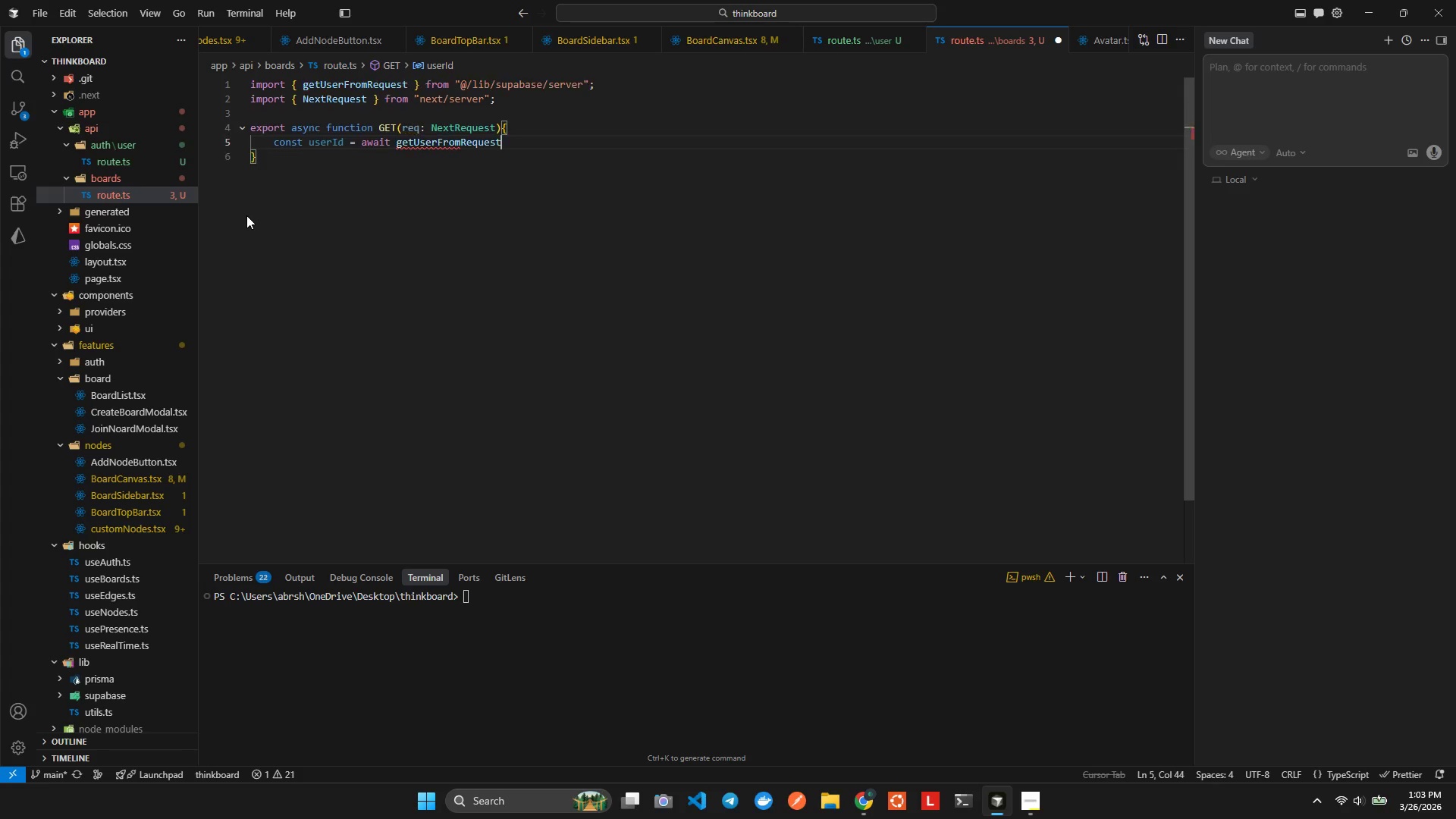 
 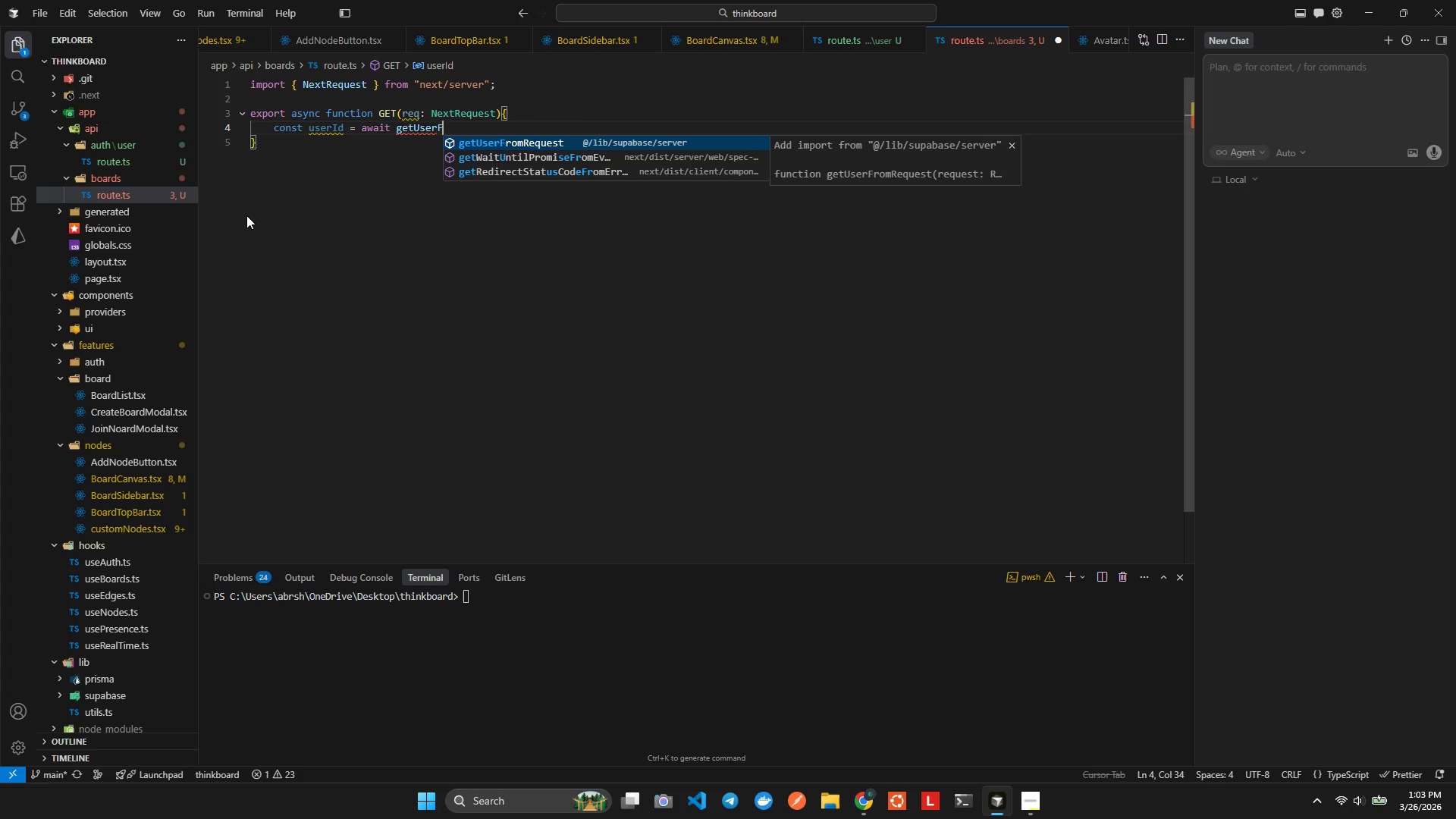 
key(Enter)
 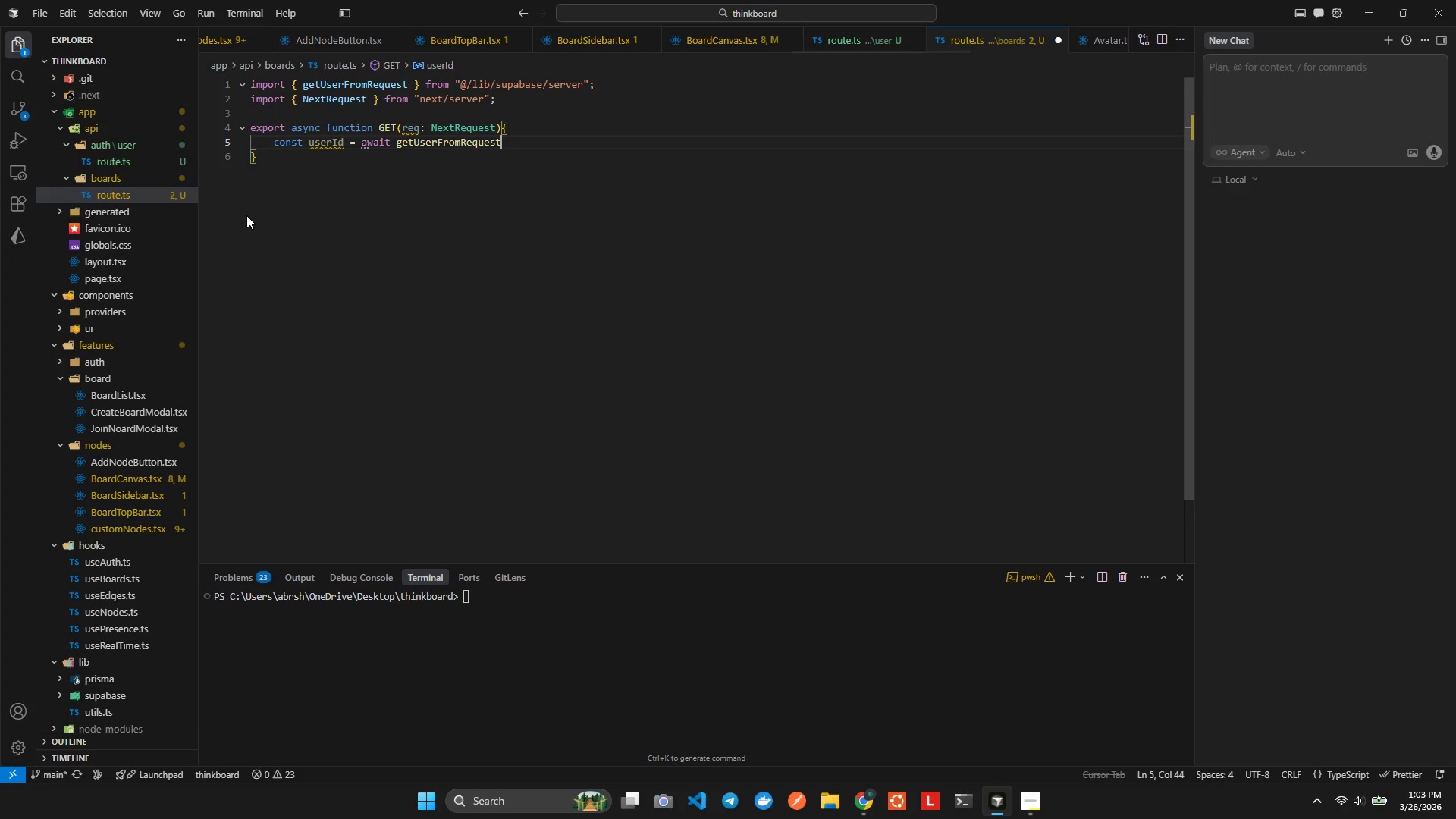 
type((reg)
key(Backspace)
type(q)
 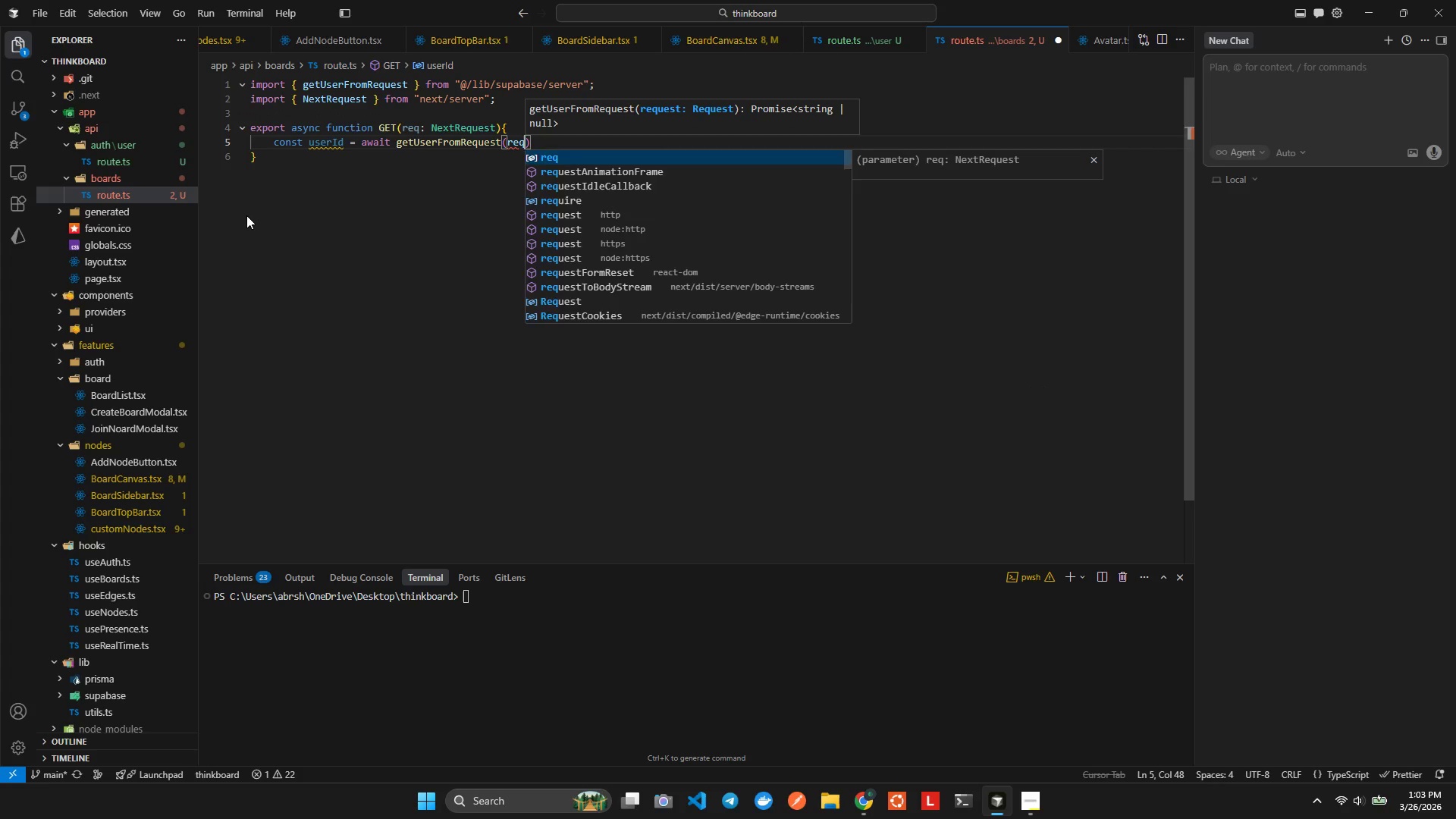 
key(Enter)
 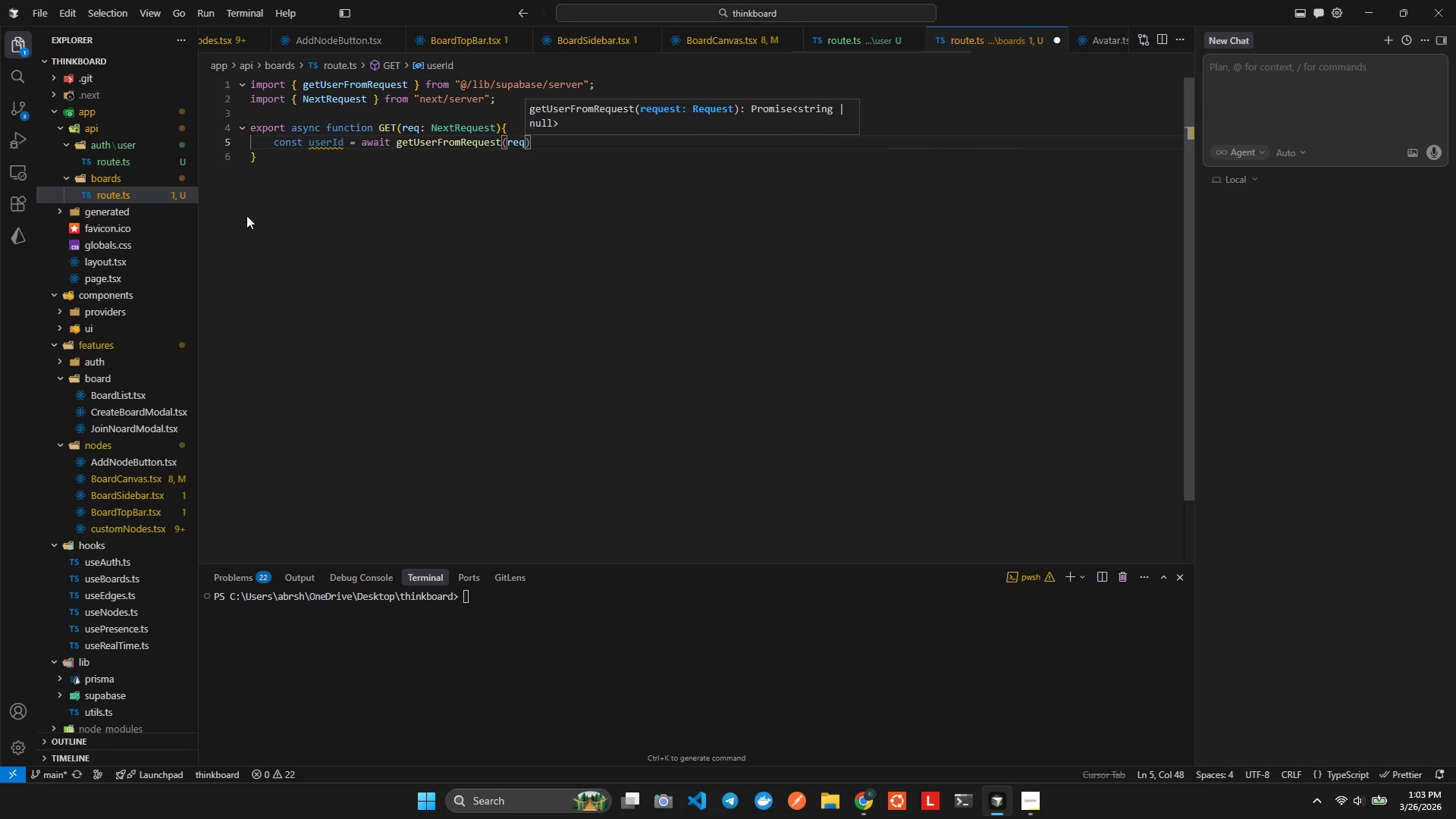 
key(Alt+AltLeft)
 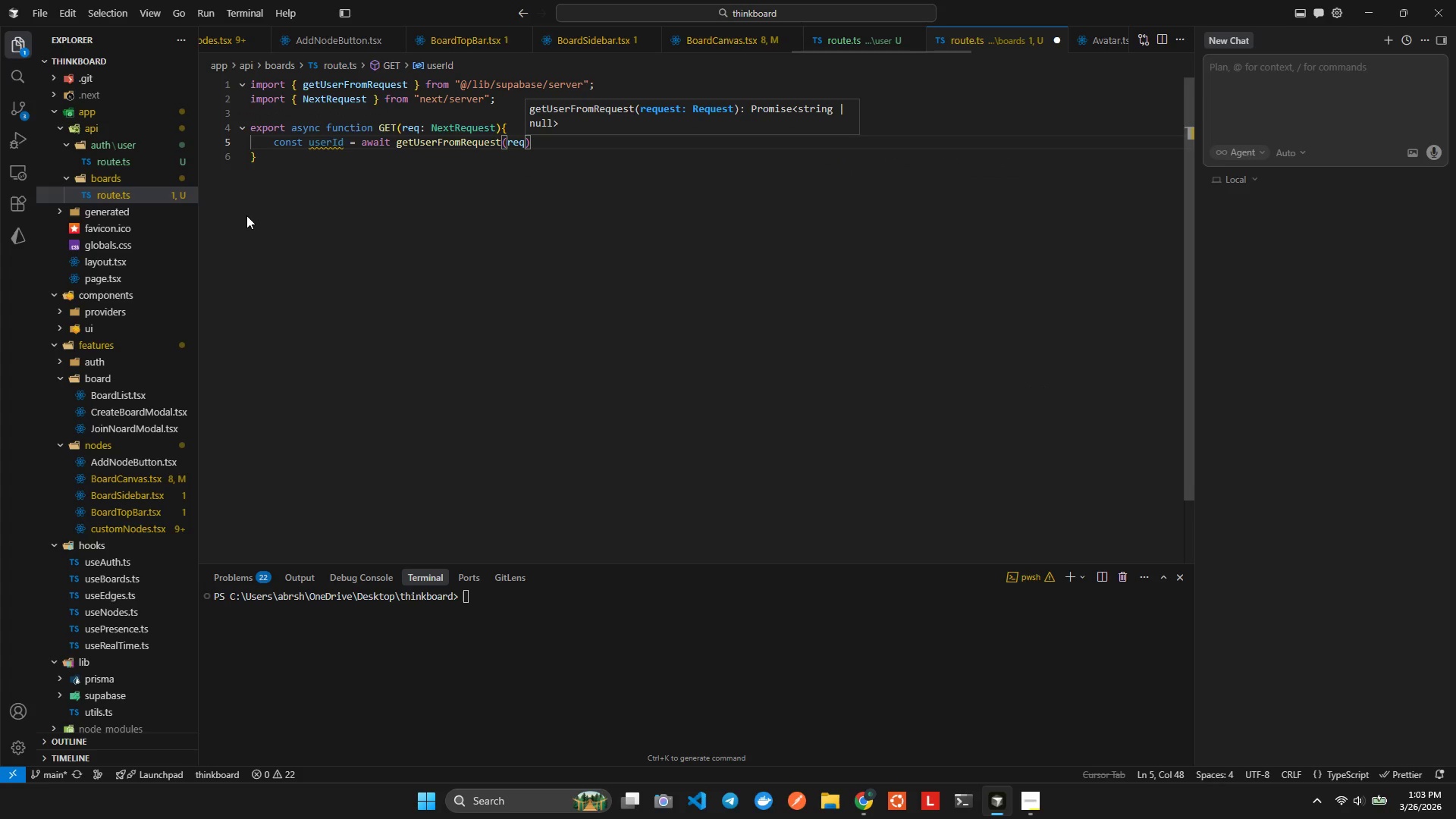 
key(Alt+Shift+ShiftLeft)
 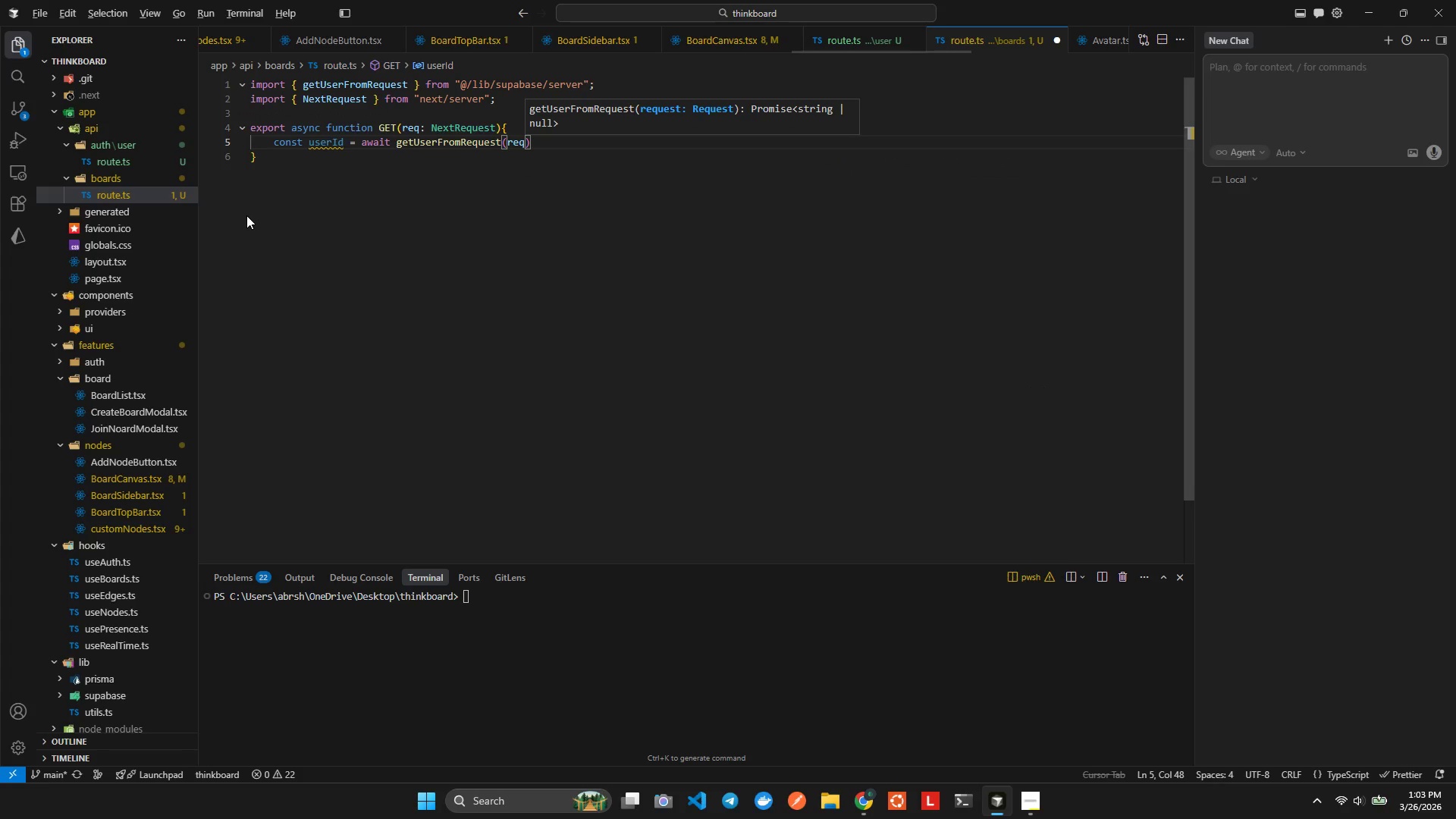 
key(Alt+Shift+F)
 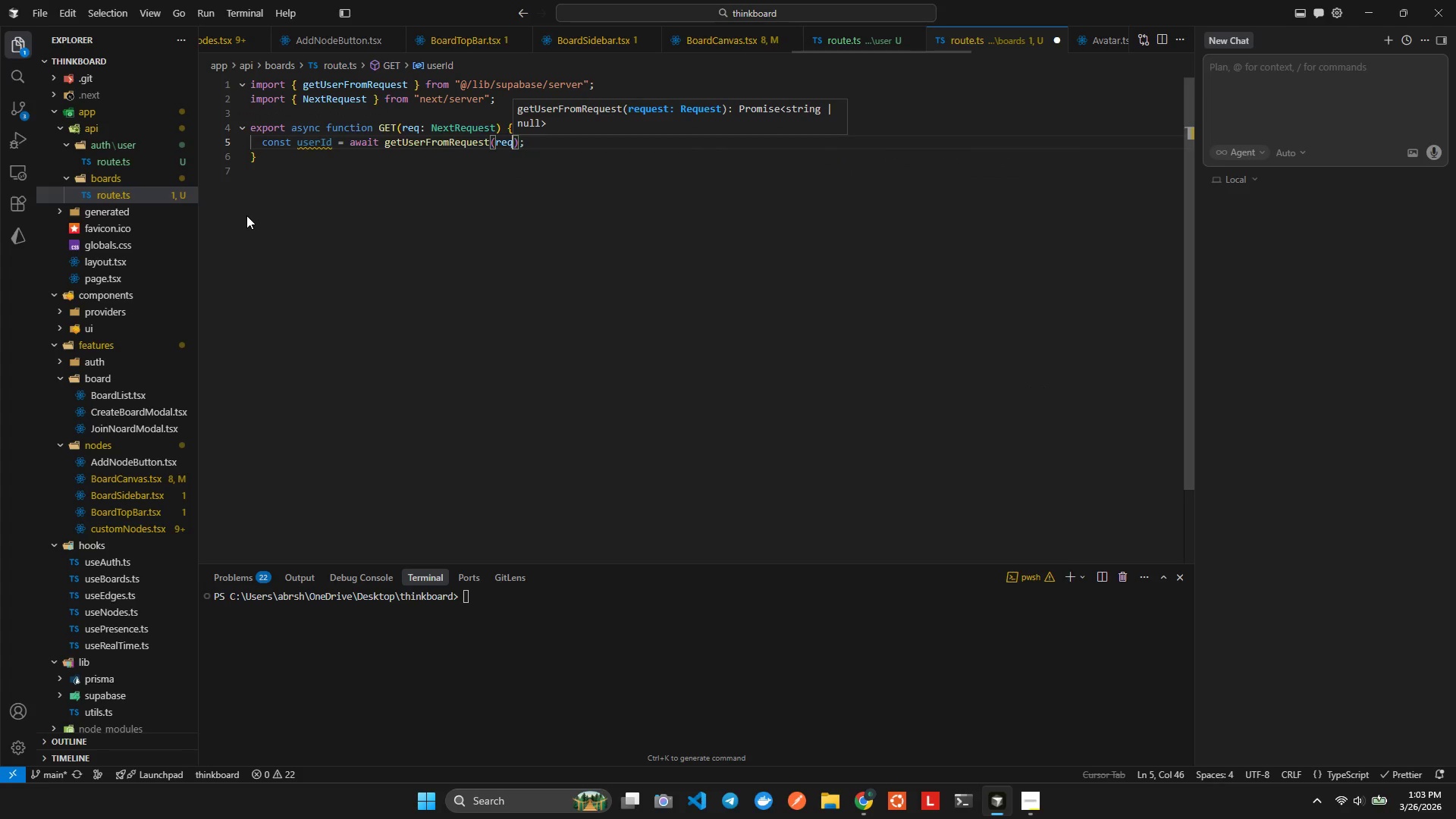 
key(ArrowRight)
 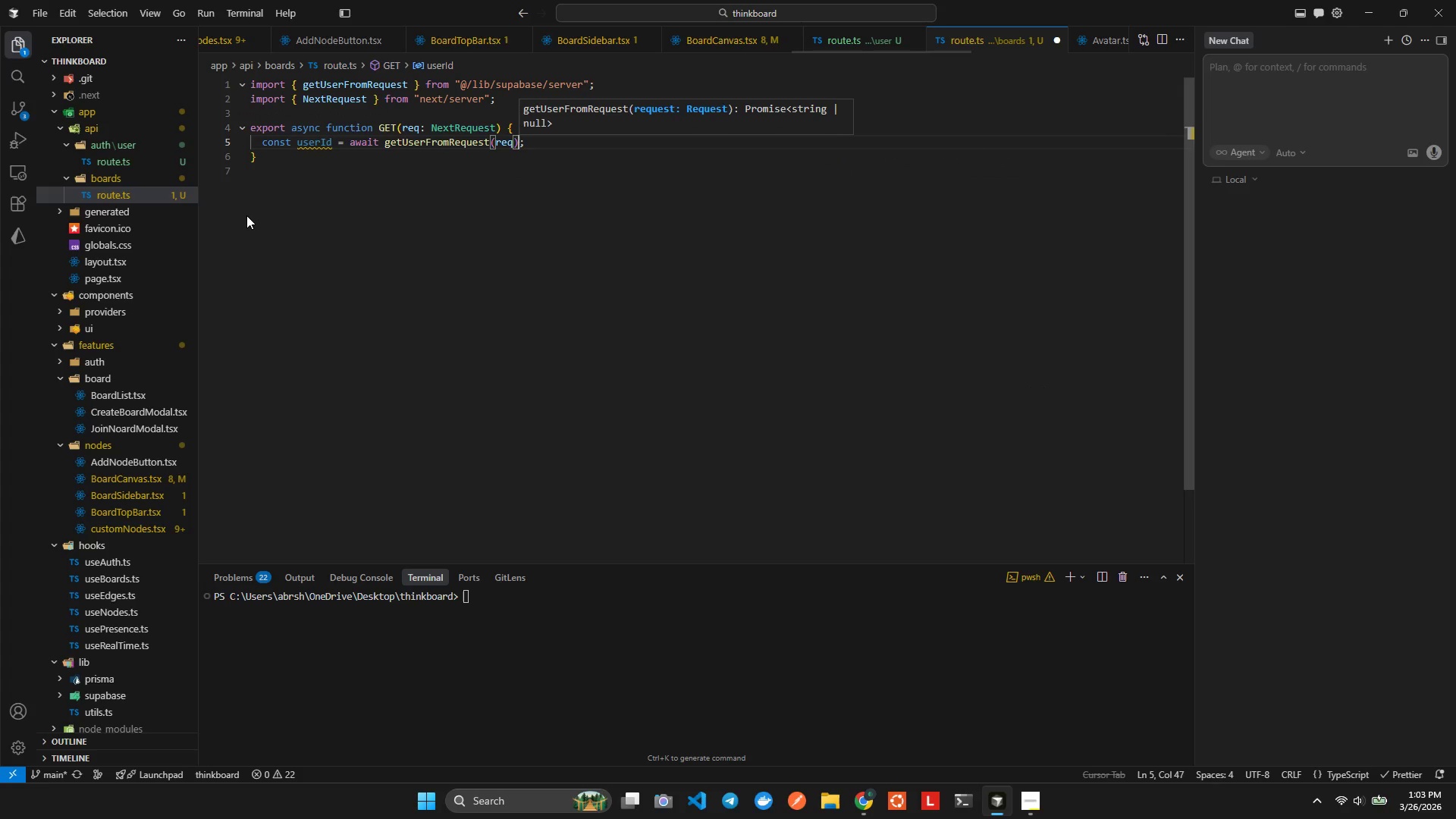 
key(ArrowRight)
 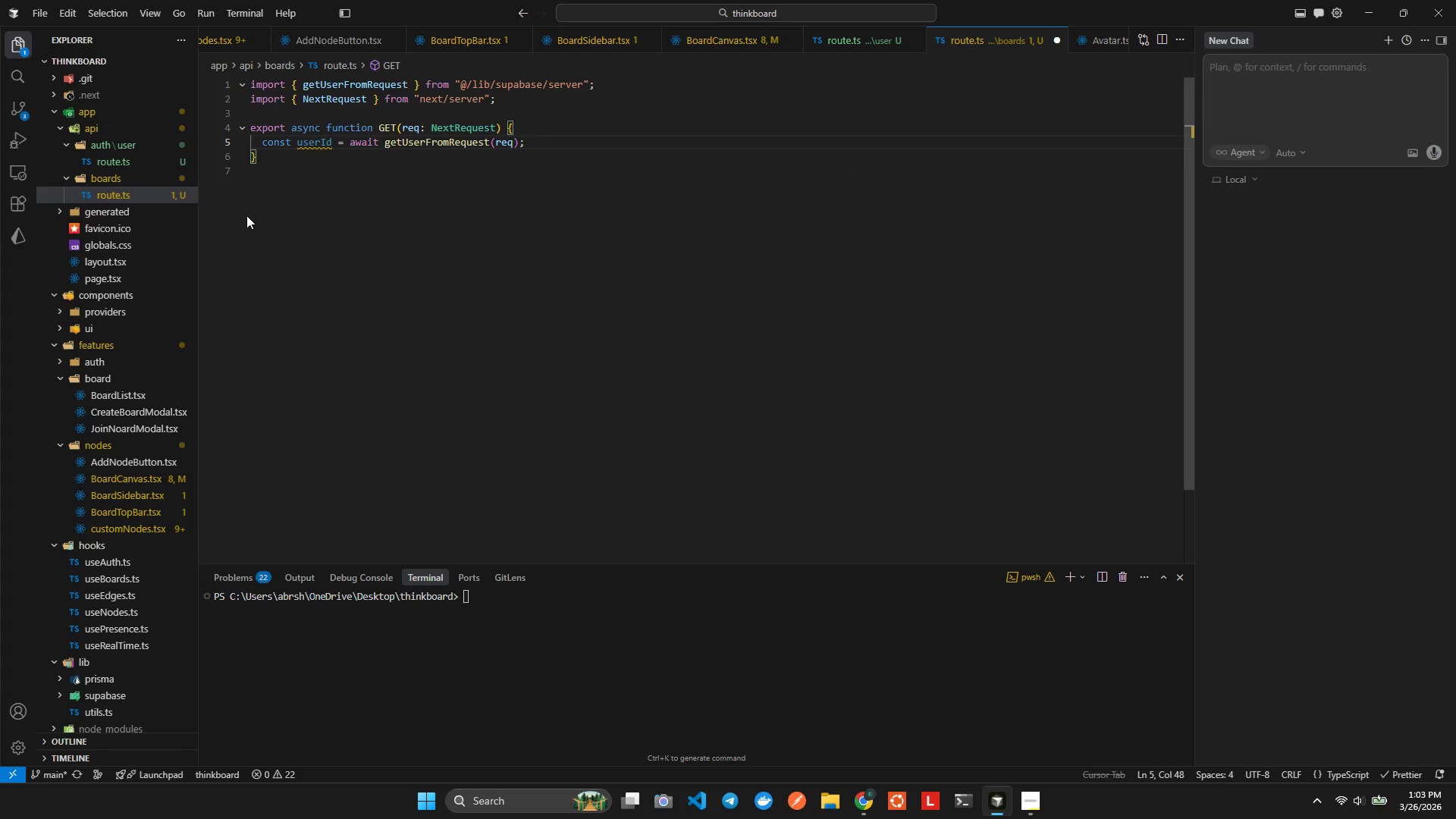 
key(Enter)
 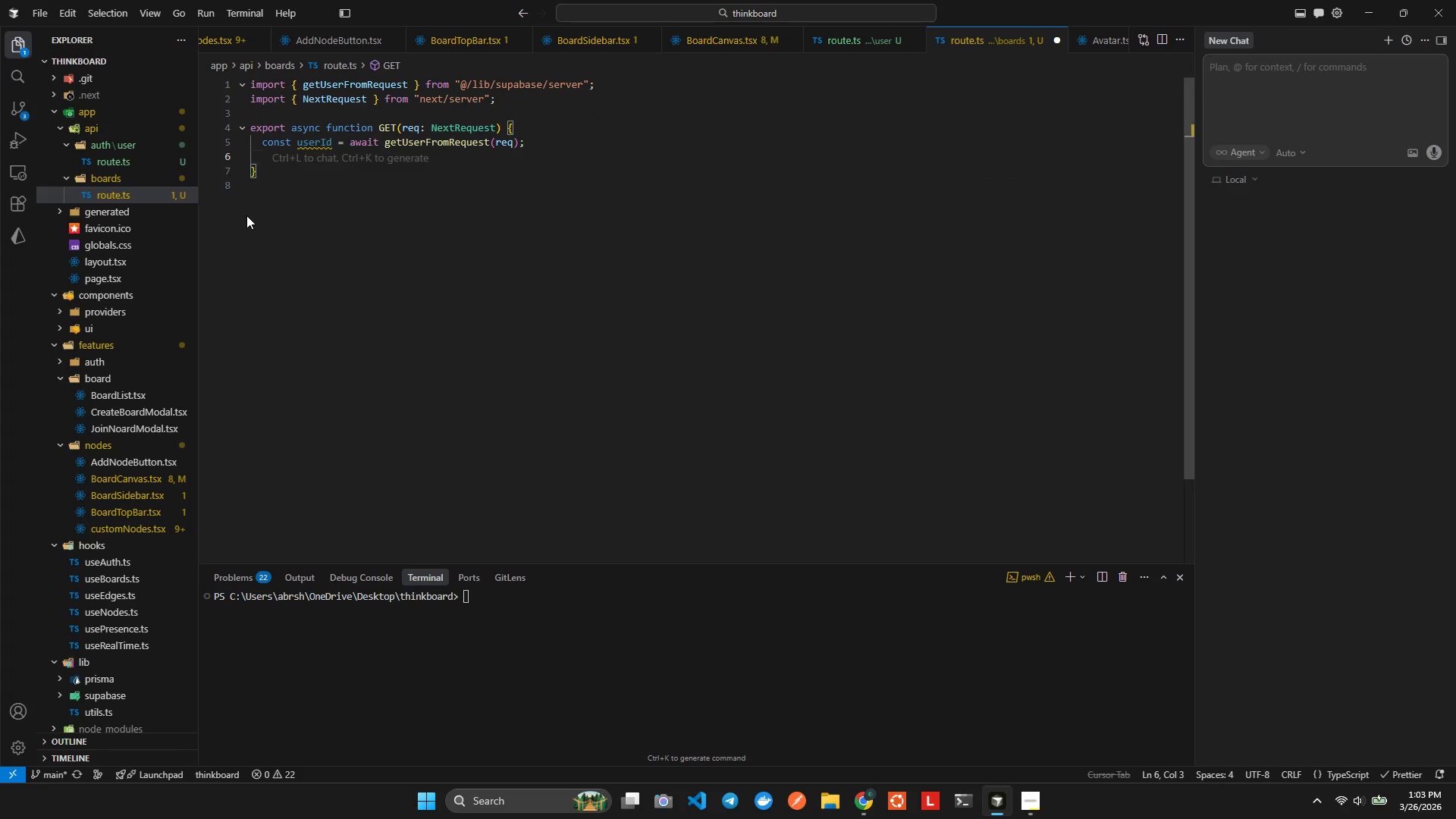 
type(if(!use)
 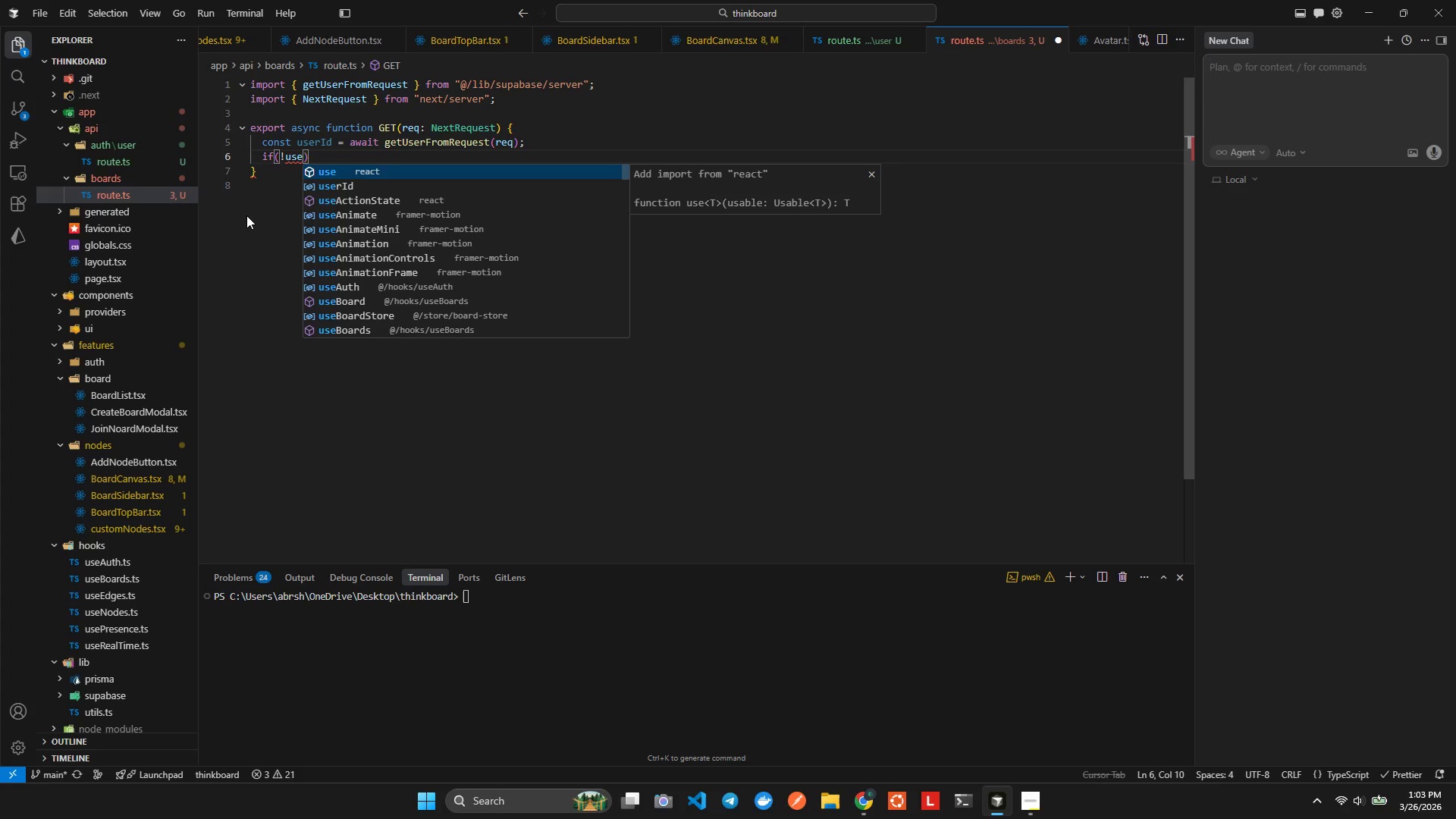 
key(ArrowDown)
 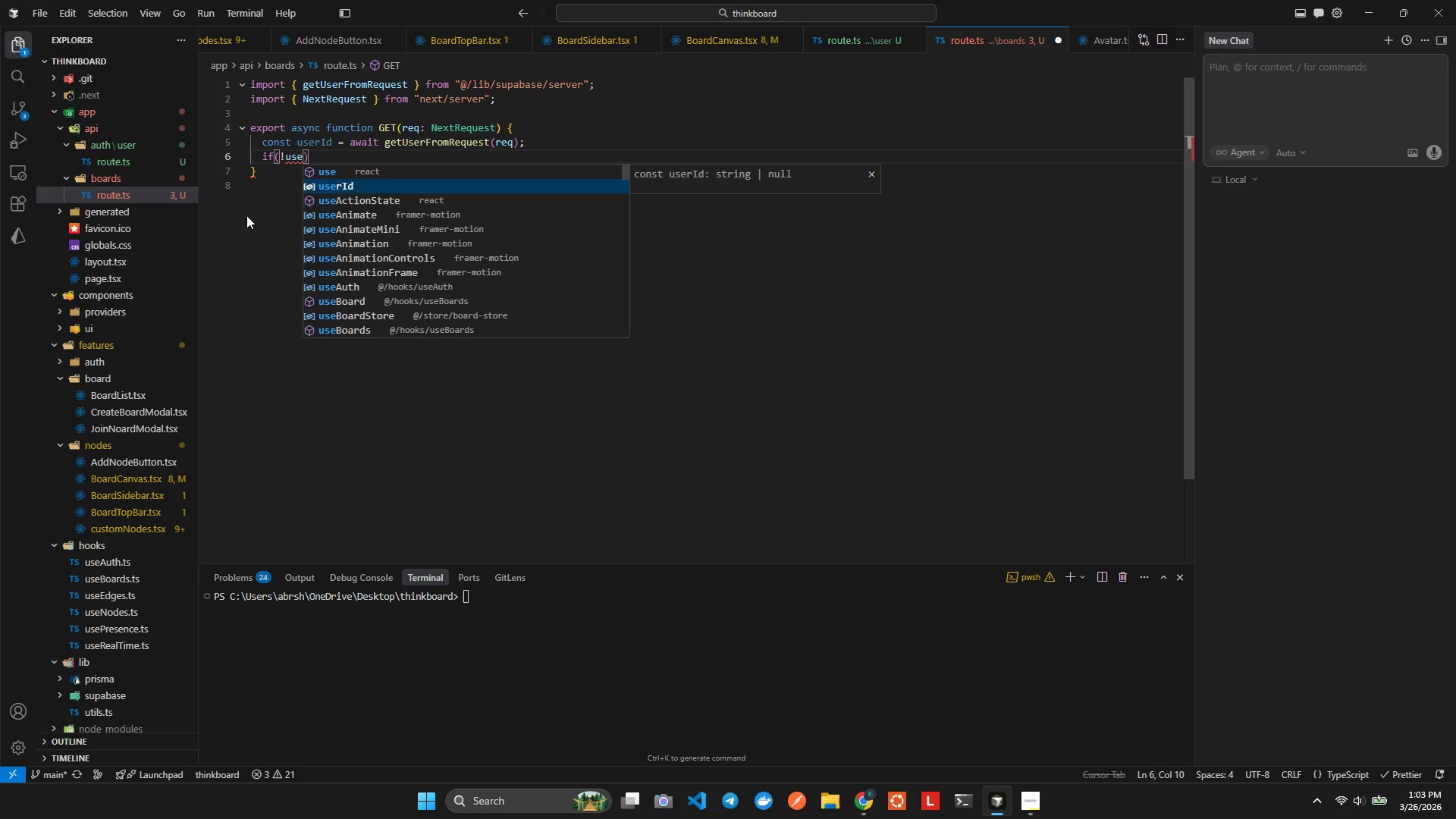 
key(Enter)
 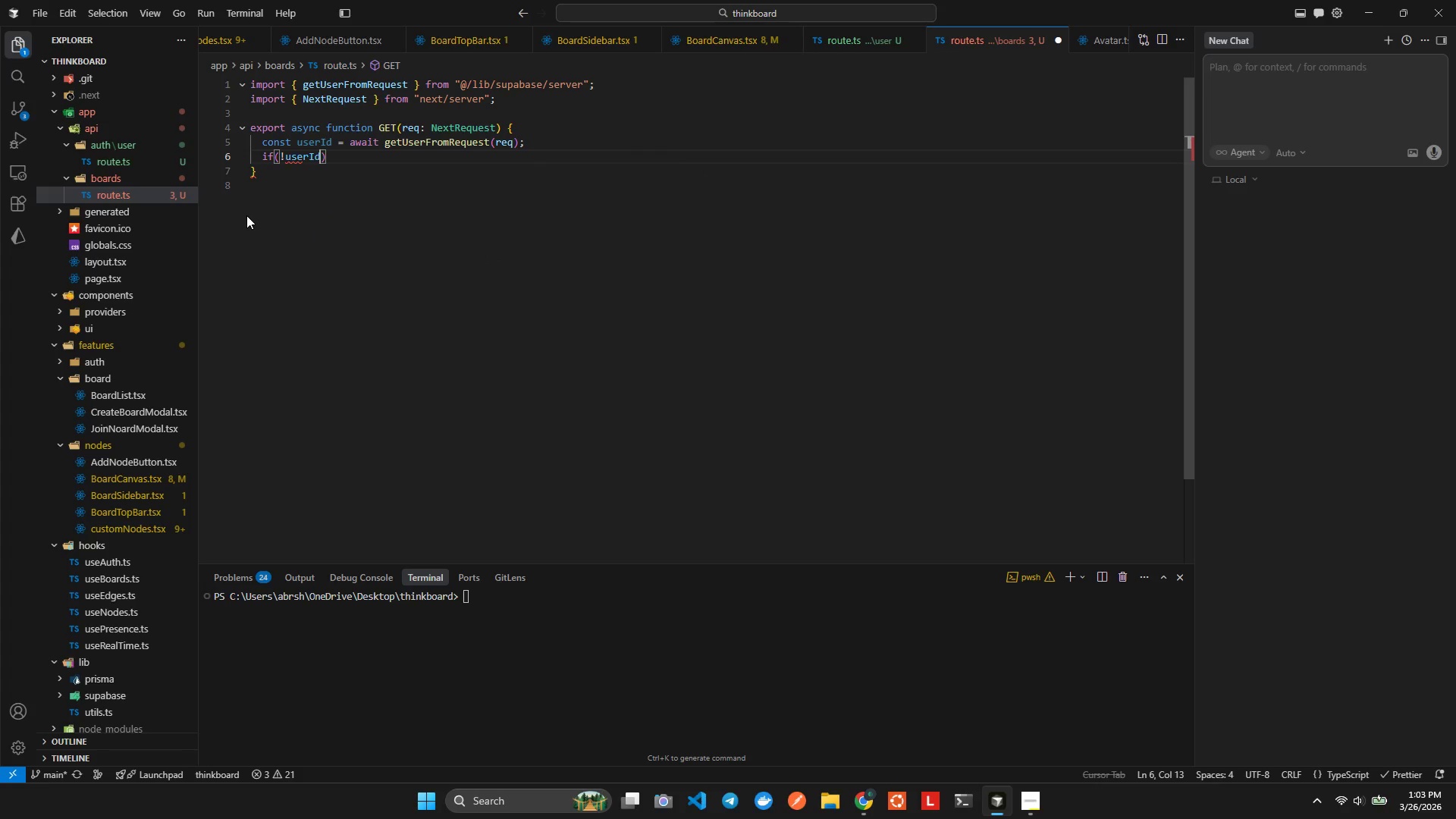 
key(ArrowRight)
 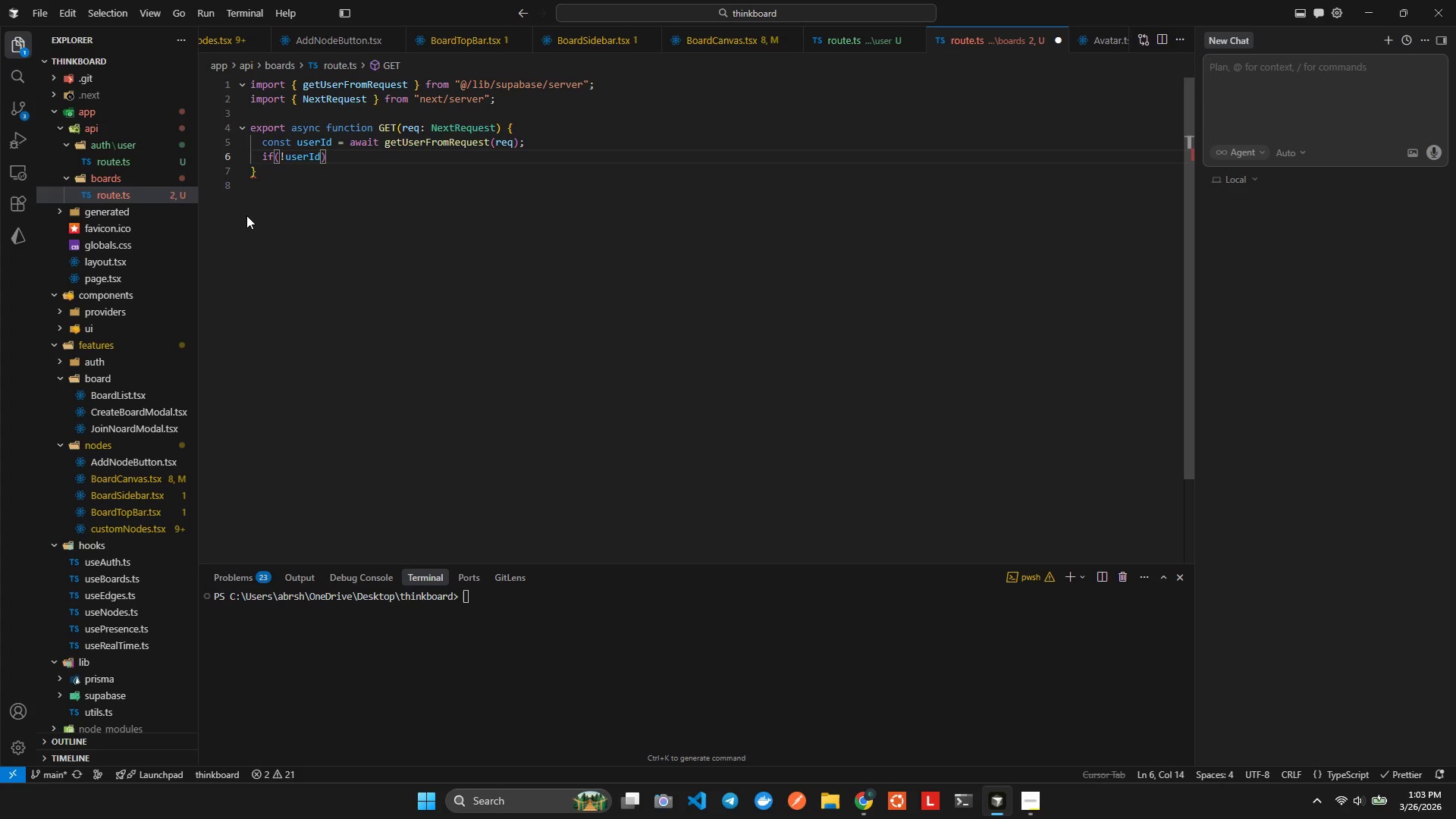 
type( retur)
 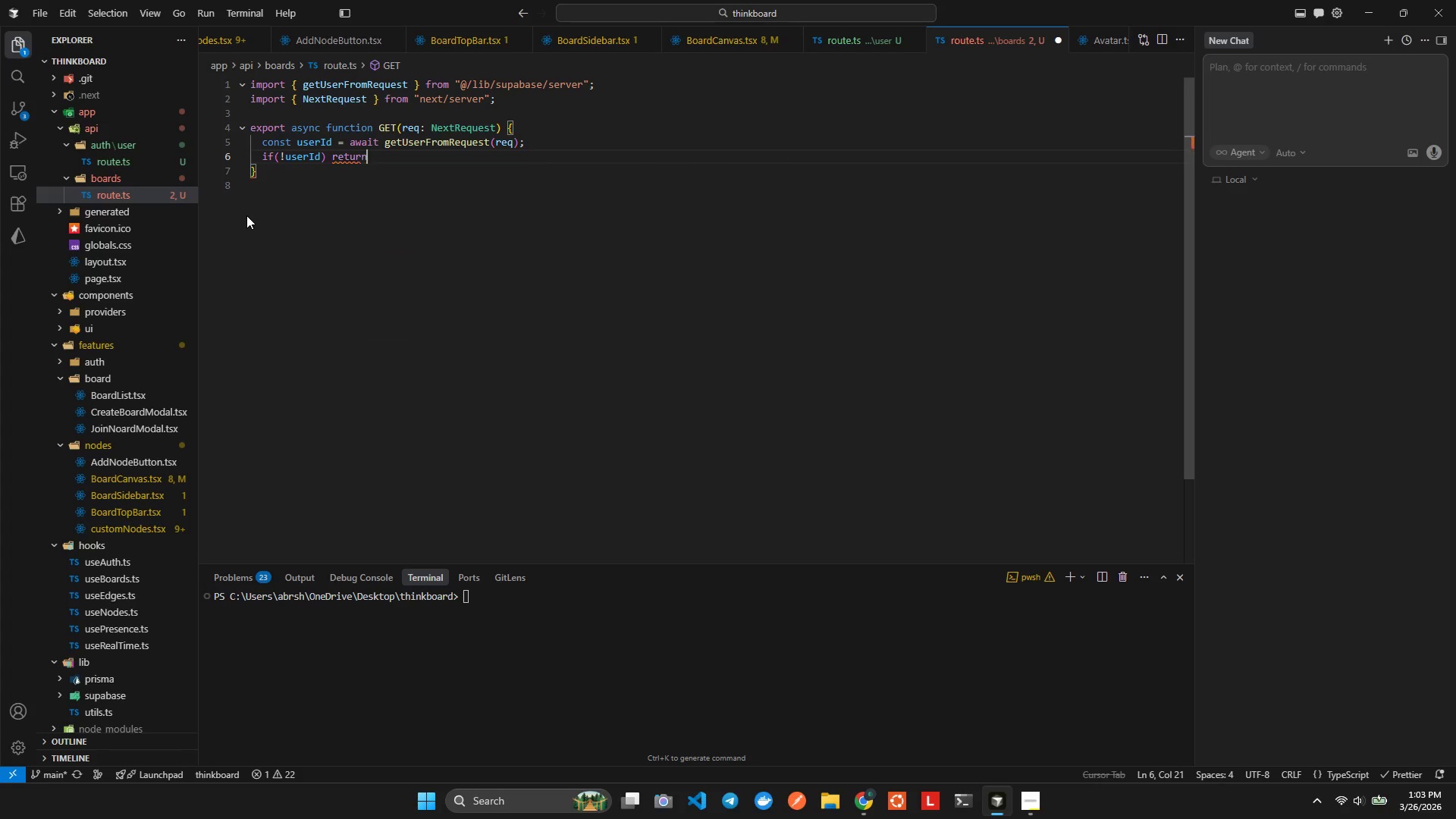 
key(Enter)
 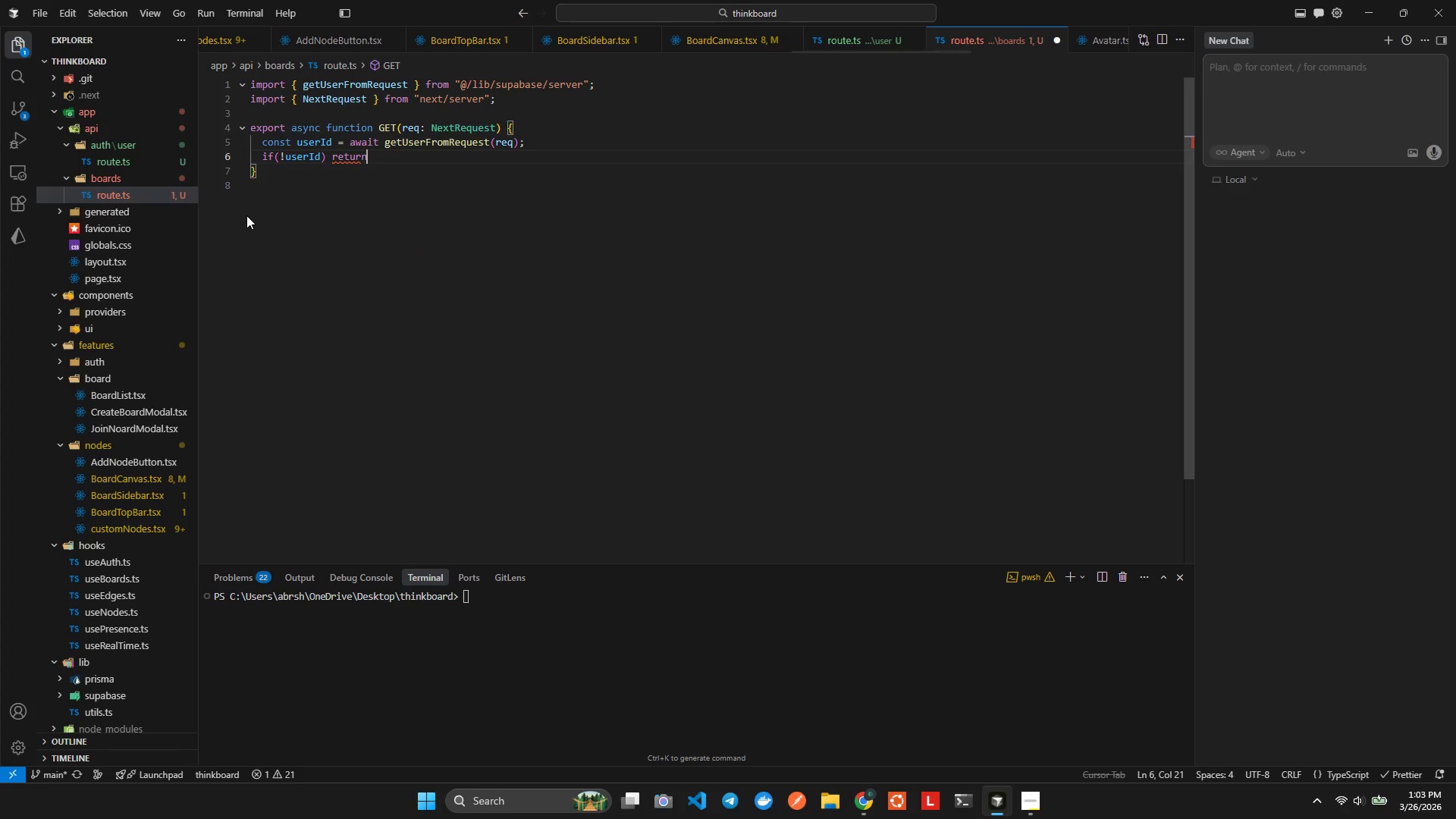 
key(Space)
 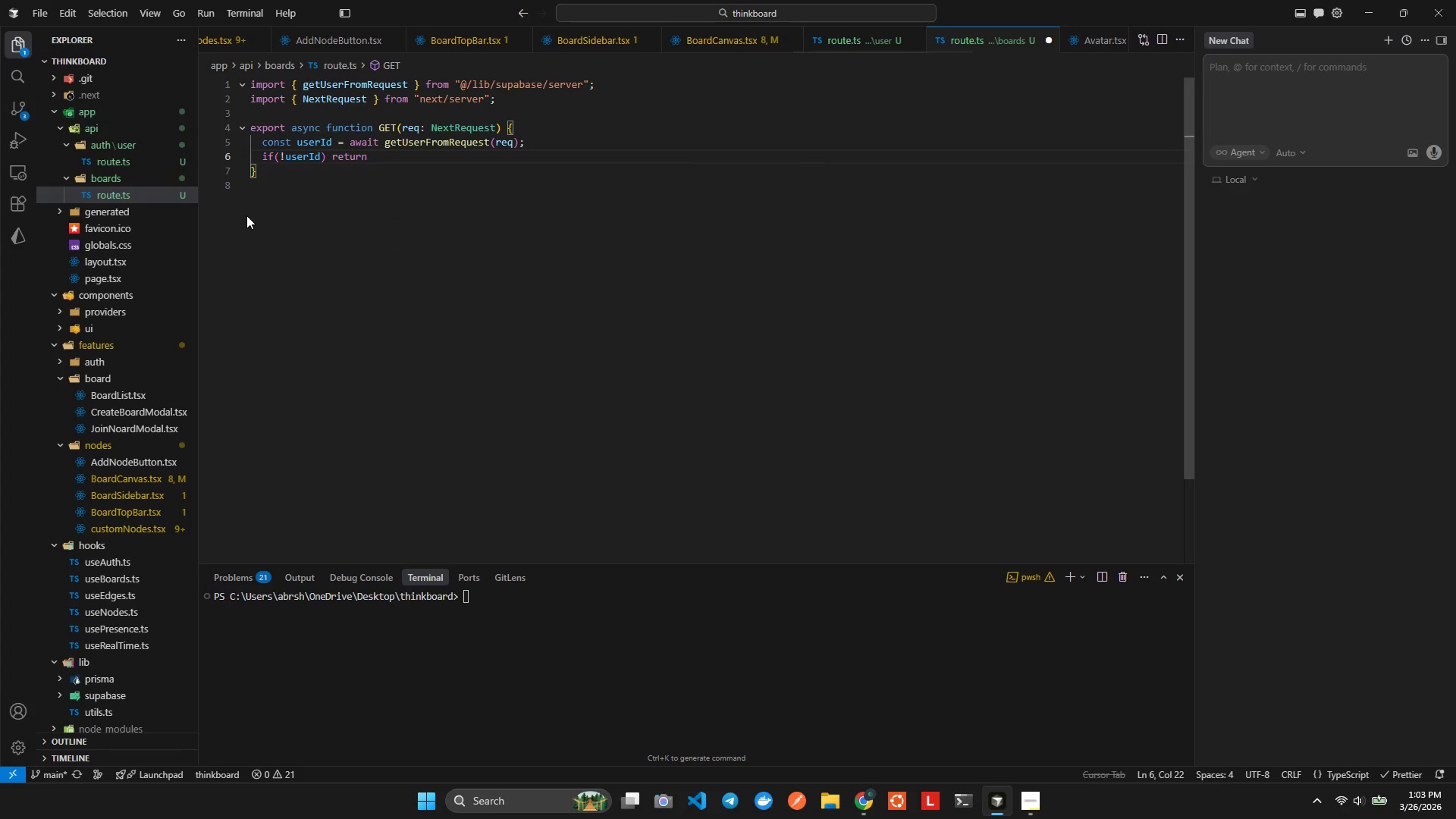 
type(NextRespp)
key(Backspace)
 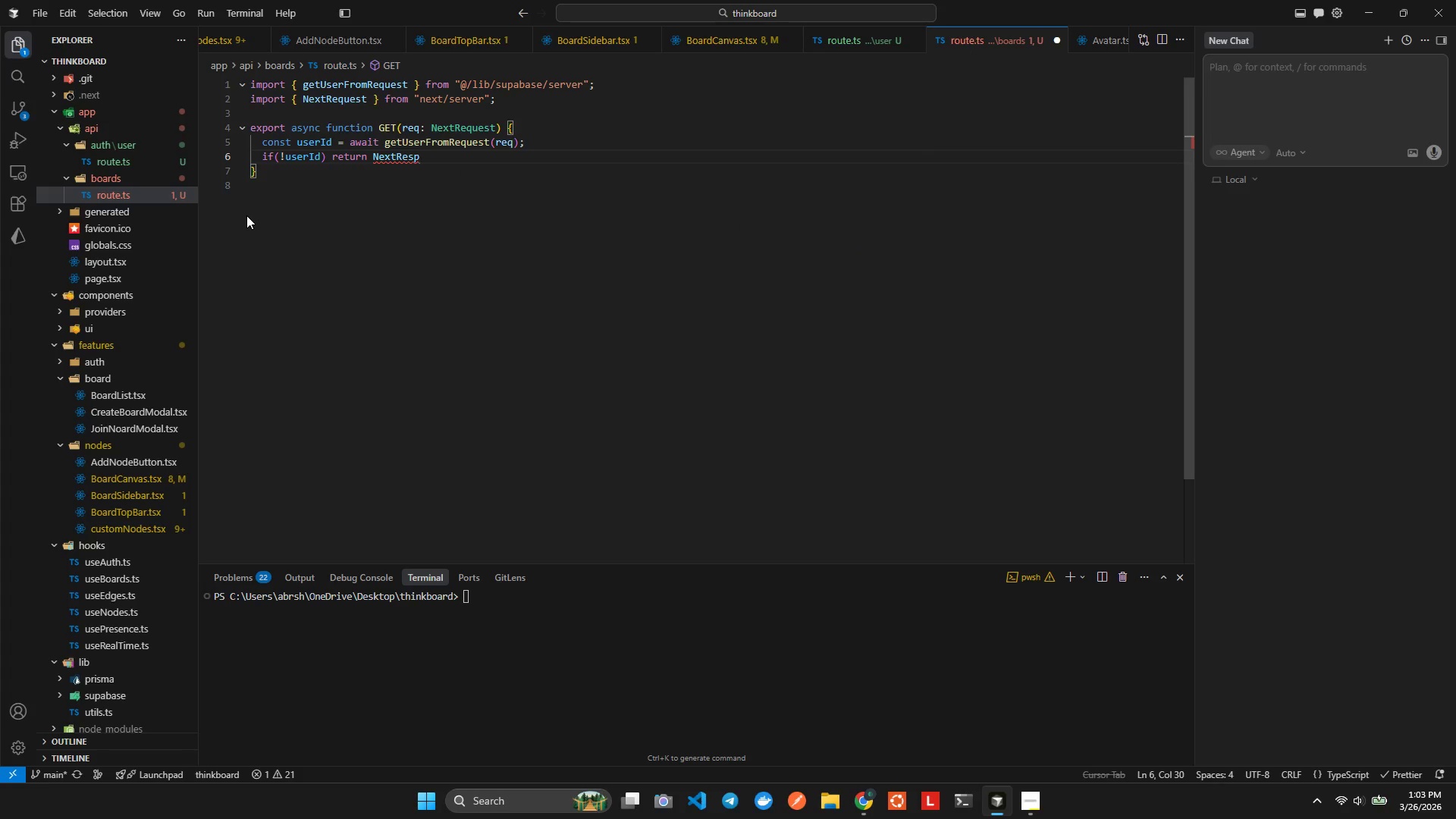 
key(Control+Space)
 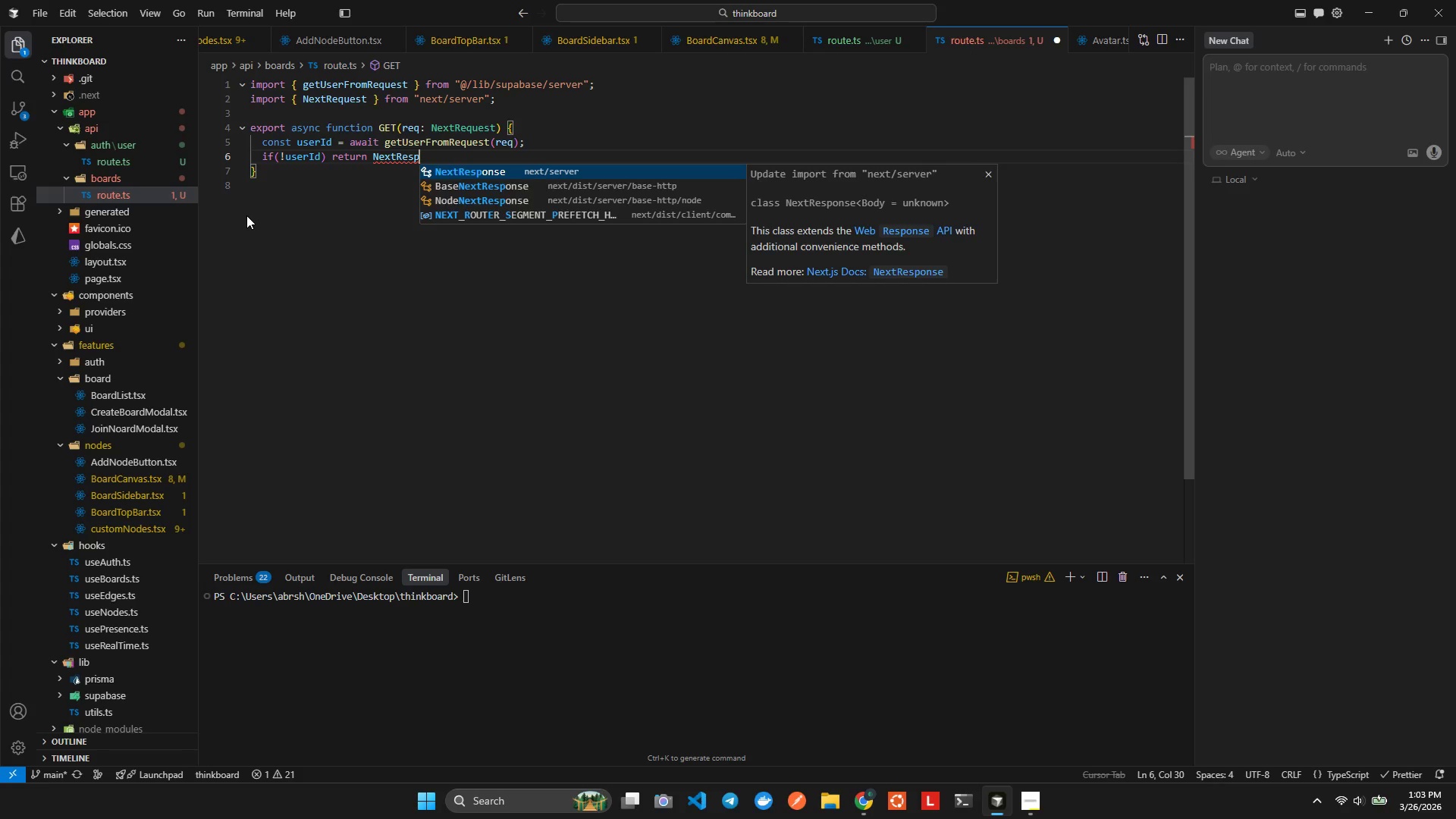 
key(Enter)
 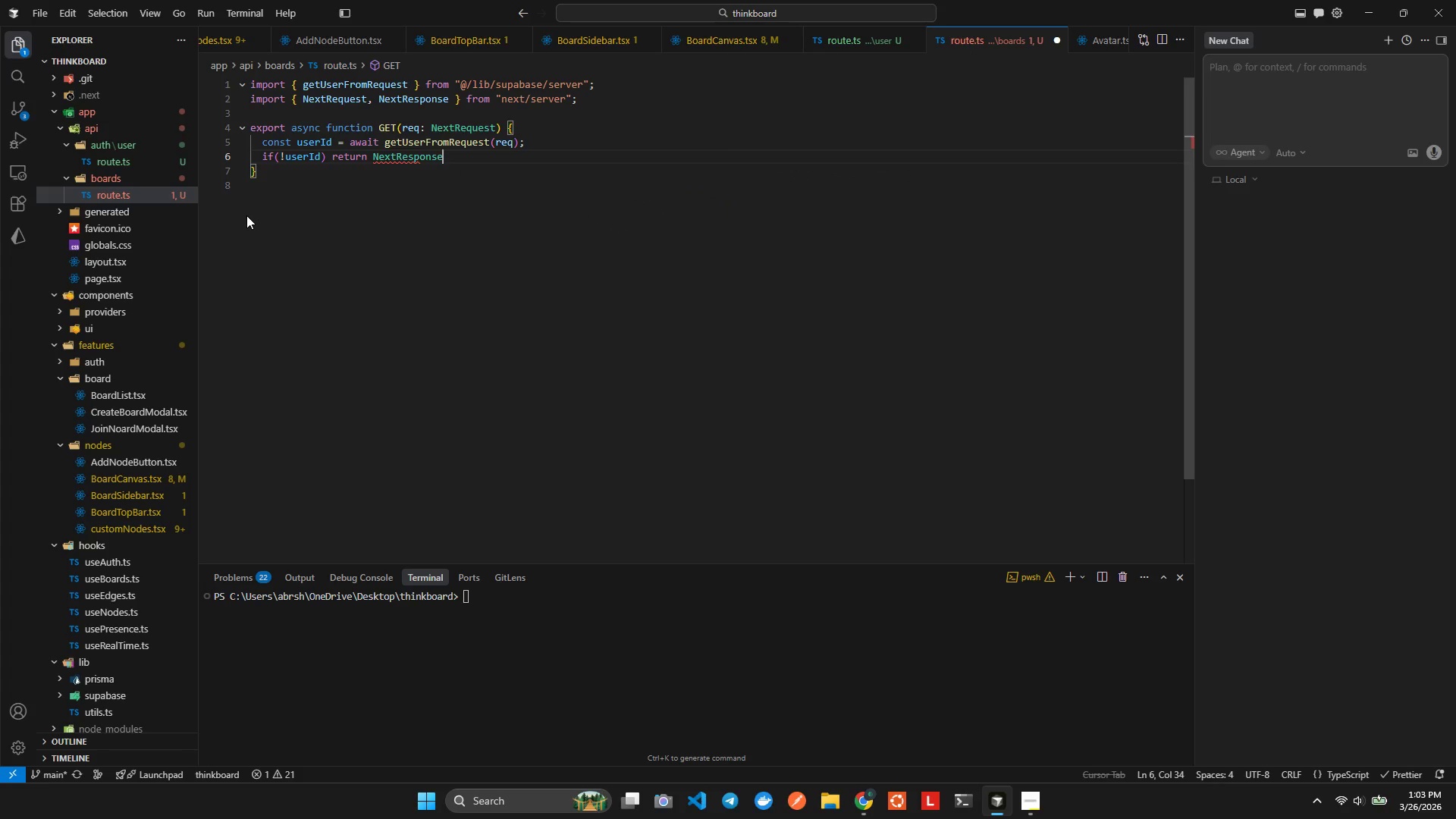 
key(Shift+9)
 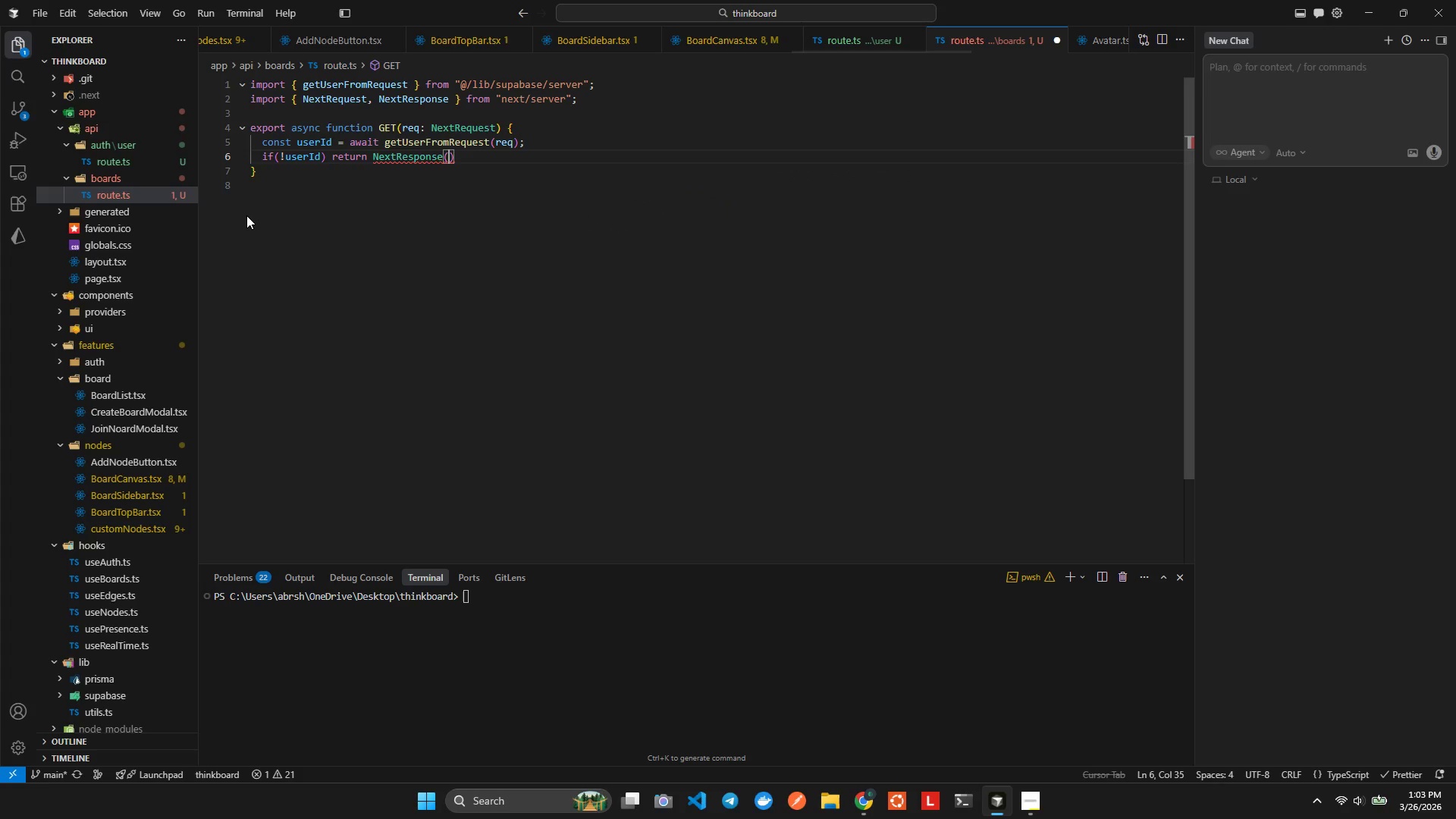 
key(ArrowLeft)
 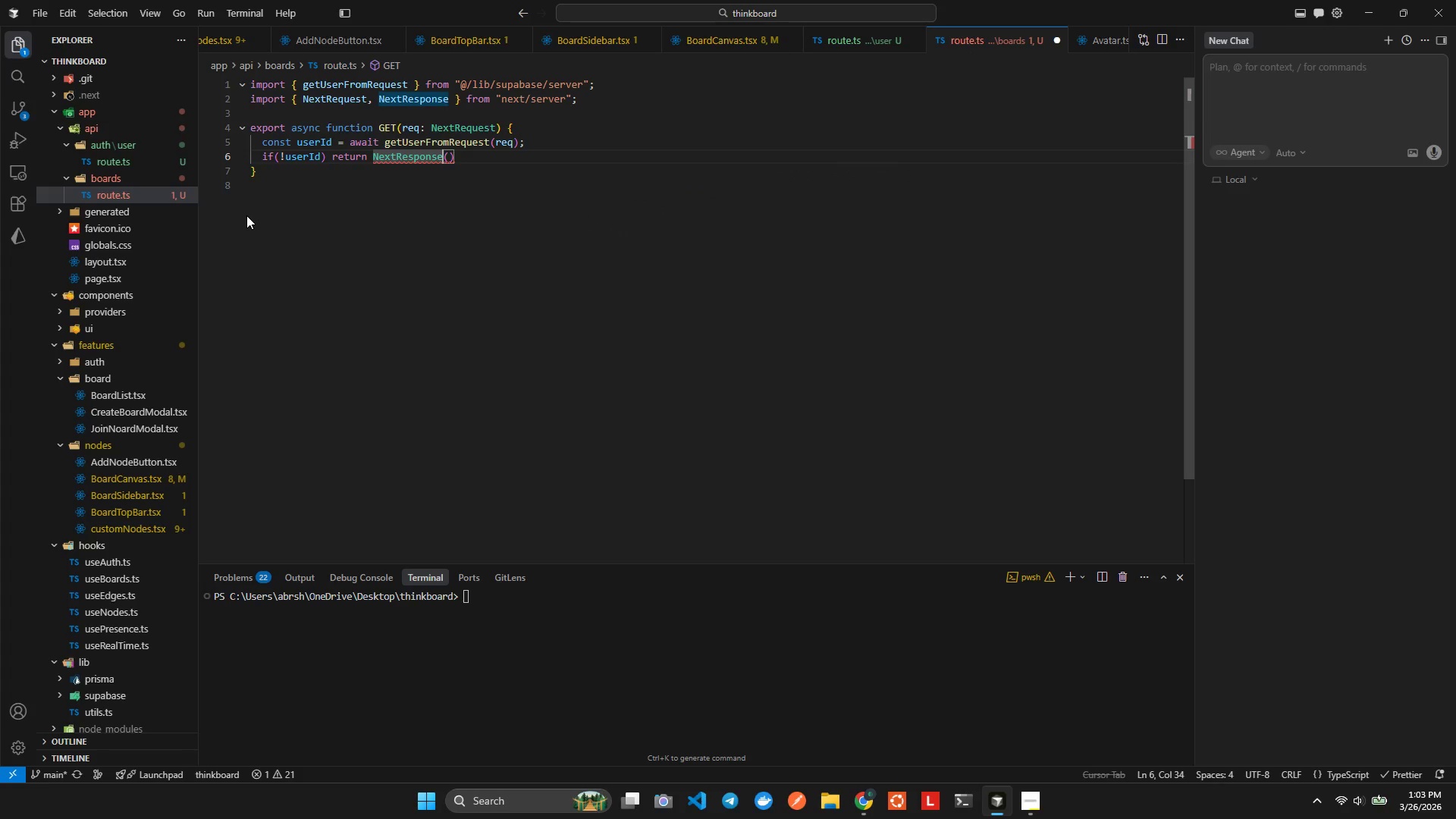 
type(.son)
 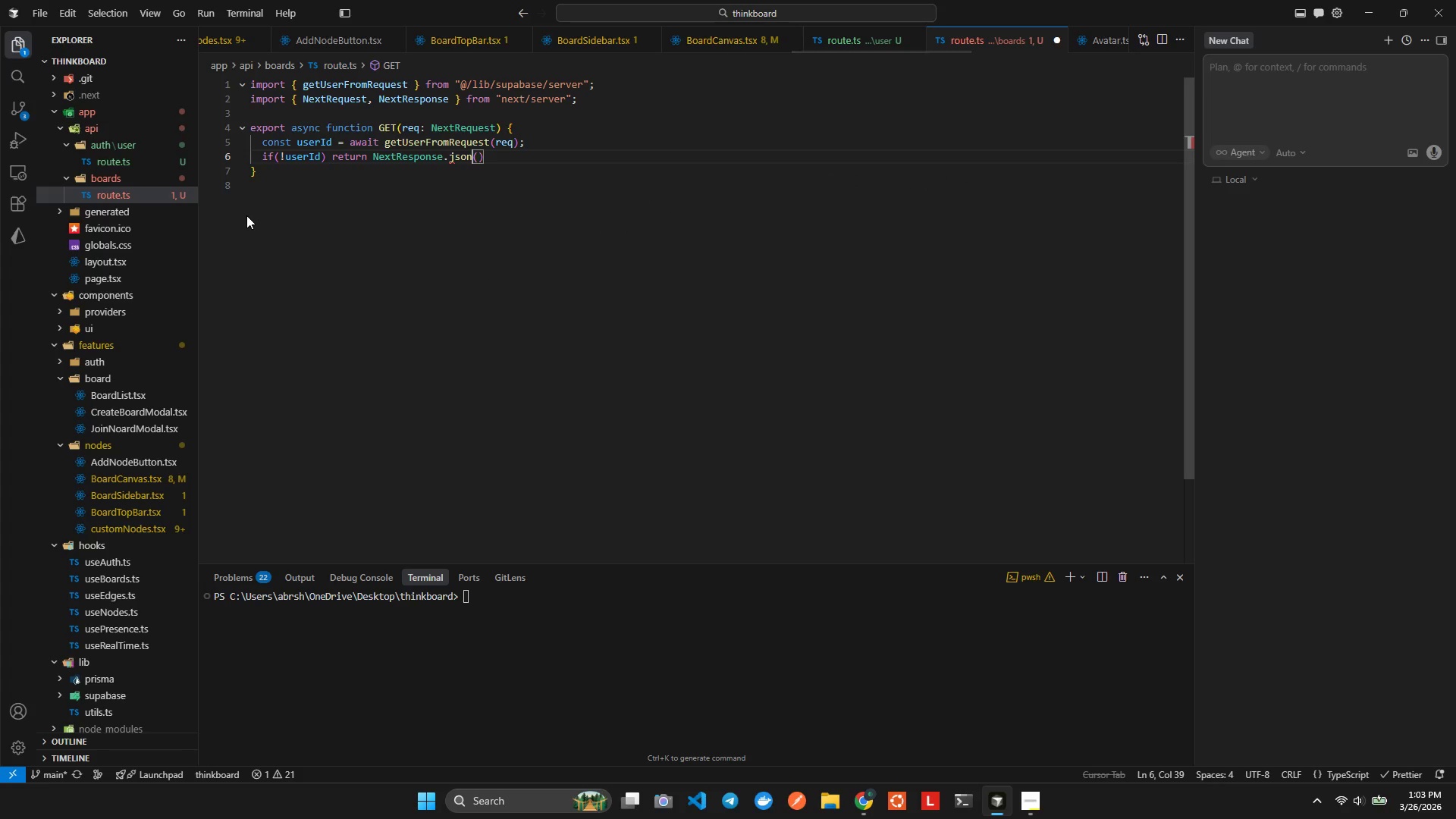 
hold_key(key=J, duration=0.31)
 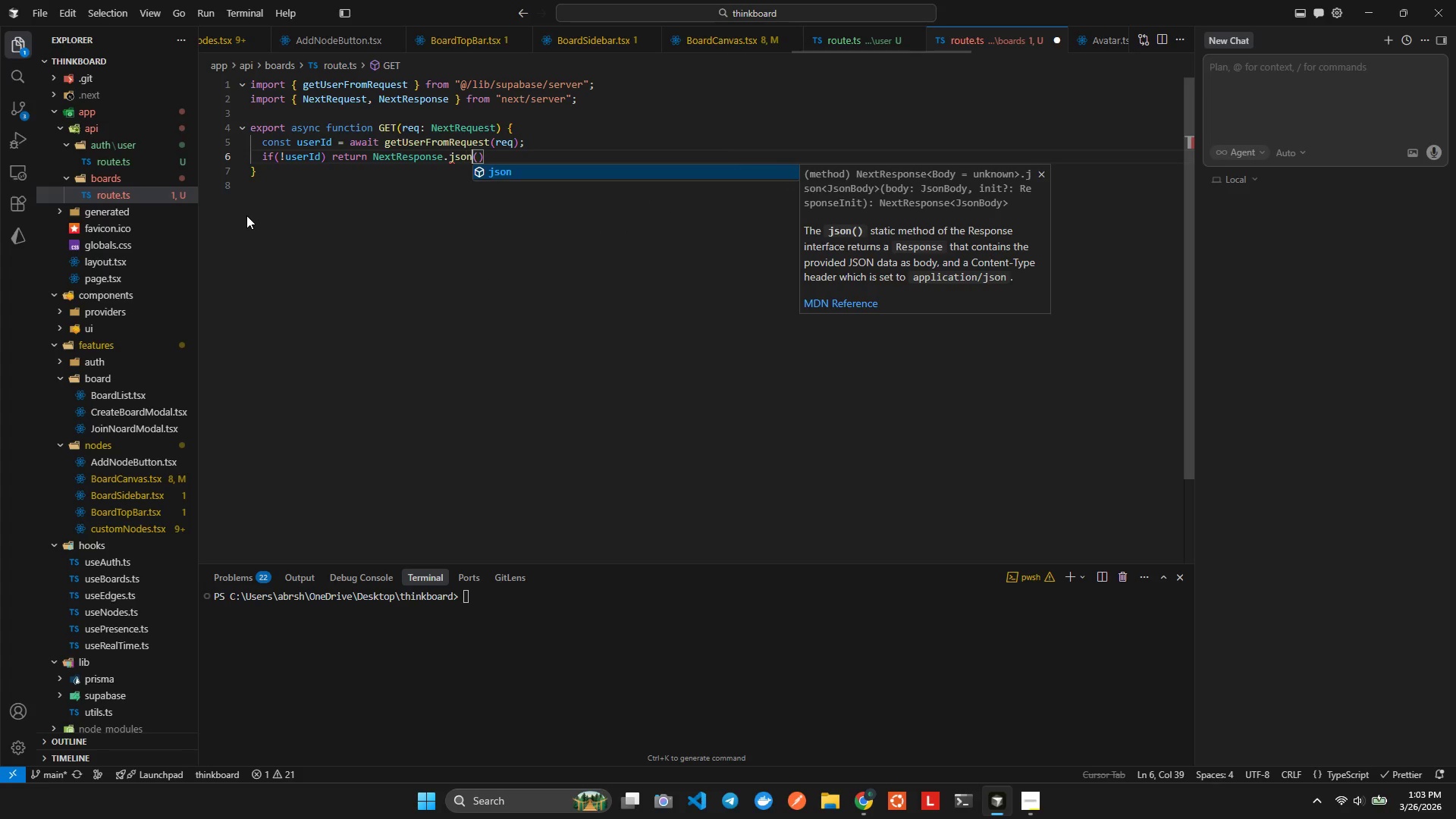 
key(Enter)
 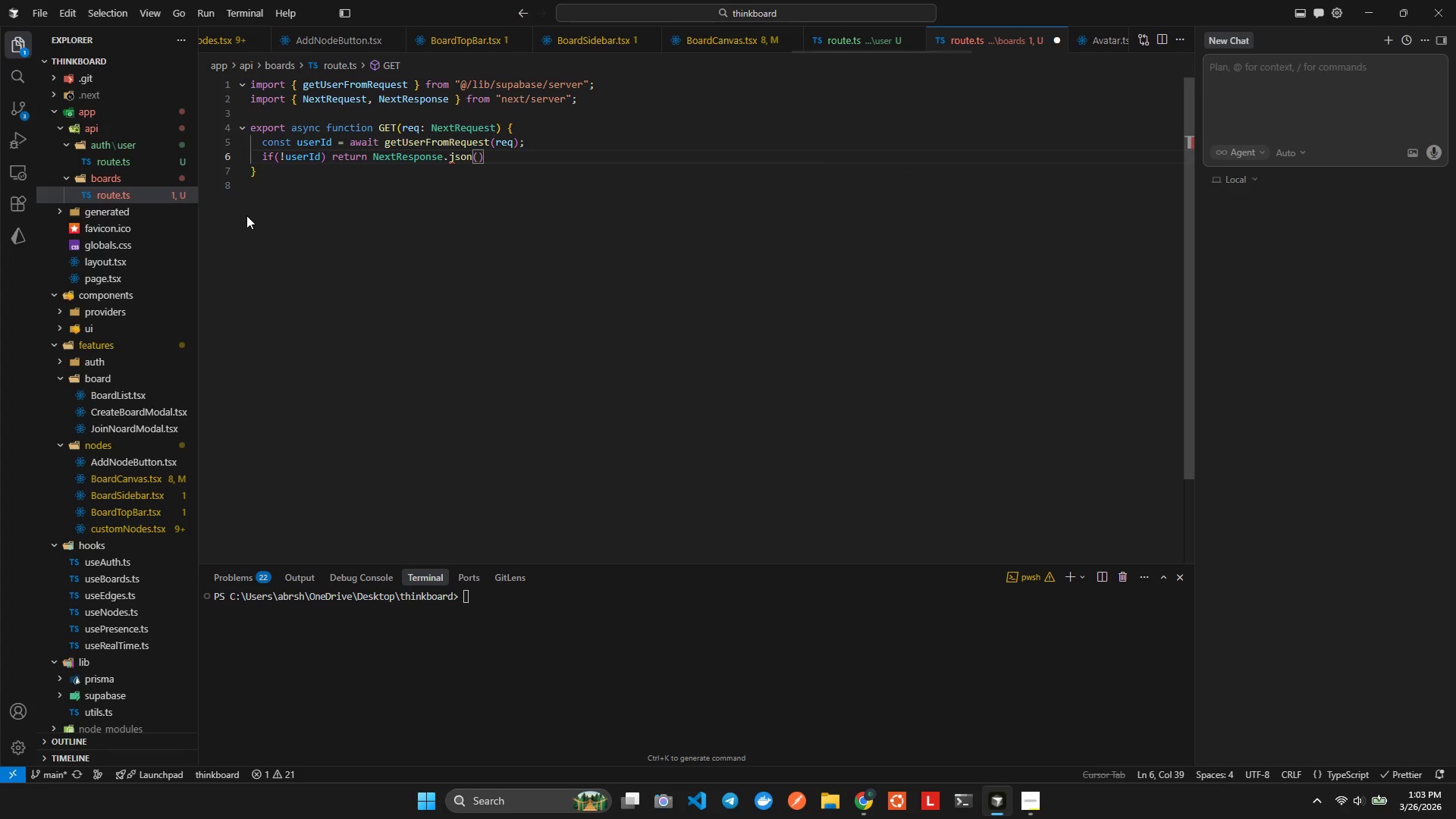 
key(ArrowRight)
 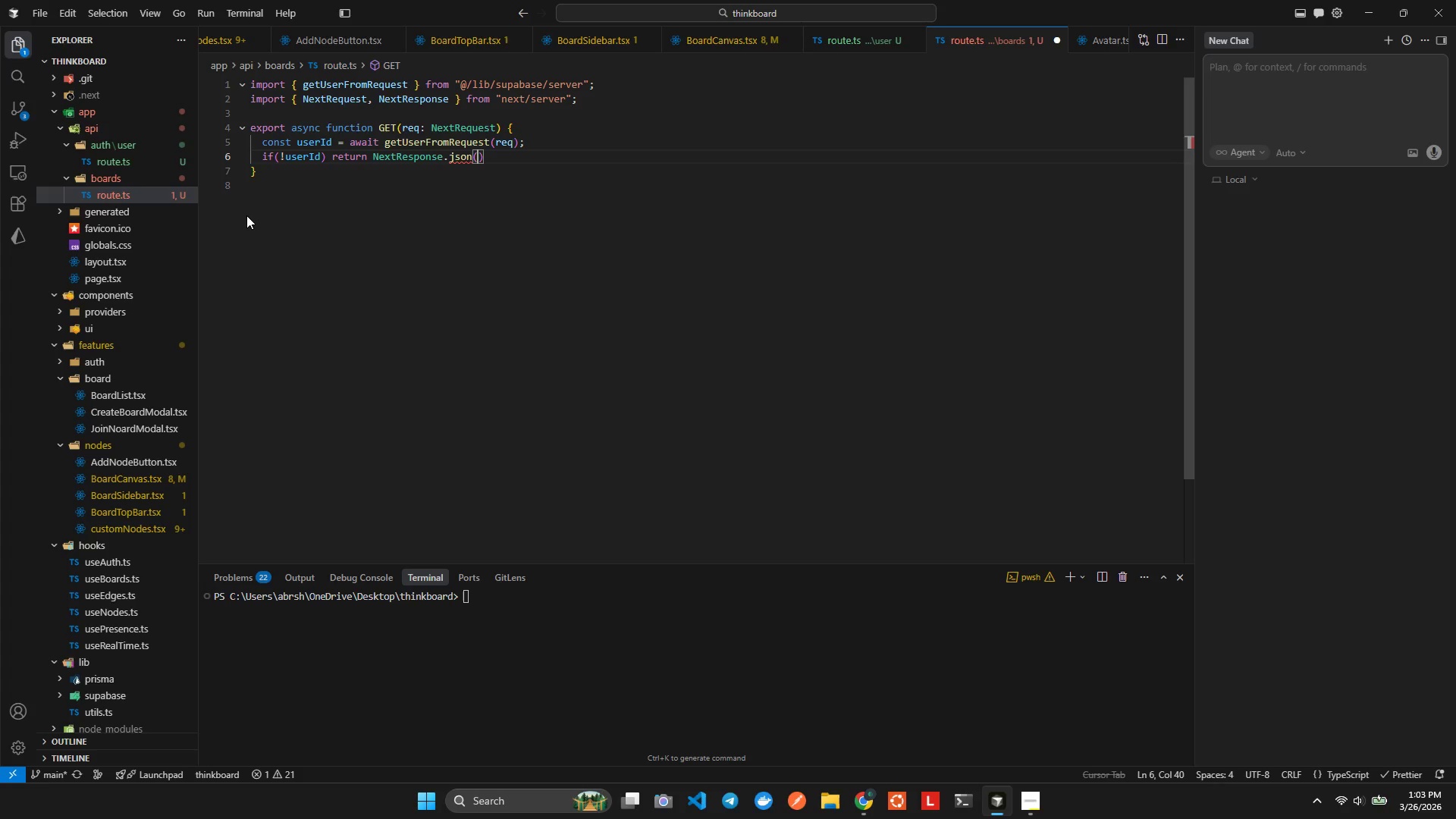 
type(P)
key(Backspace)
type({error: ")
key(Backspace)
type('unathorix)
key(Backspace)
type(zed)
 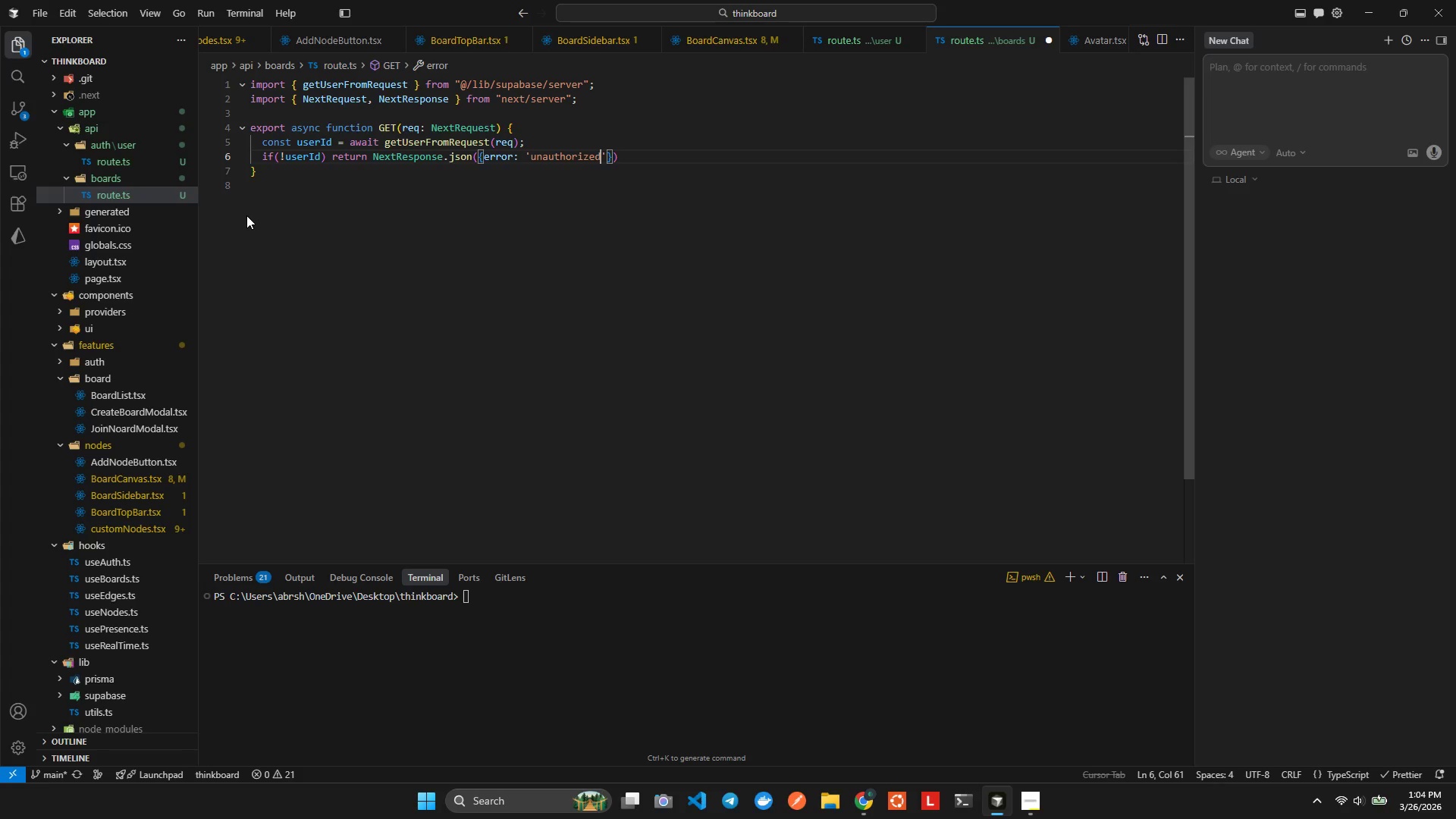 
key(ArrowRight)
 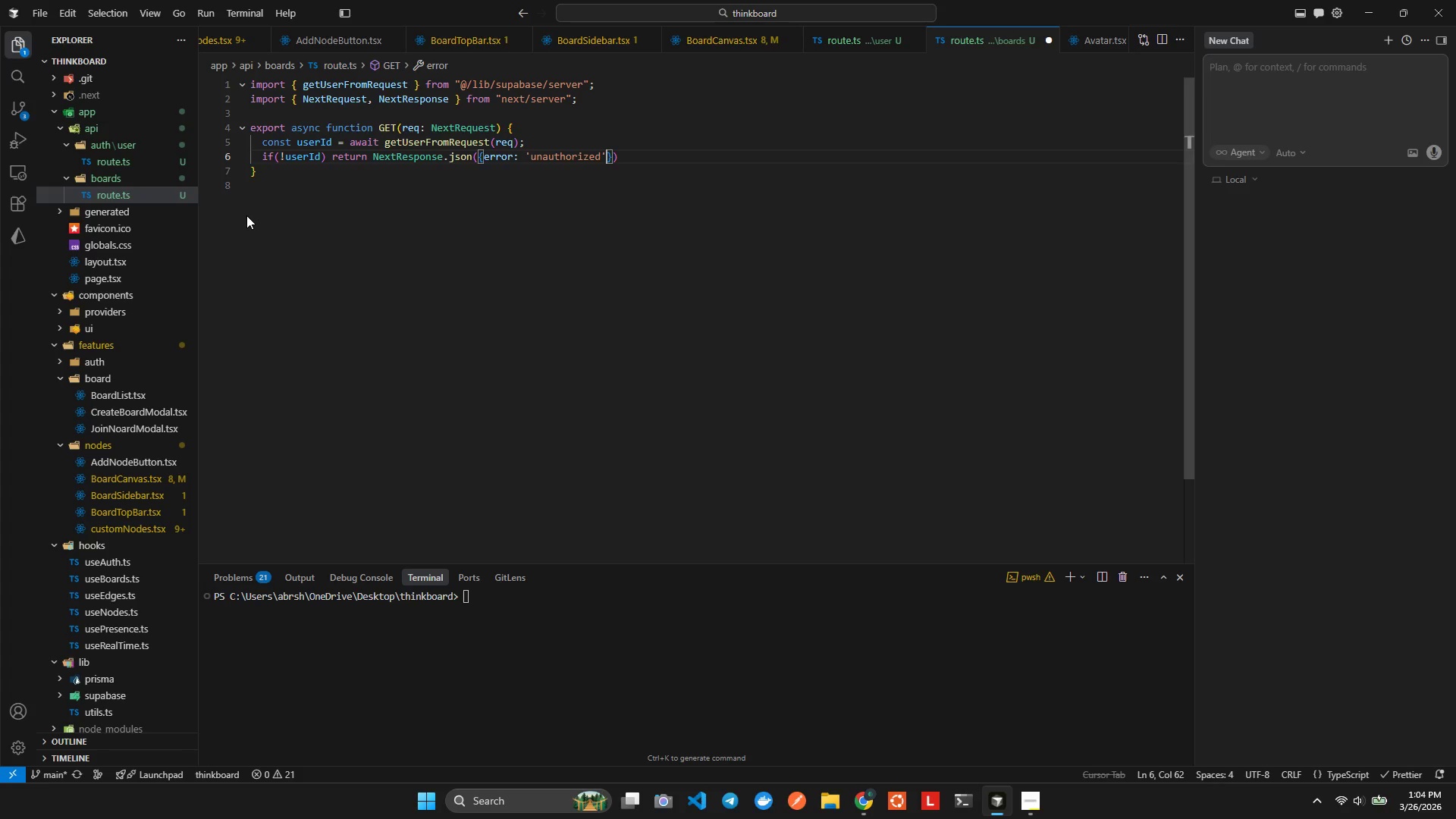 
key(ArrowRight)
 